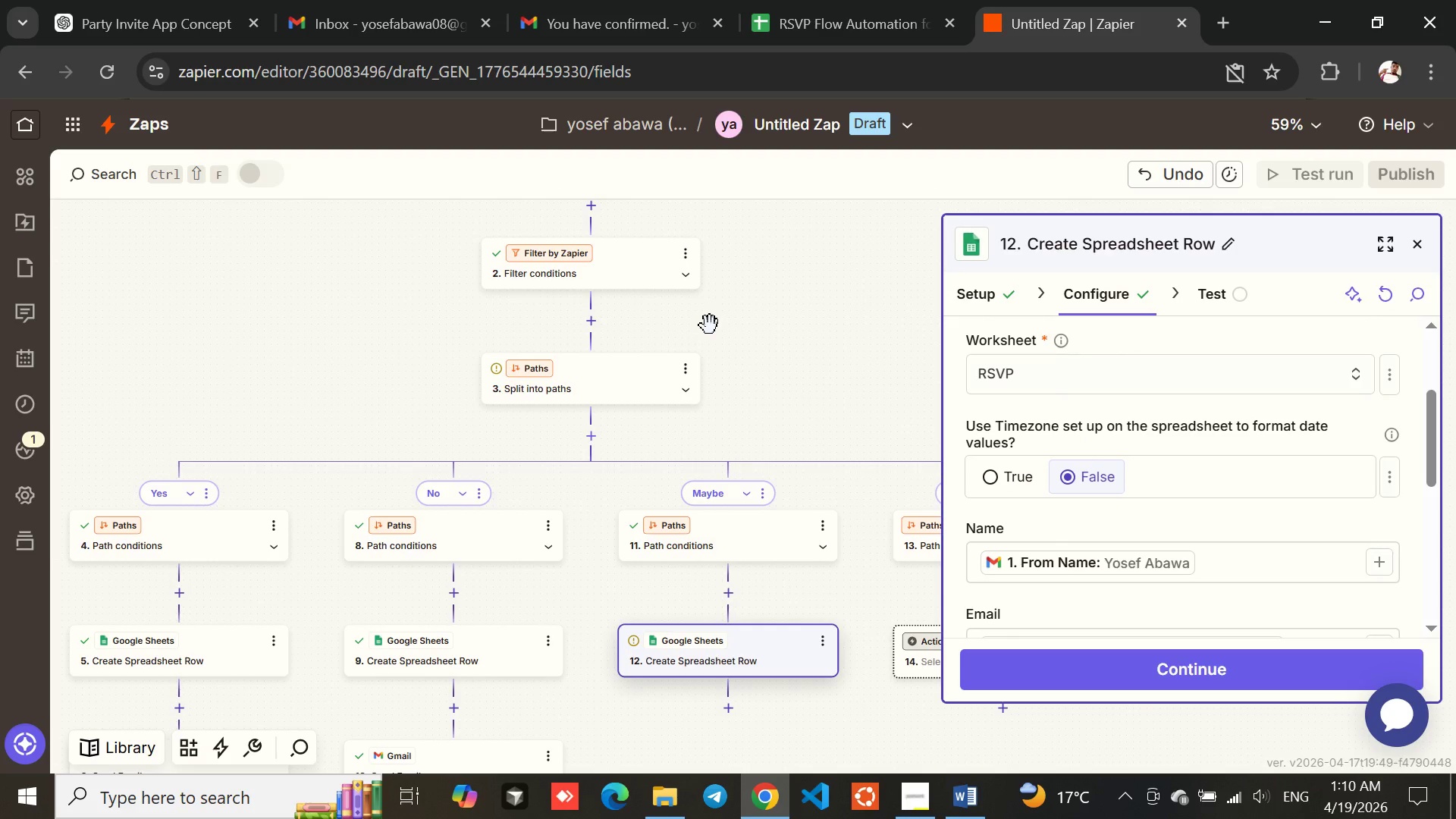 
wait(14.89)
 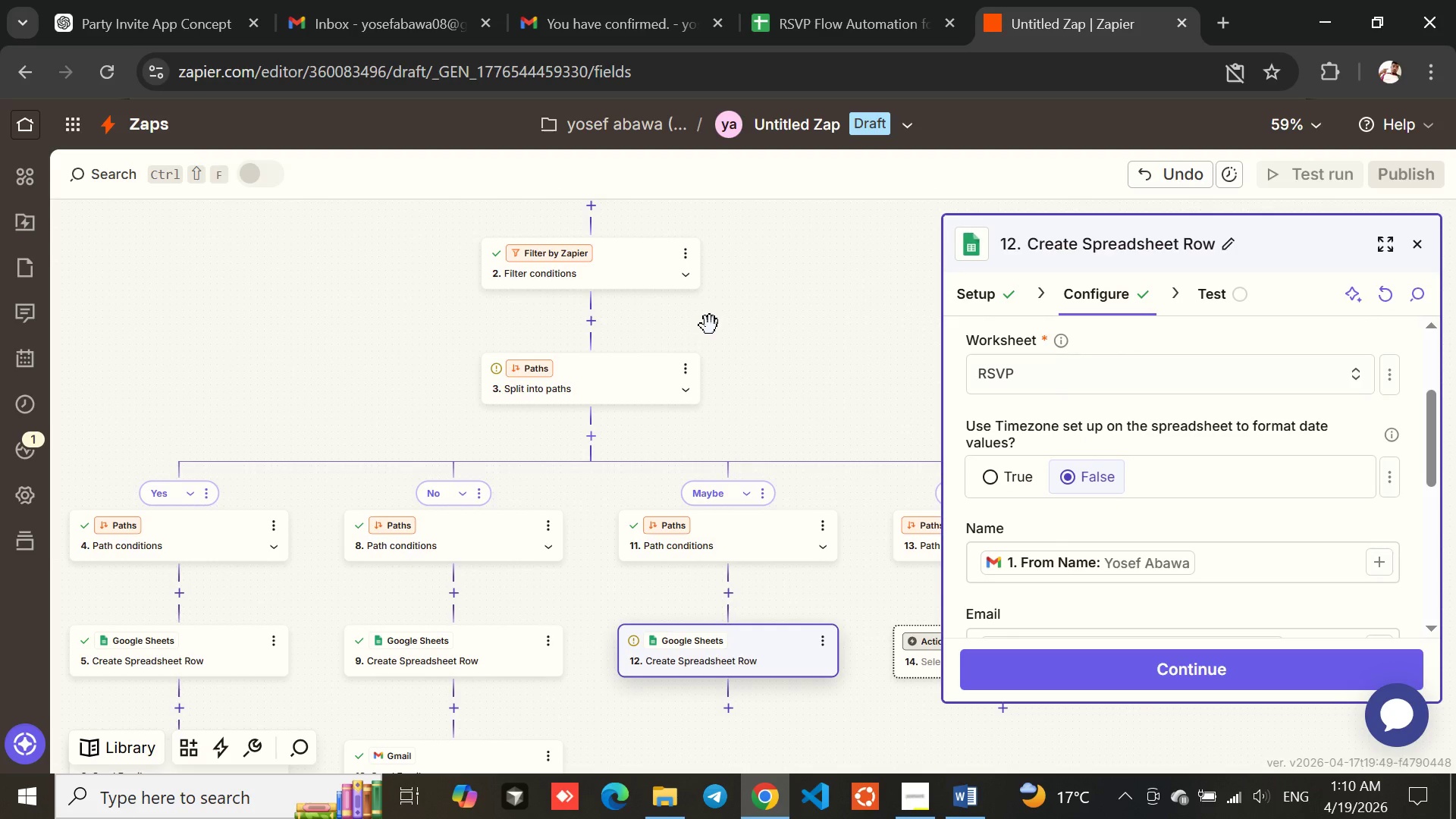 
left_click([717, 366])
 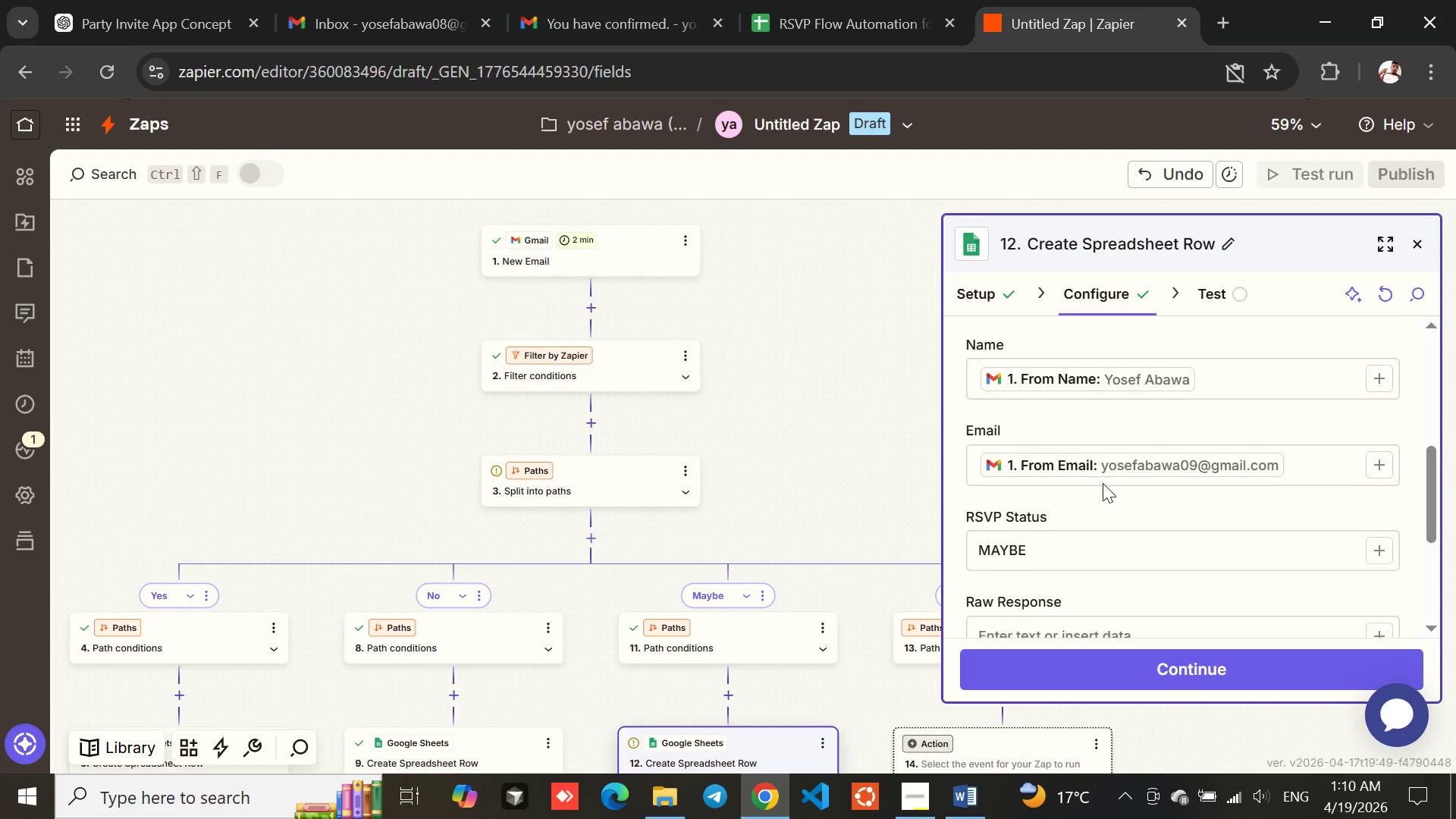 
wait(11.17)
 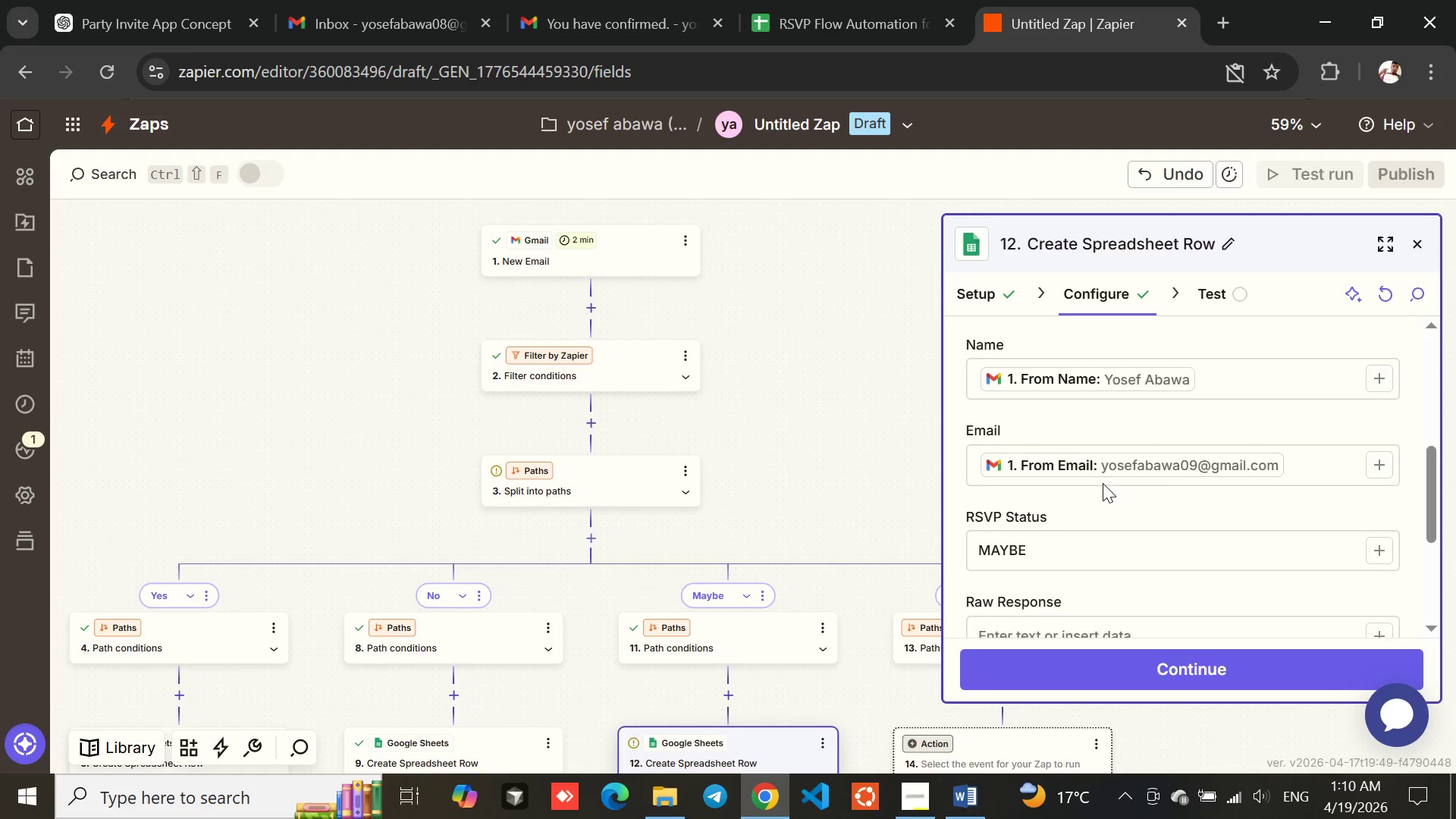 
left_click([1388, 387])
 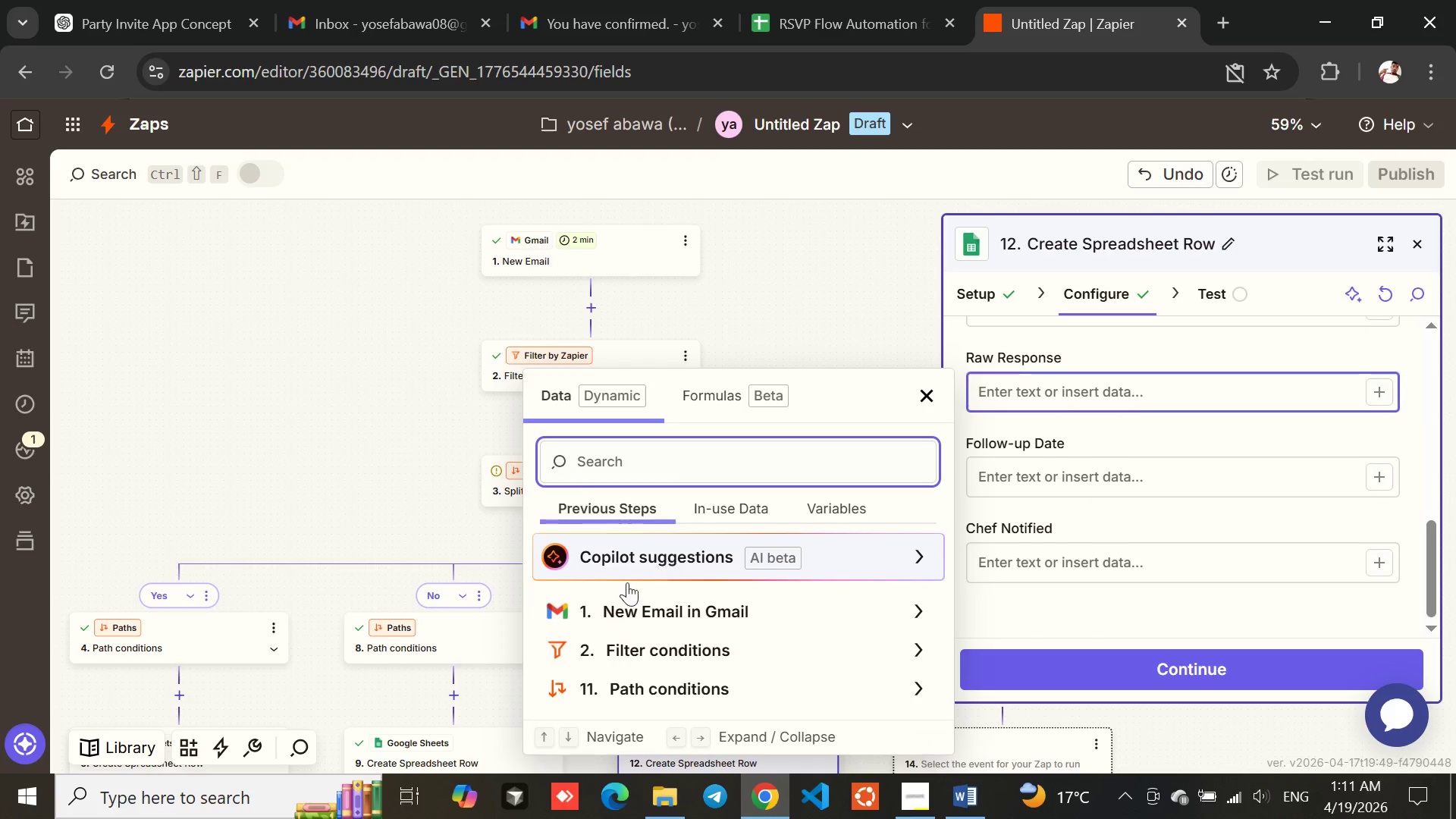 
left_click([595, 603])
 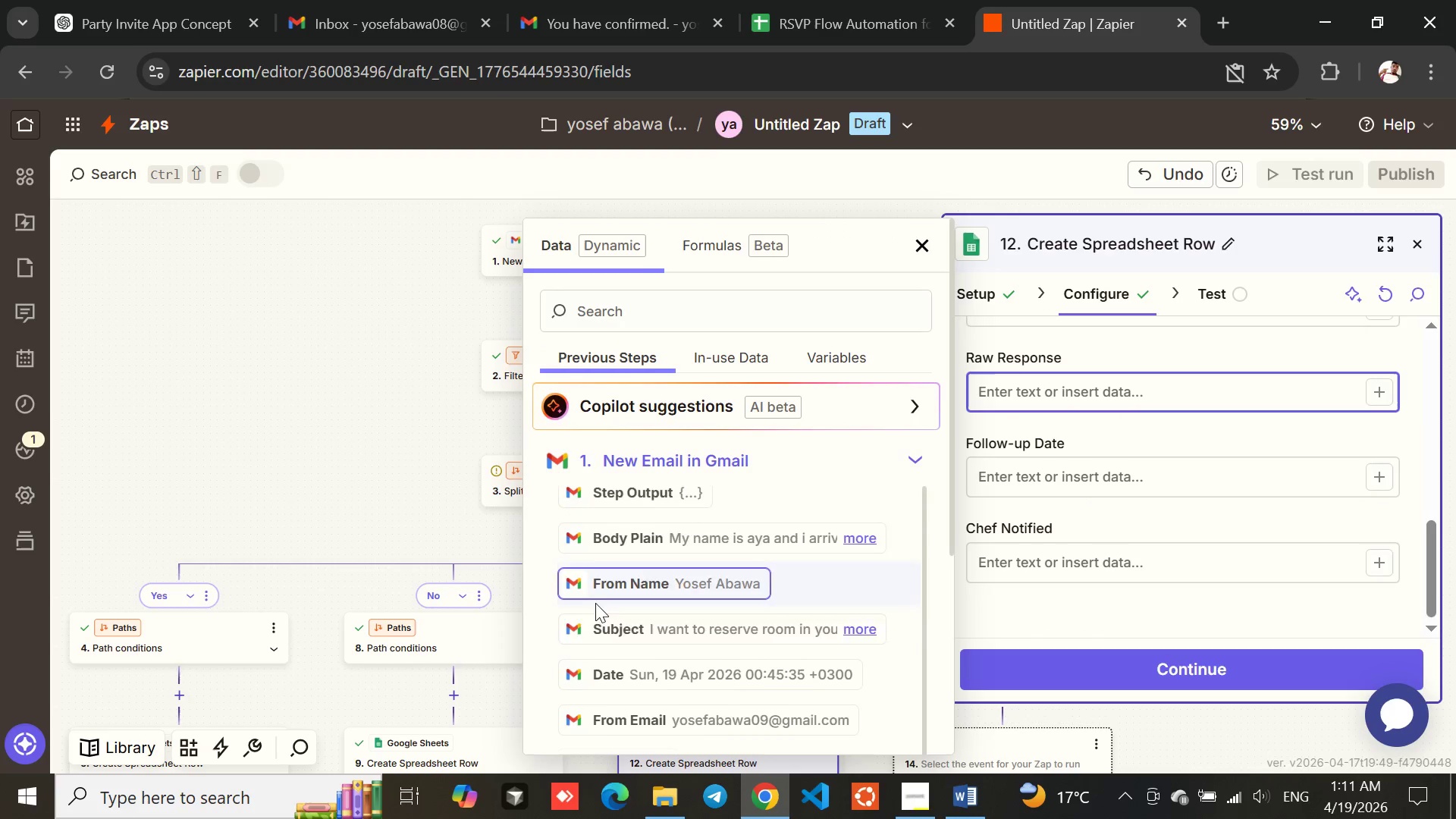 
left_click([595, 603])
 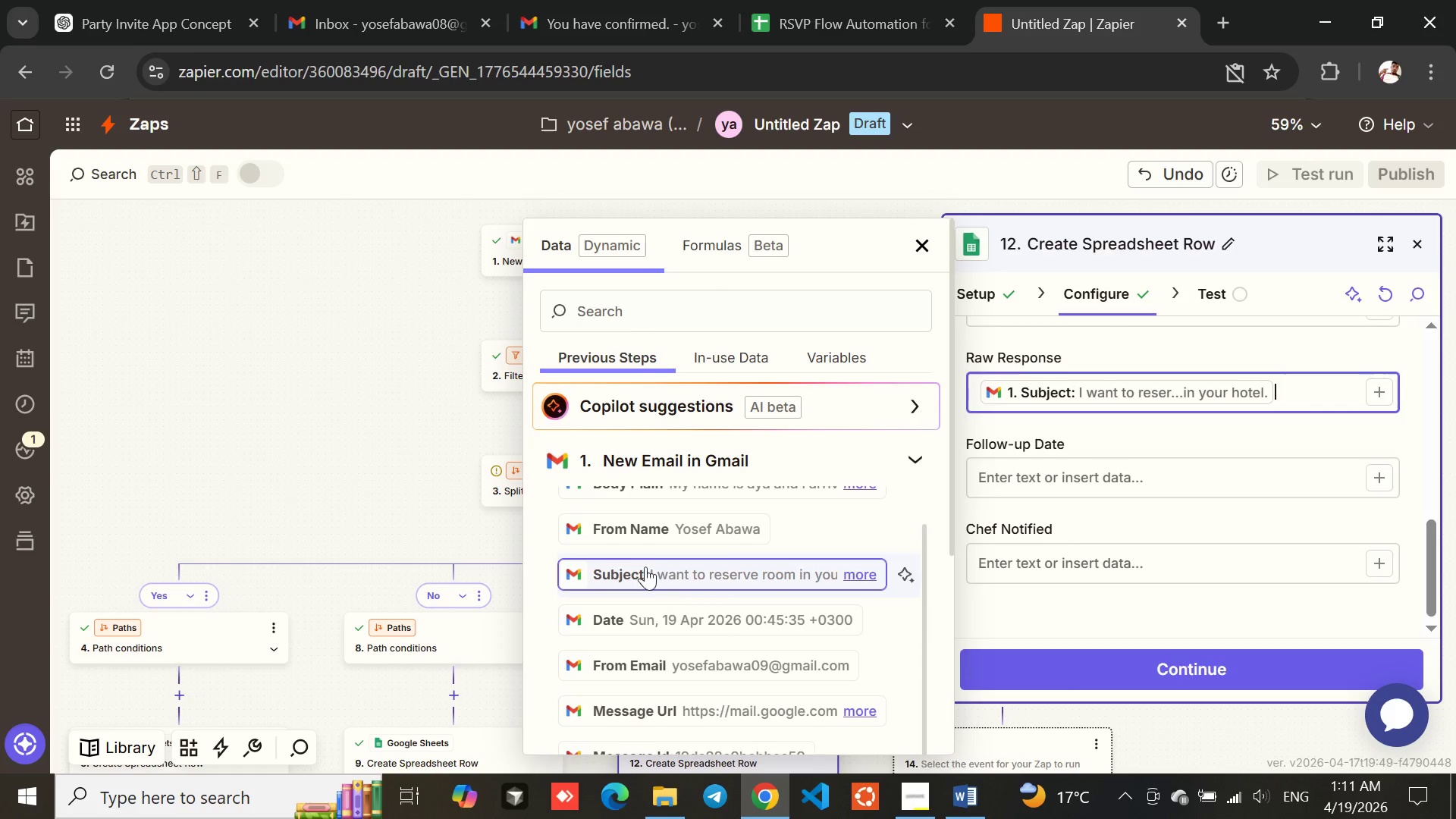 
wait(5.22)
 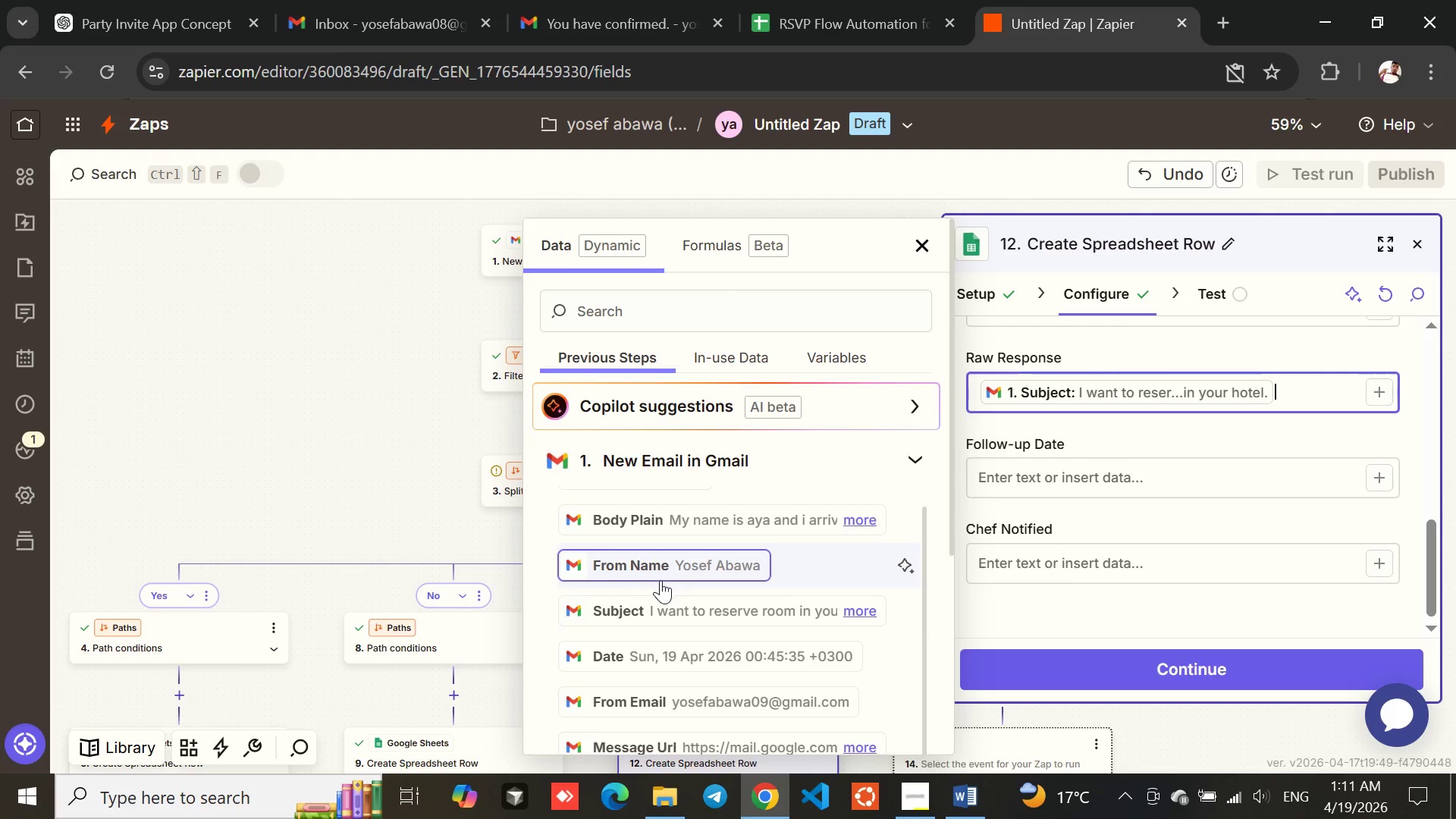 
left_click([616, 550])
 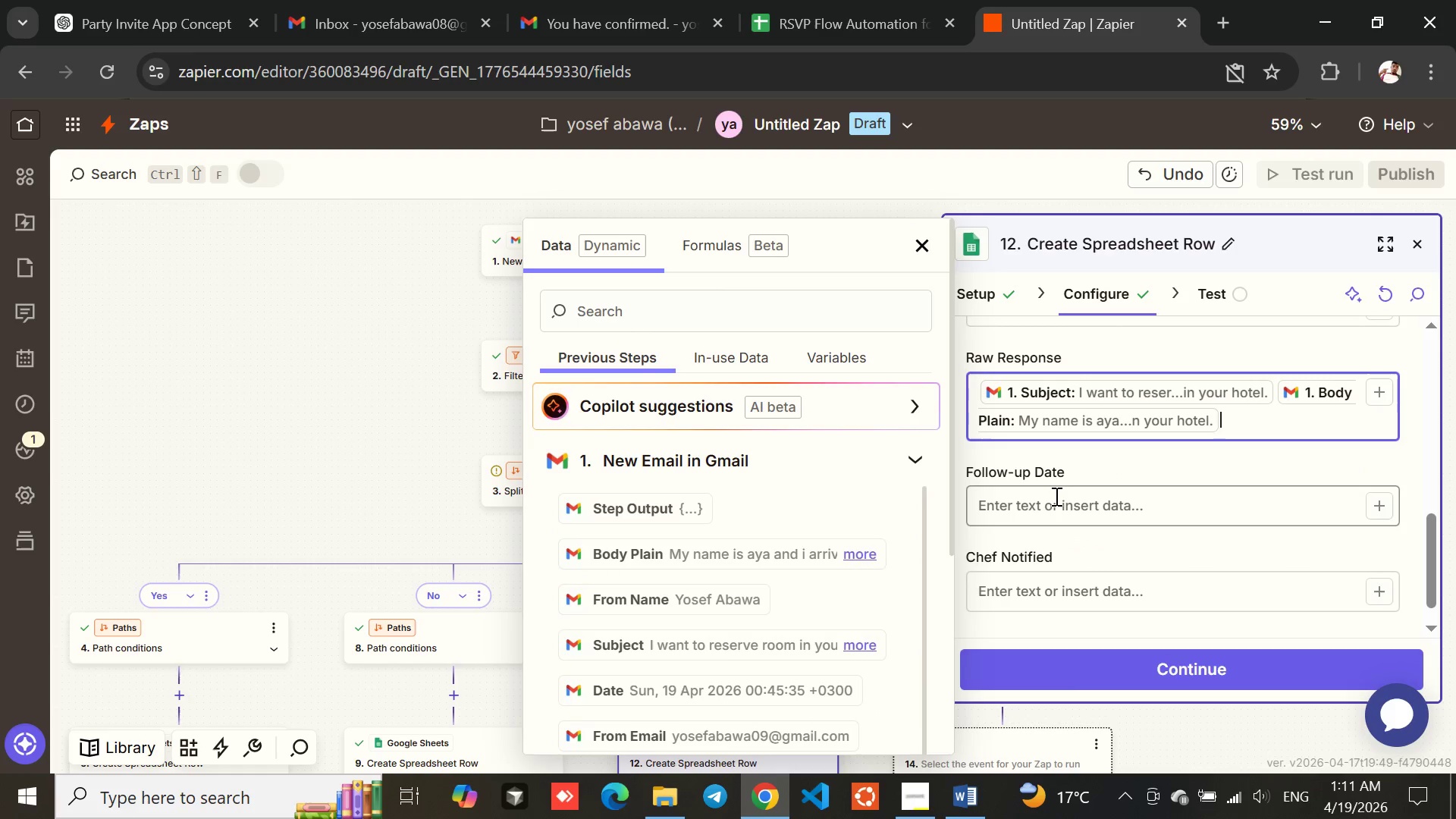 
left_click([1100, 453])
 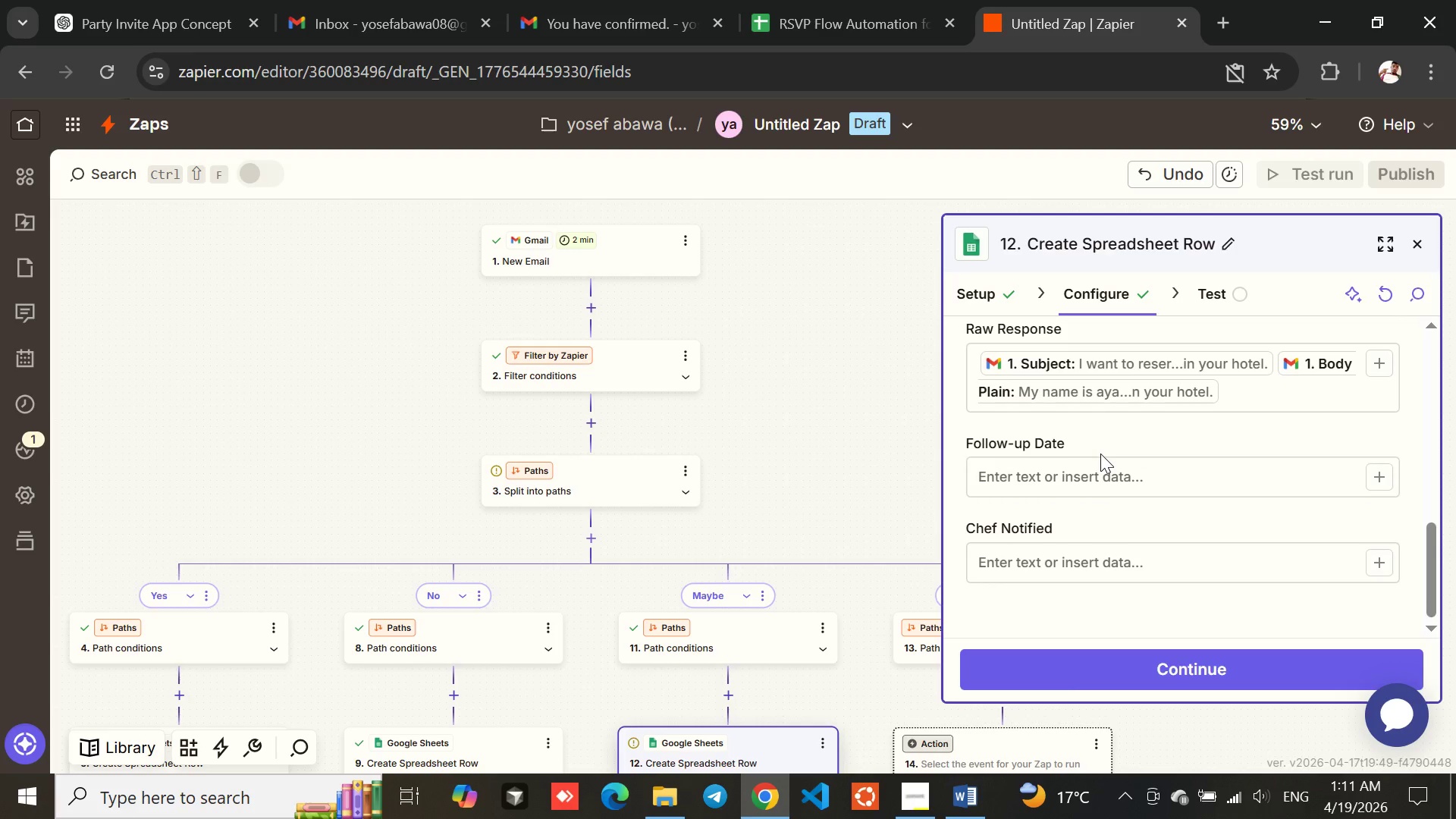 
wait(5.34)
 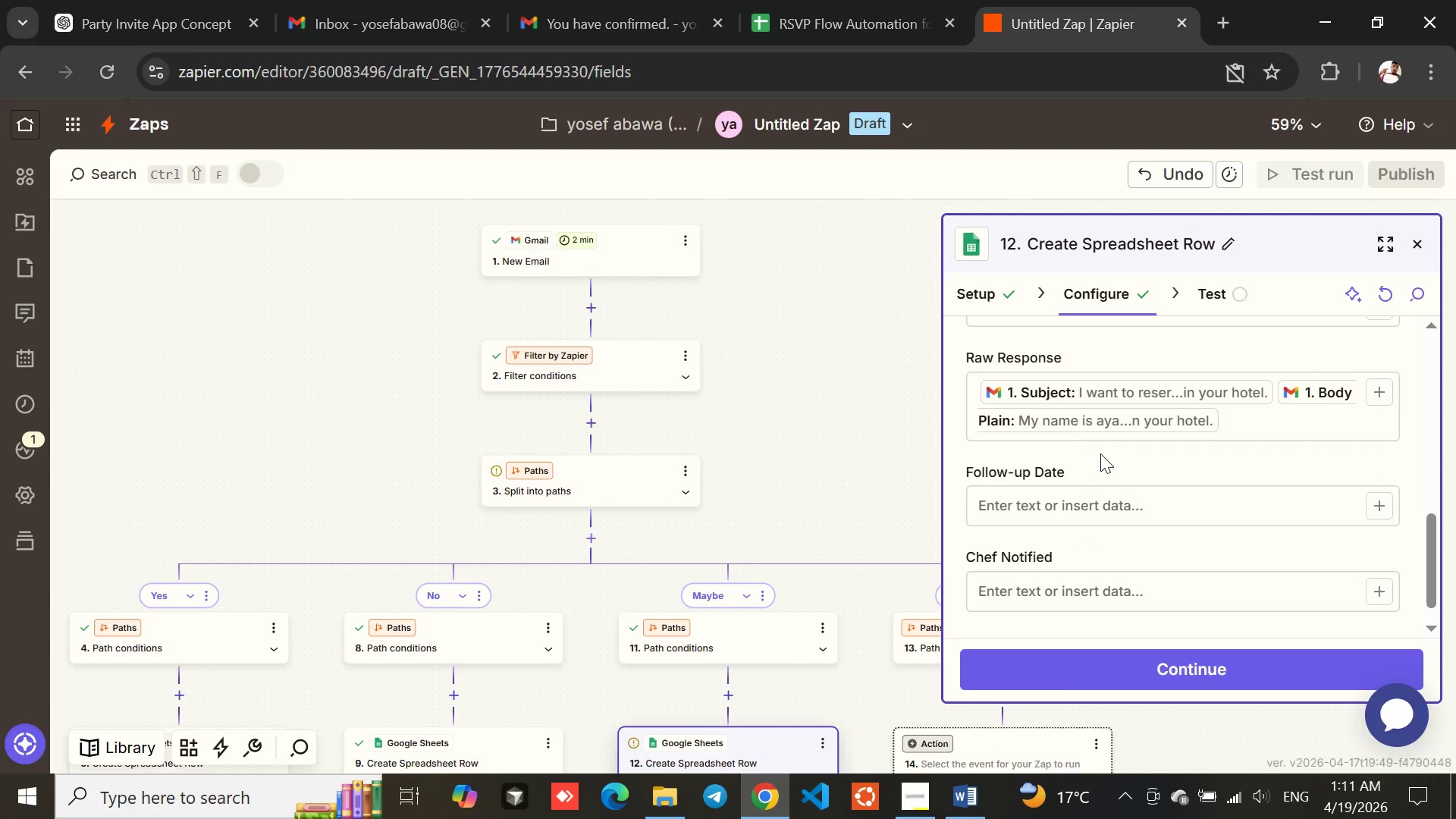 
left_click([1032, 579])
 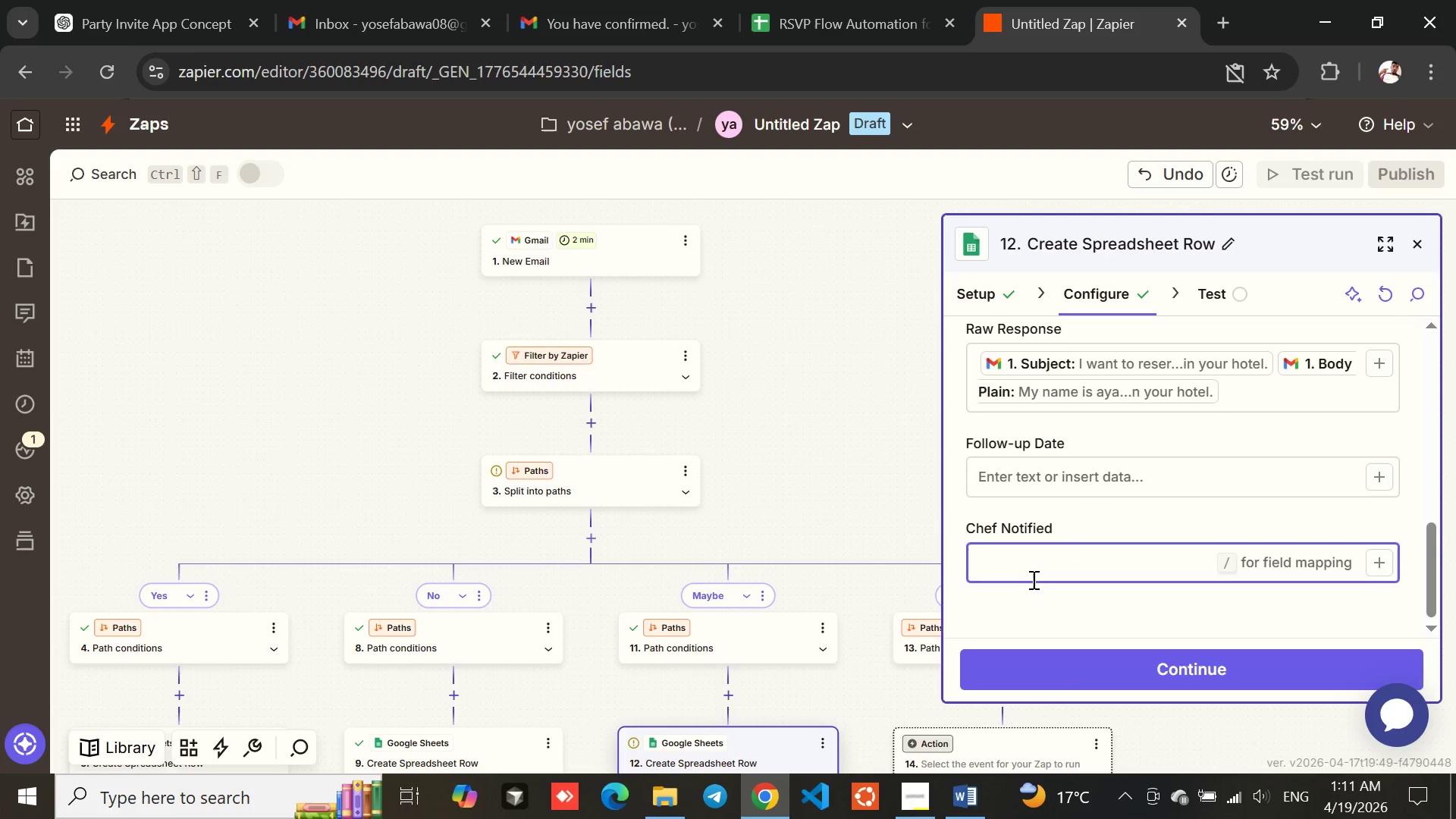 
type(no)
key(Backspace)
key(Backspace)
type(No)
 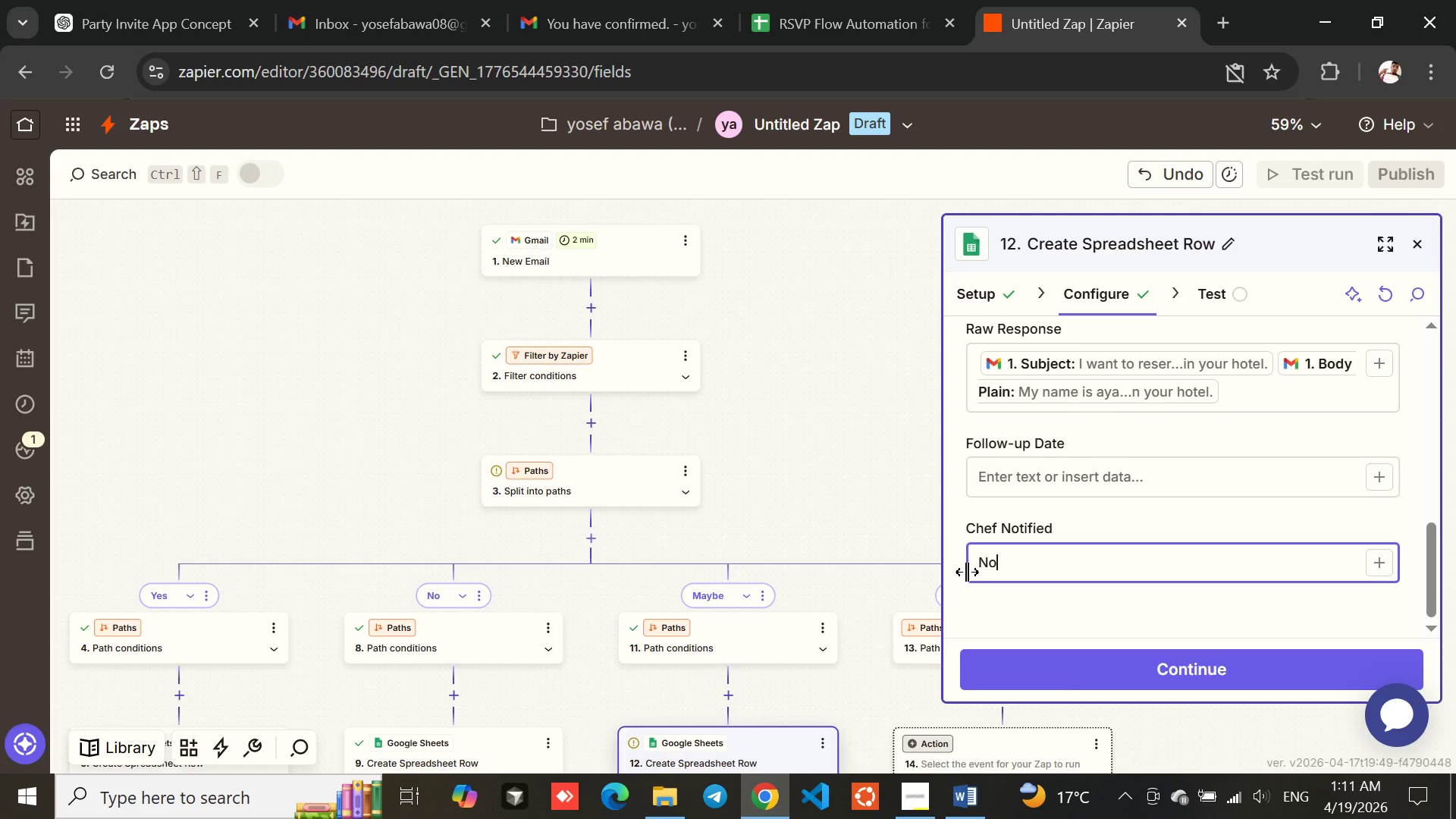 
wait(25.09)
 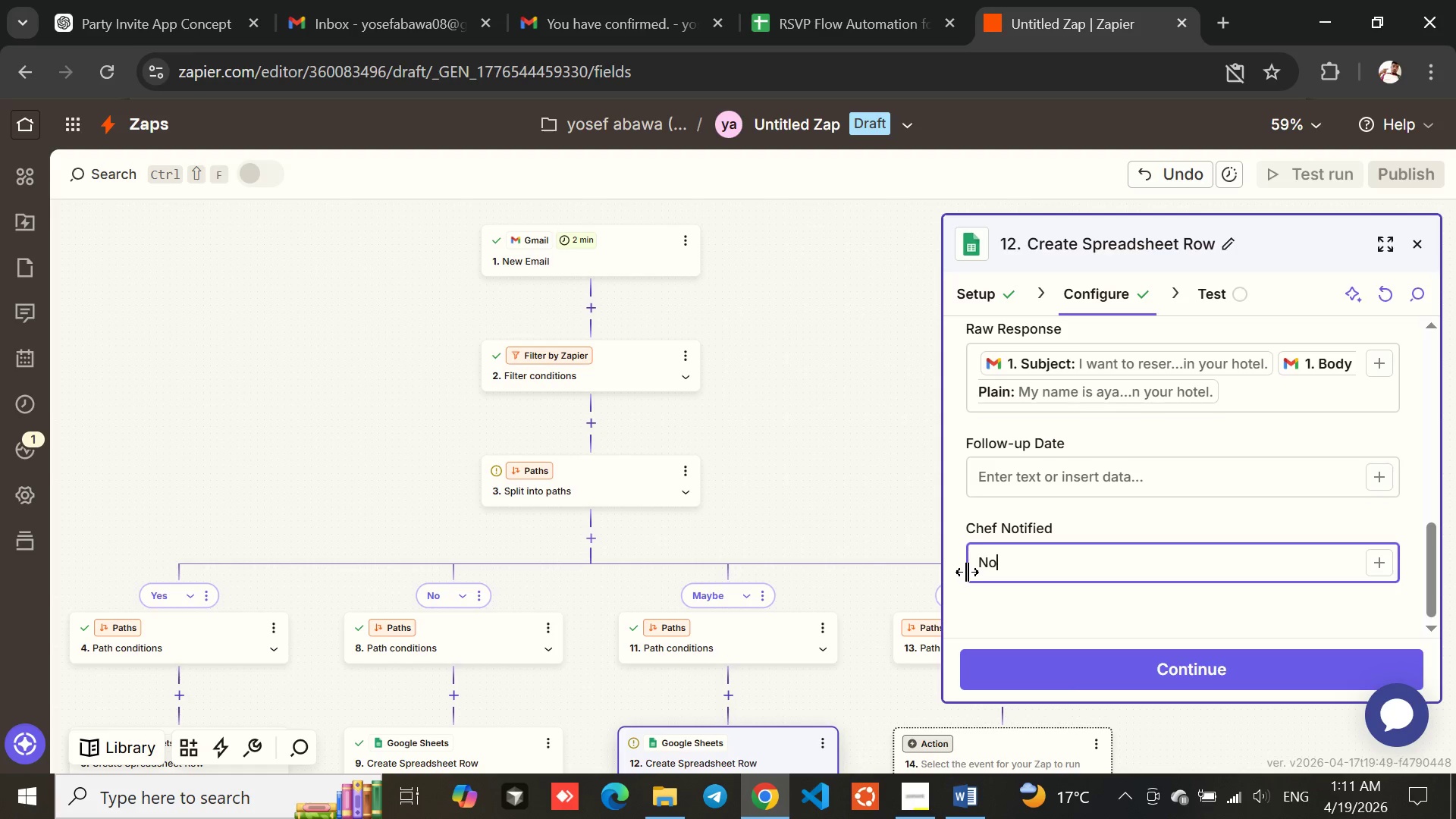 
left_click([1158, 665])
 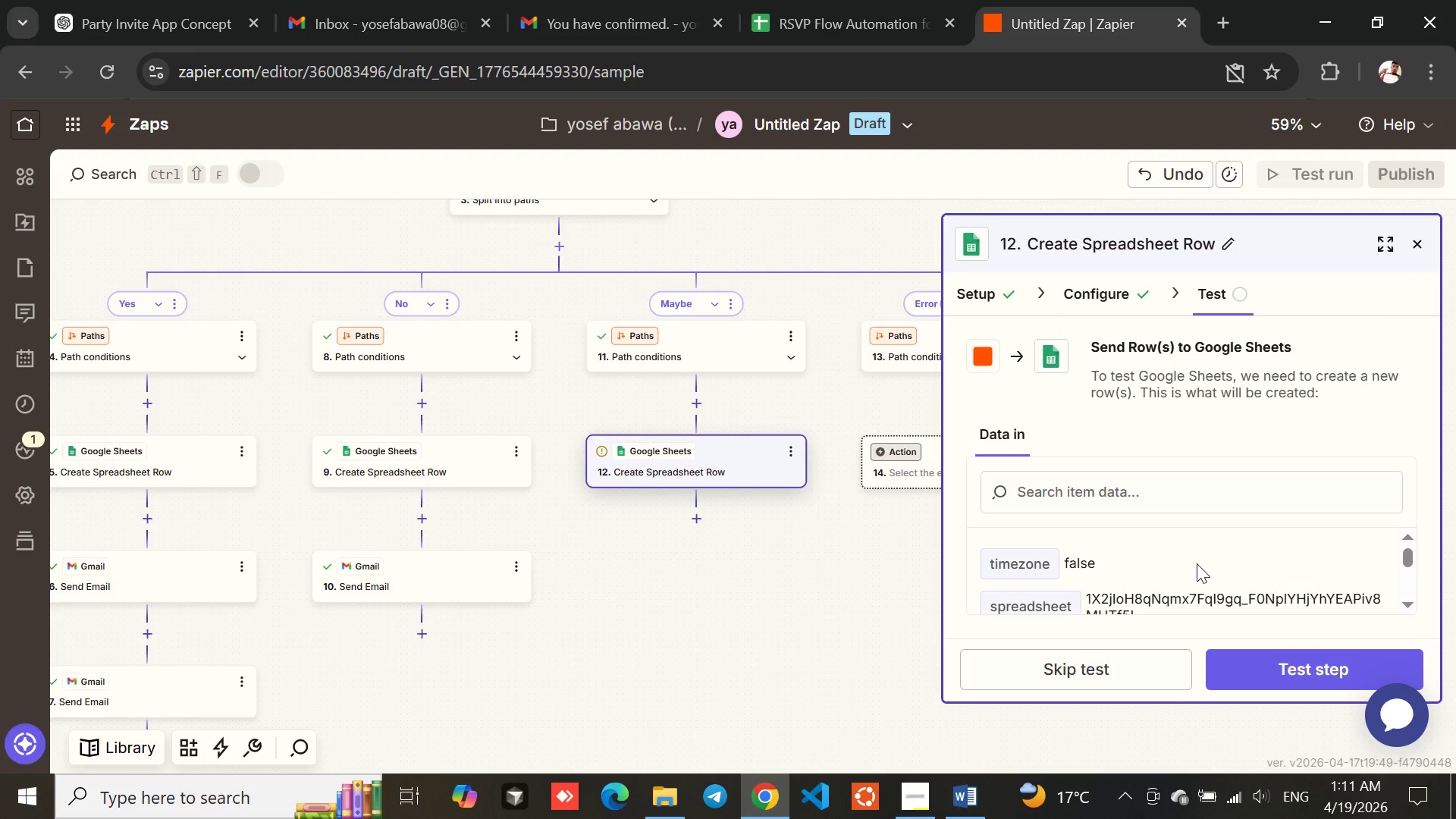 
wait(12.89)
 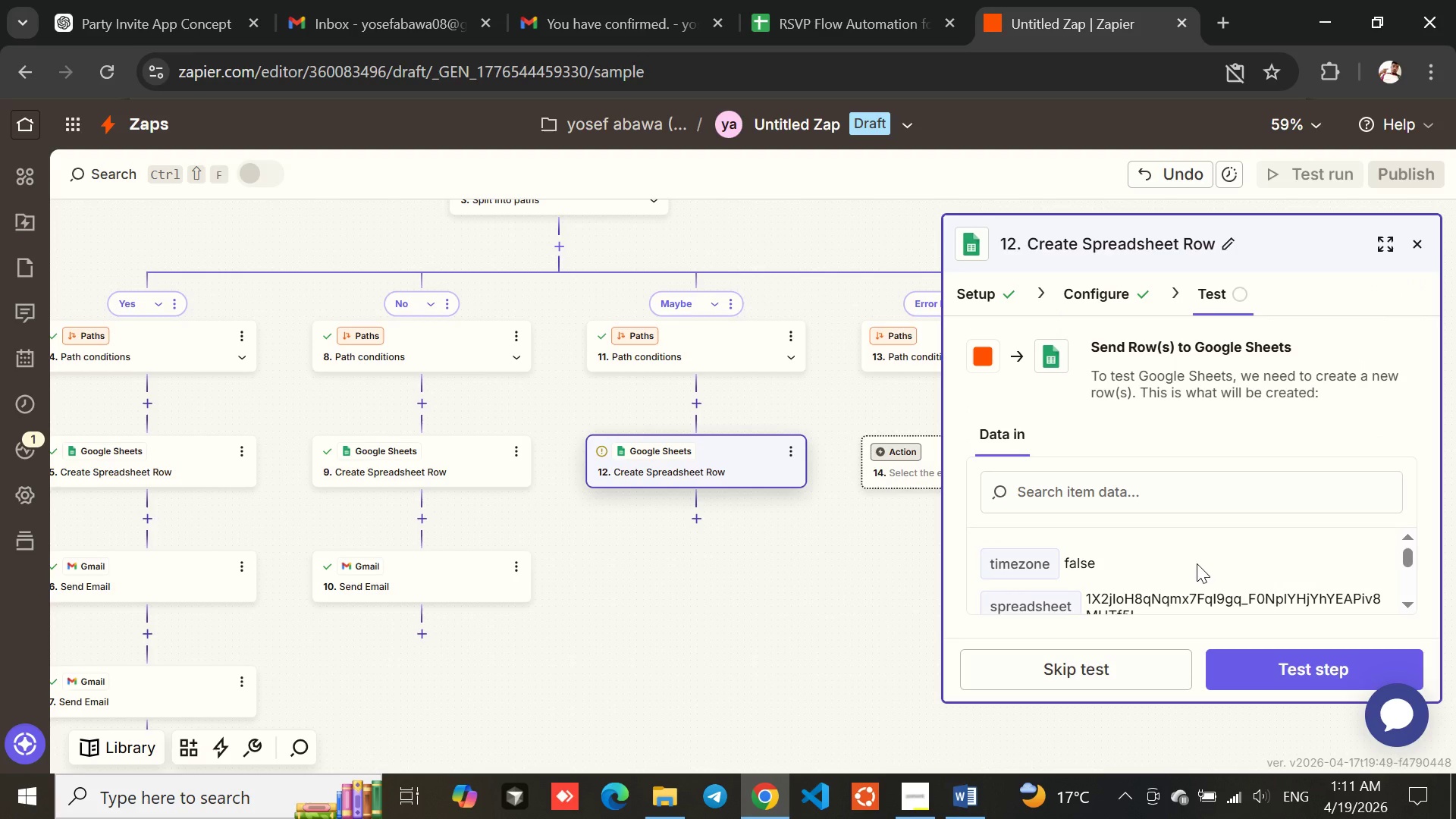 
left_click([1310, 667])
 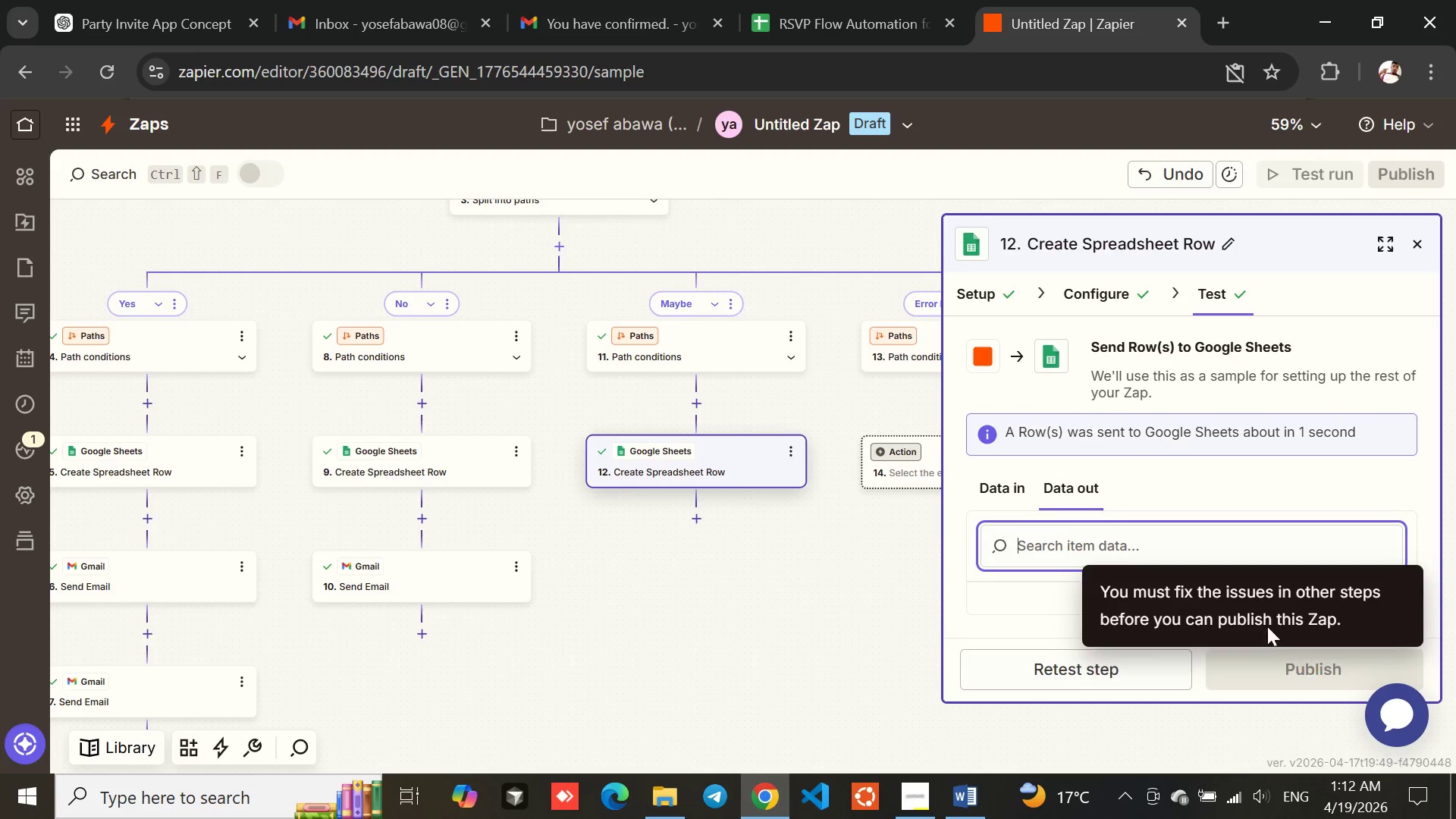 
wait(9.02)
 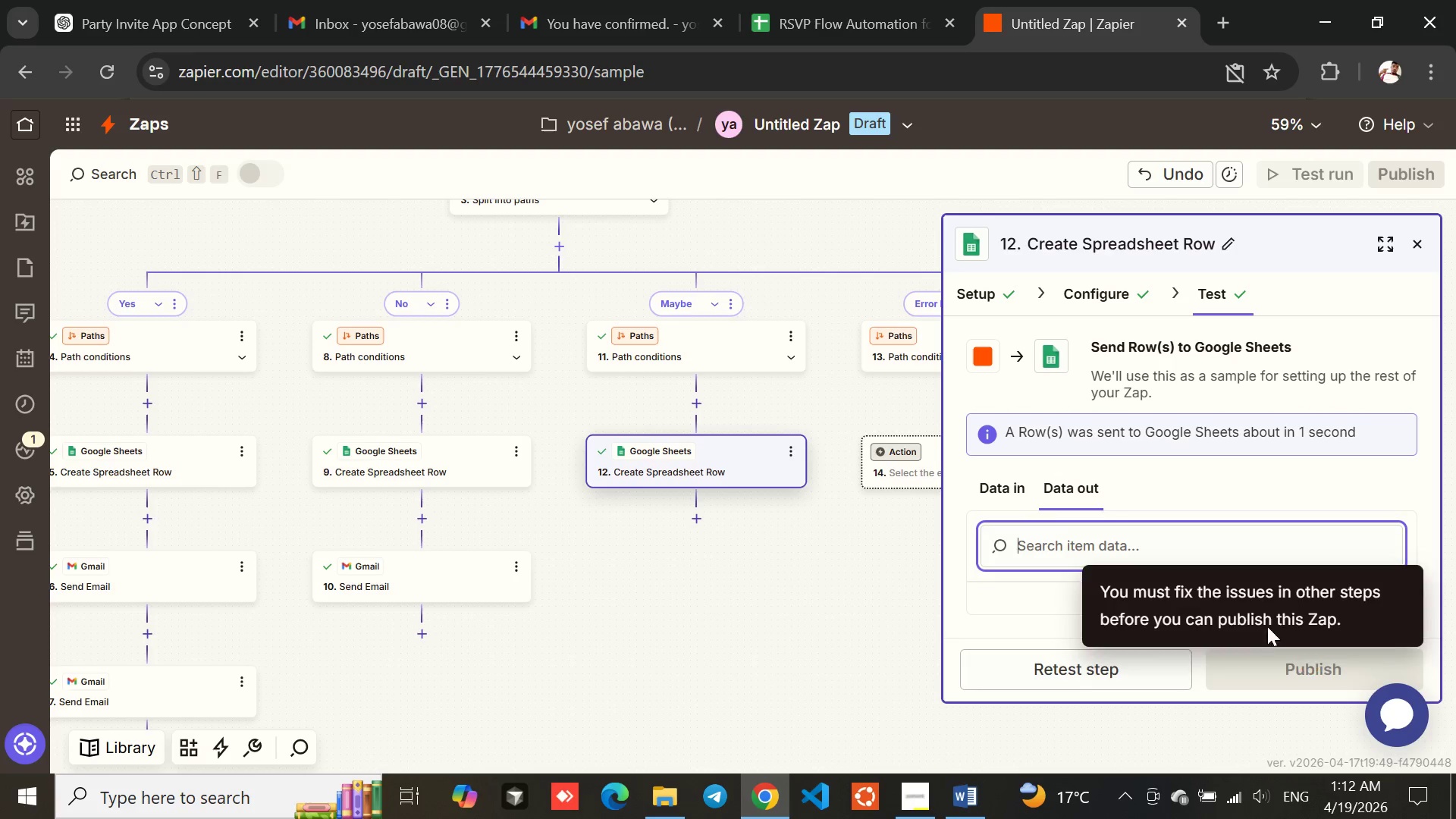 
left_click([822, 0])
 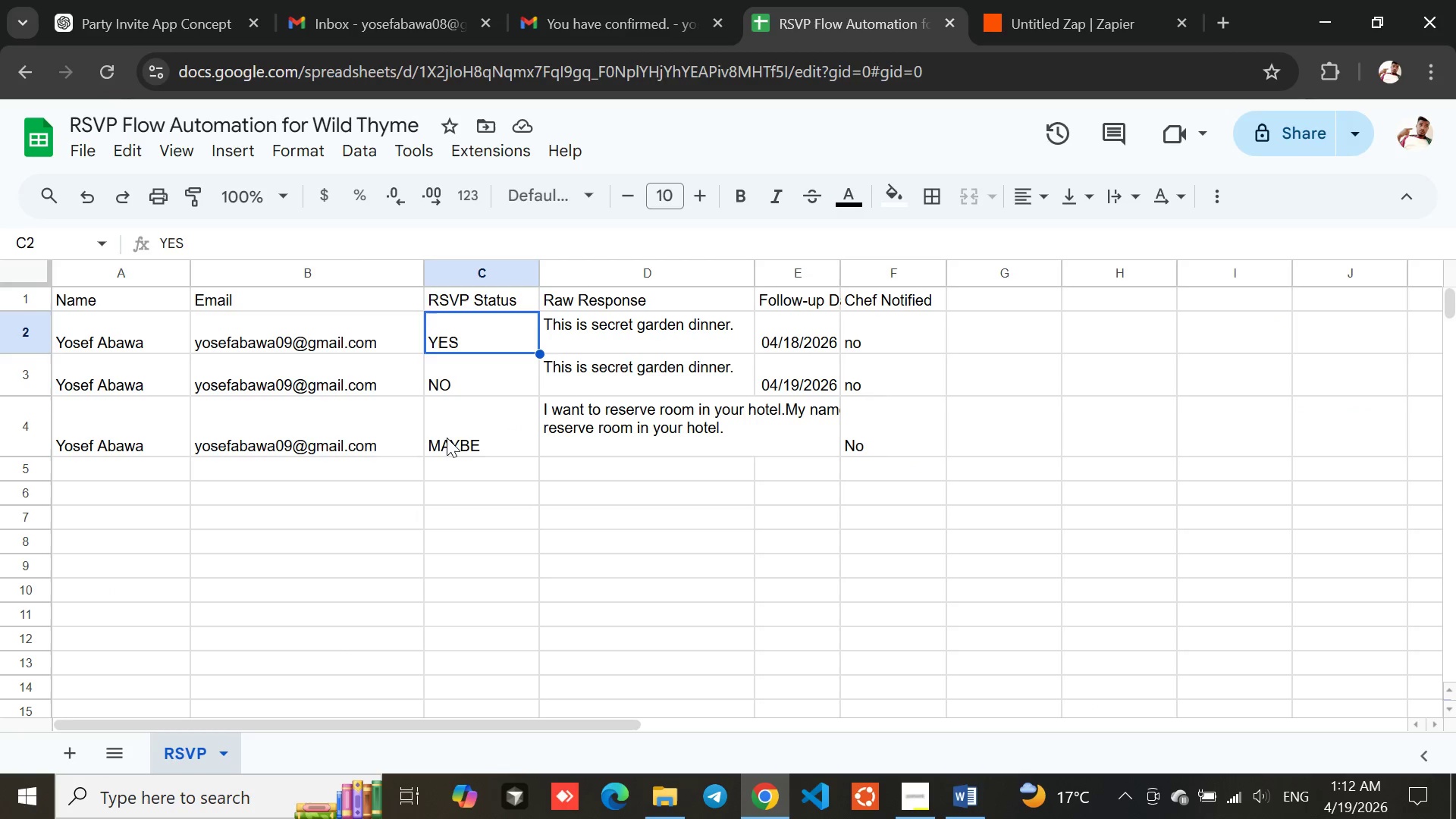 
left_click([463, 439])
 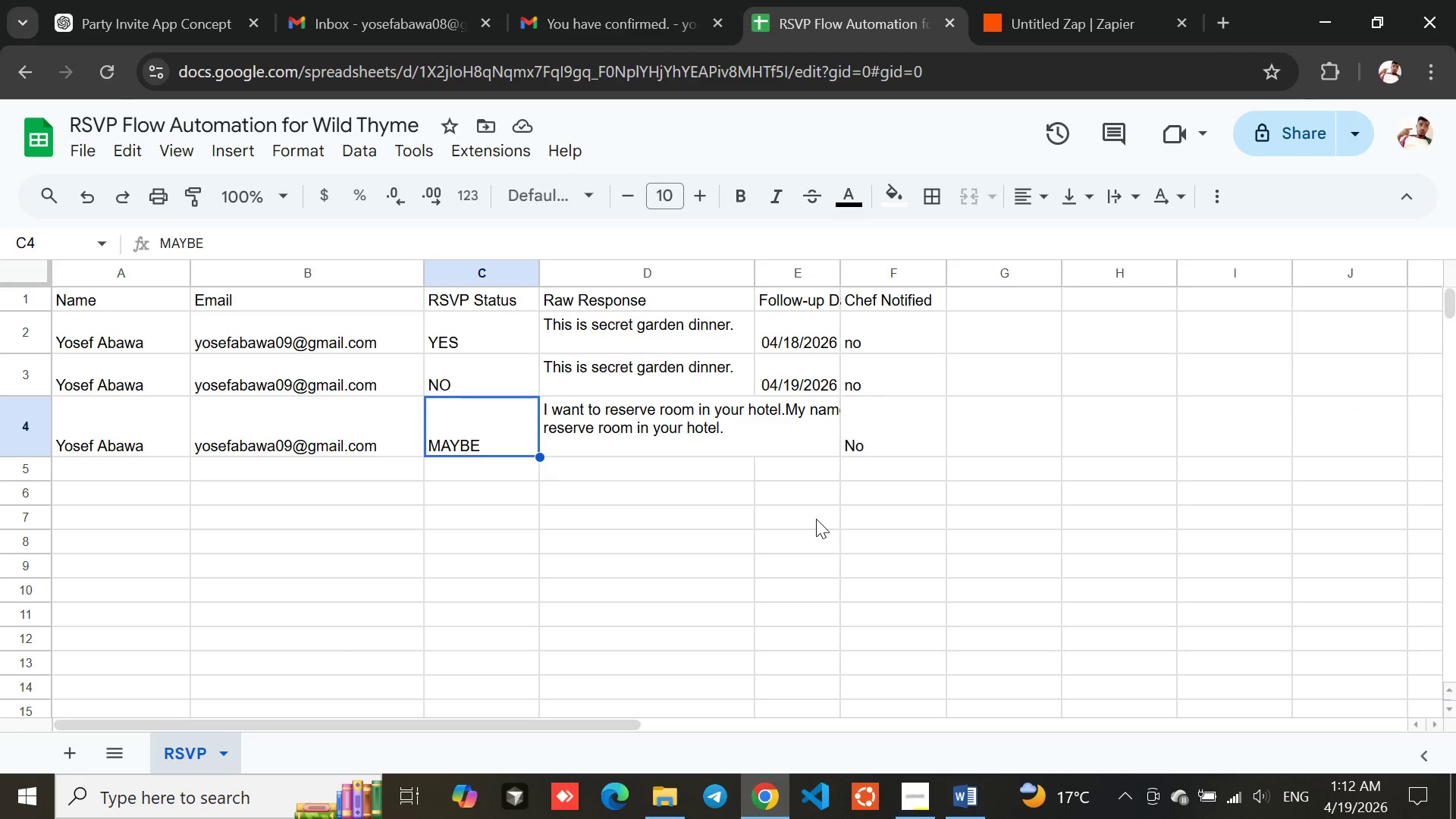 
key(Meta+MetaLeft)
 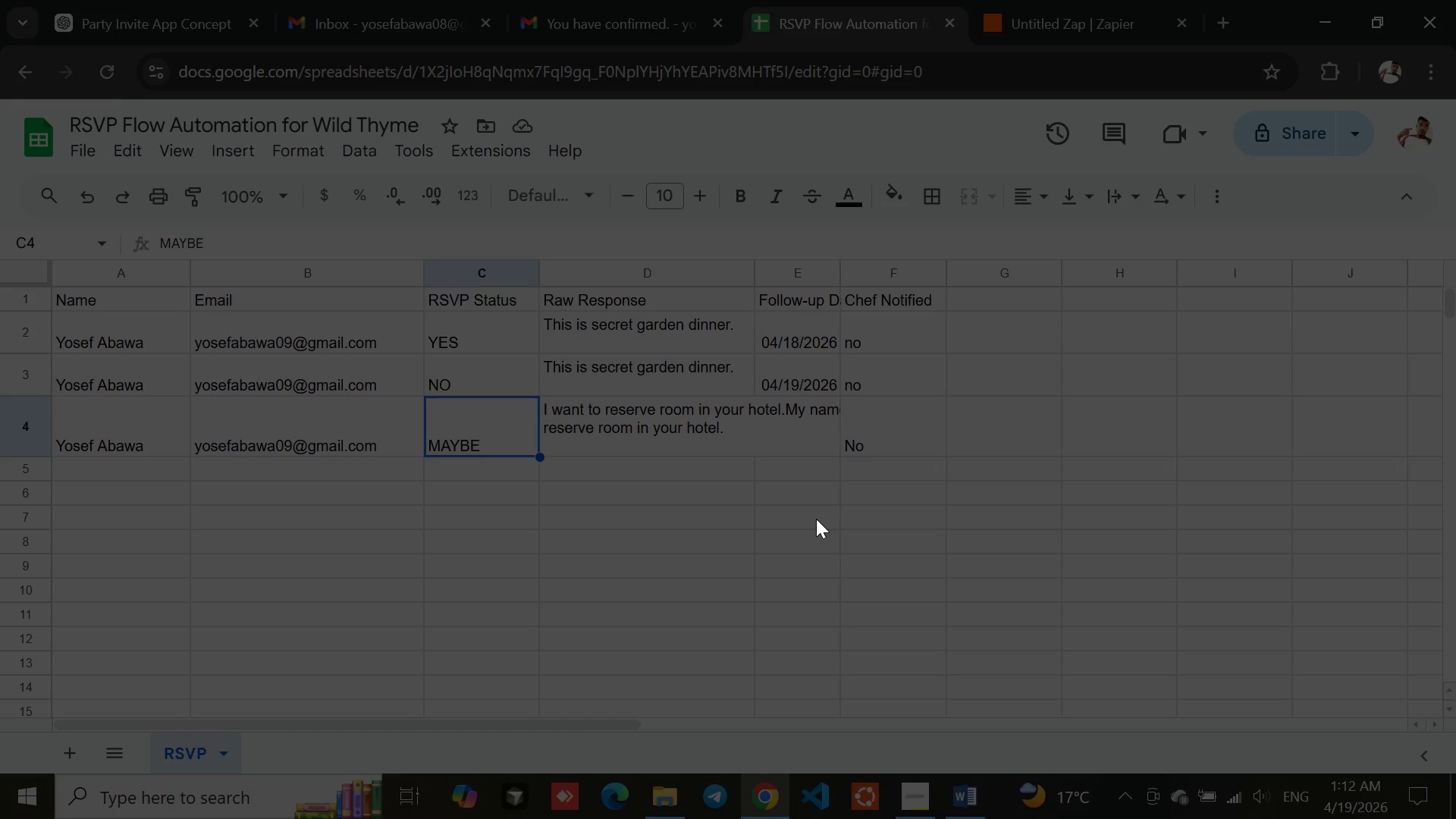 
key(Meta+PrintScreen)
 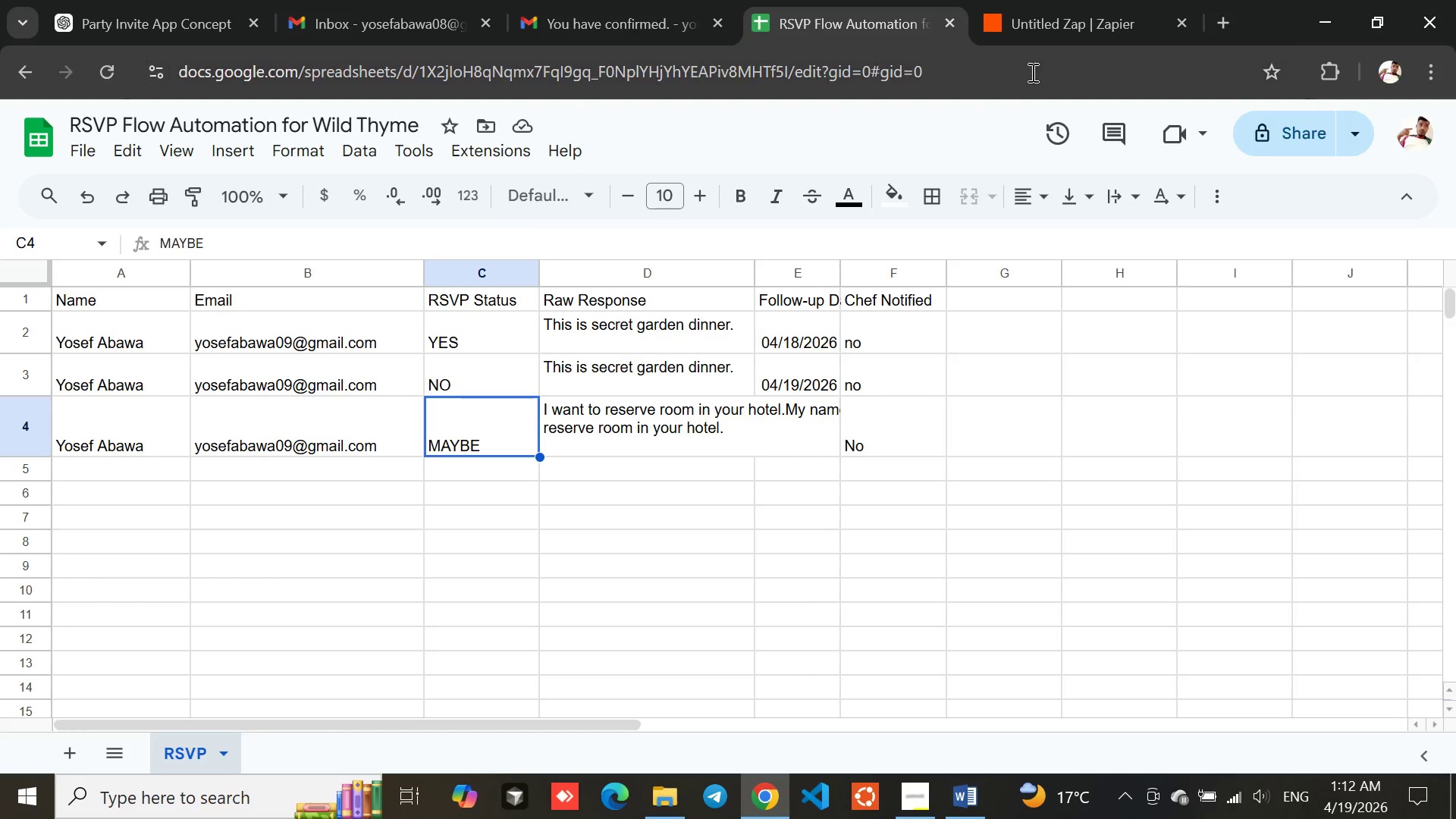 
left_click([1087, 0])
 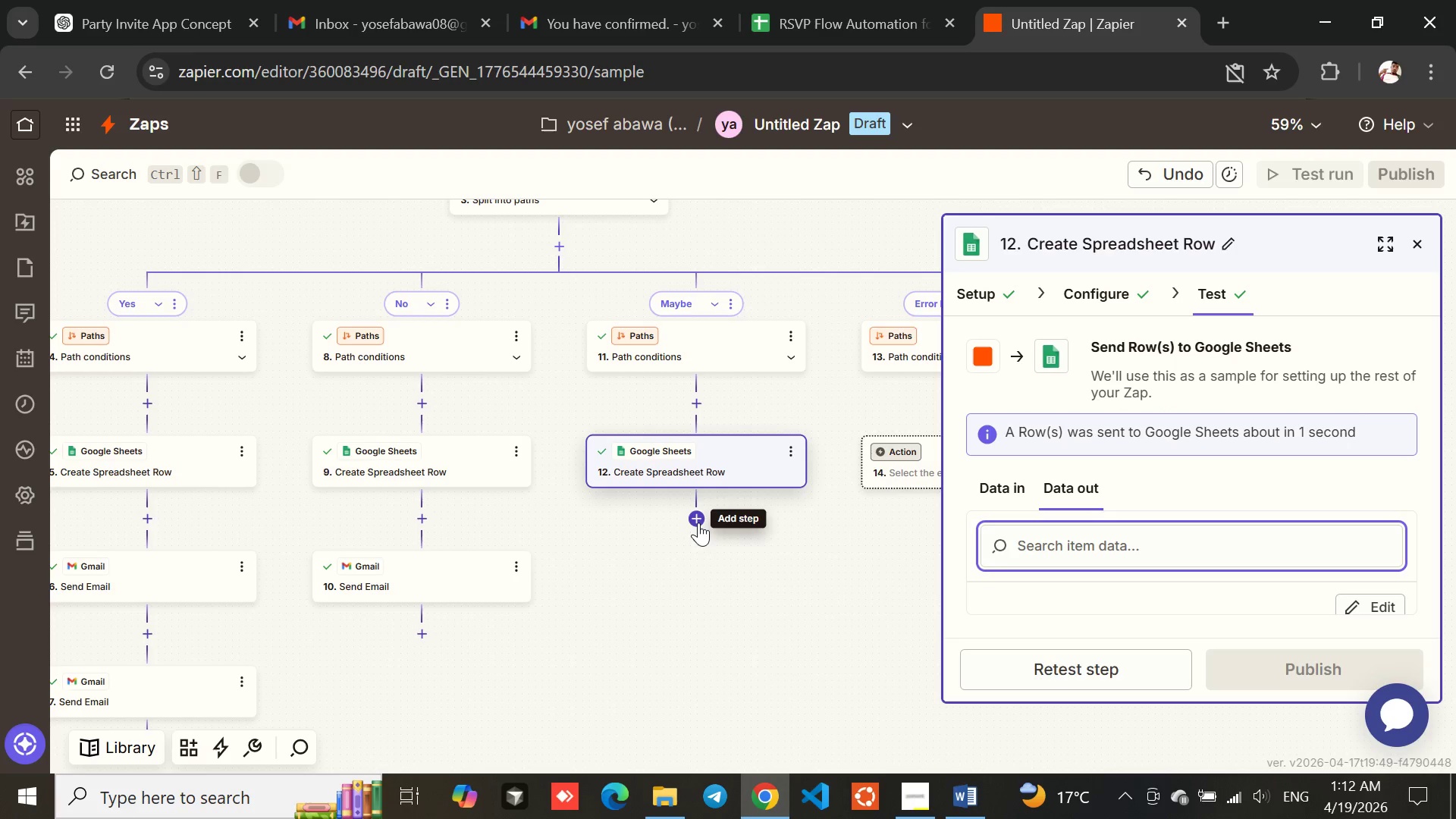 
wait(33.05)
 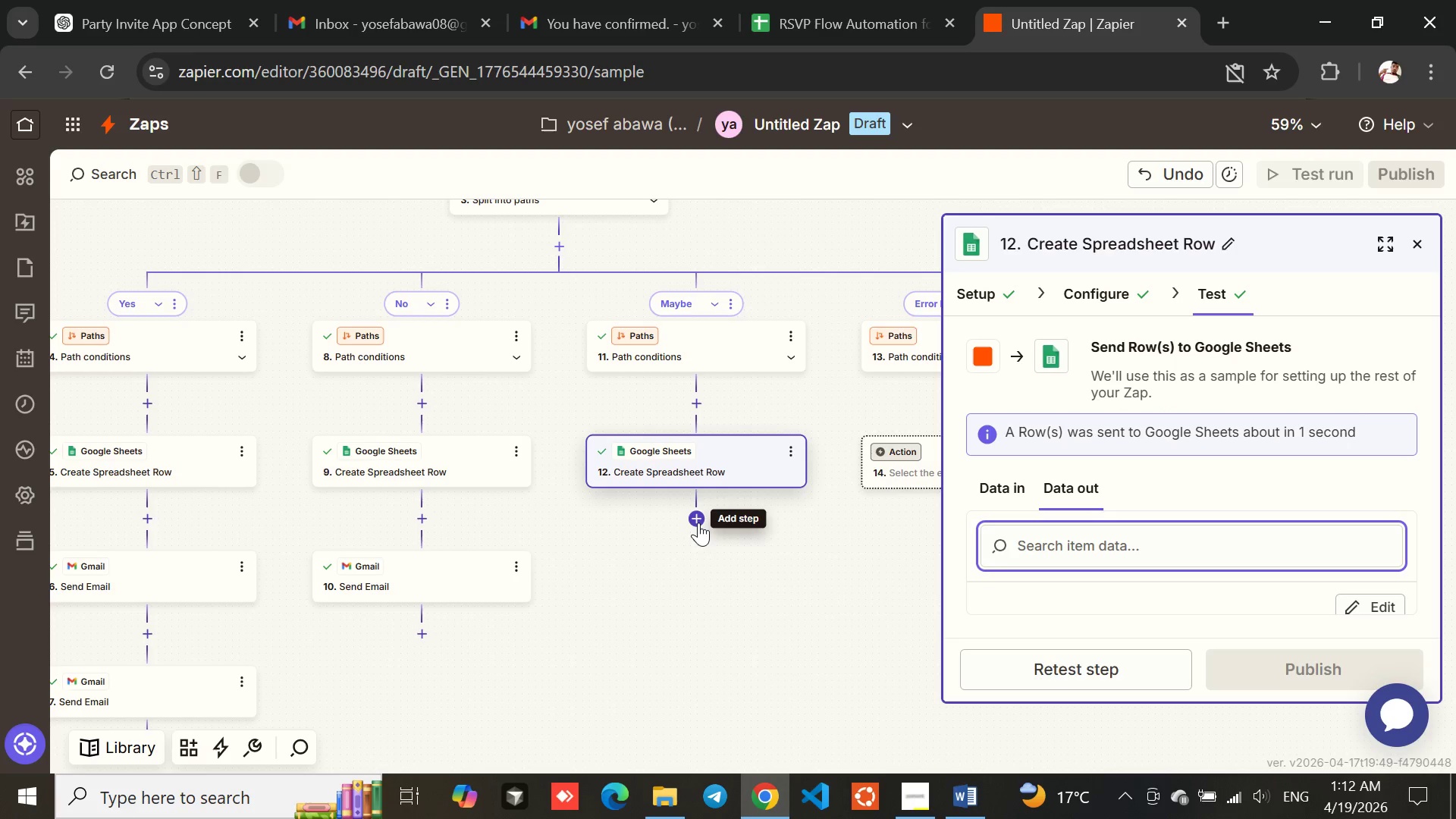 
left_click([698, 522])
 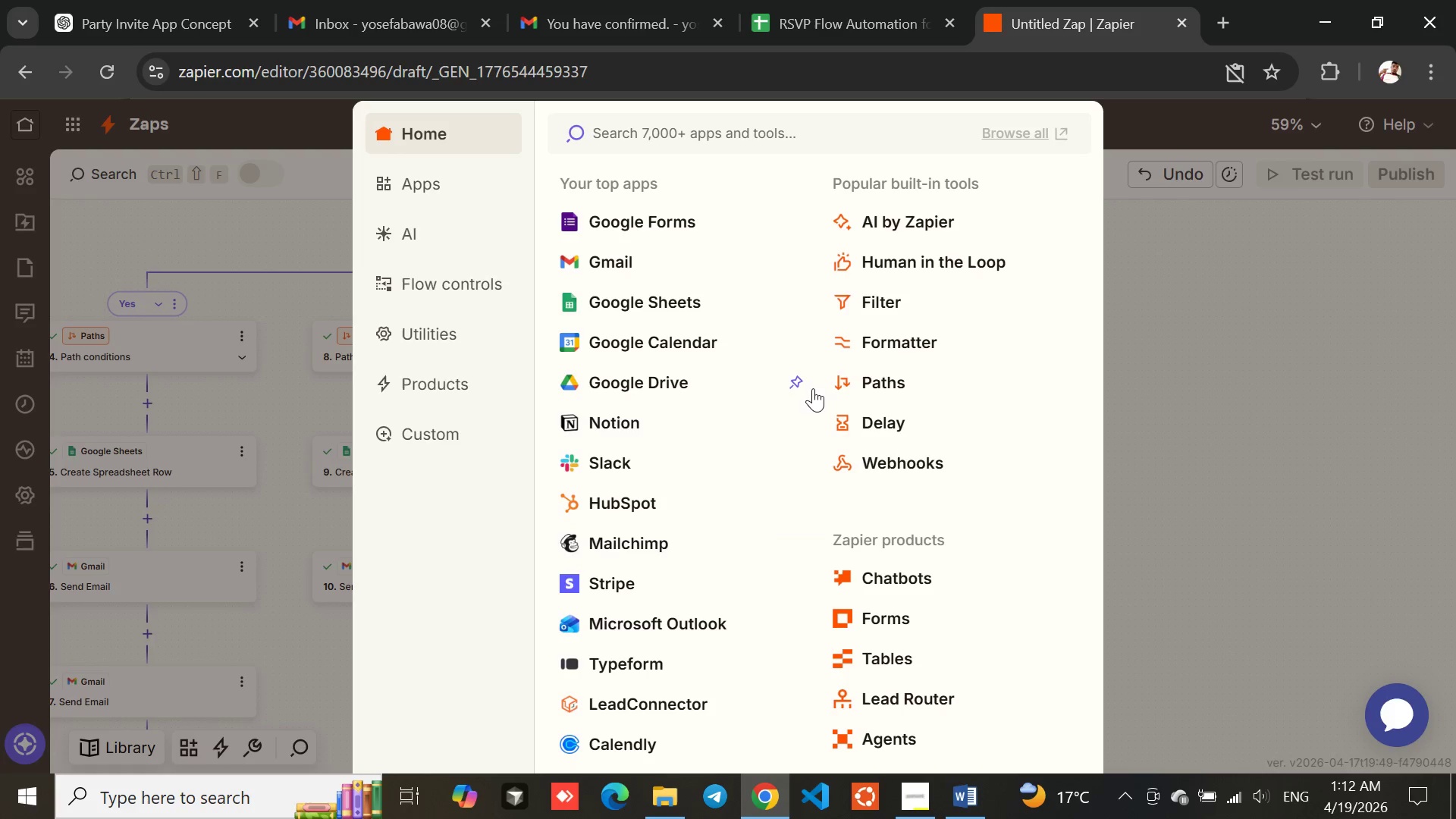 
left_click([936, 340])
 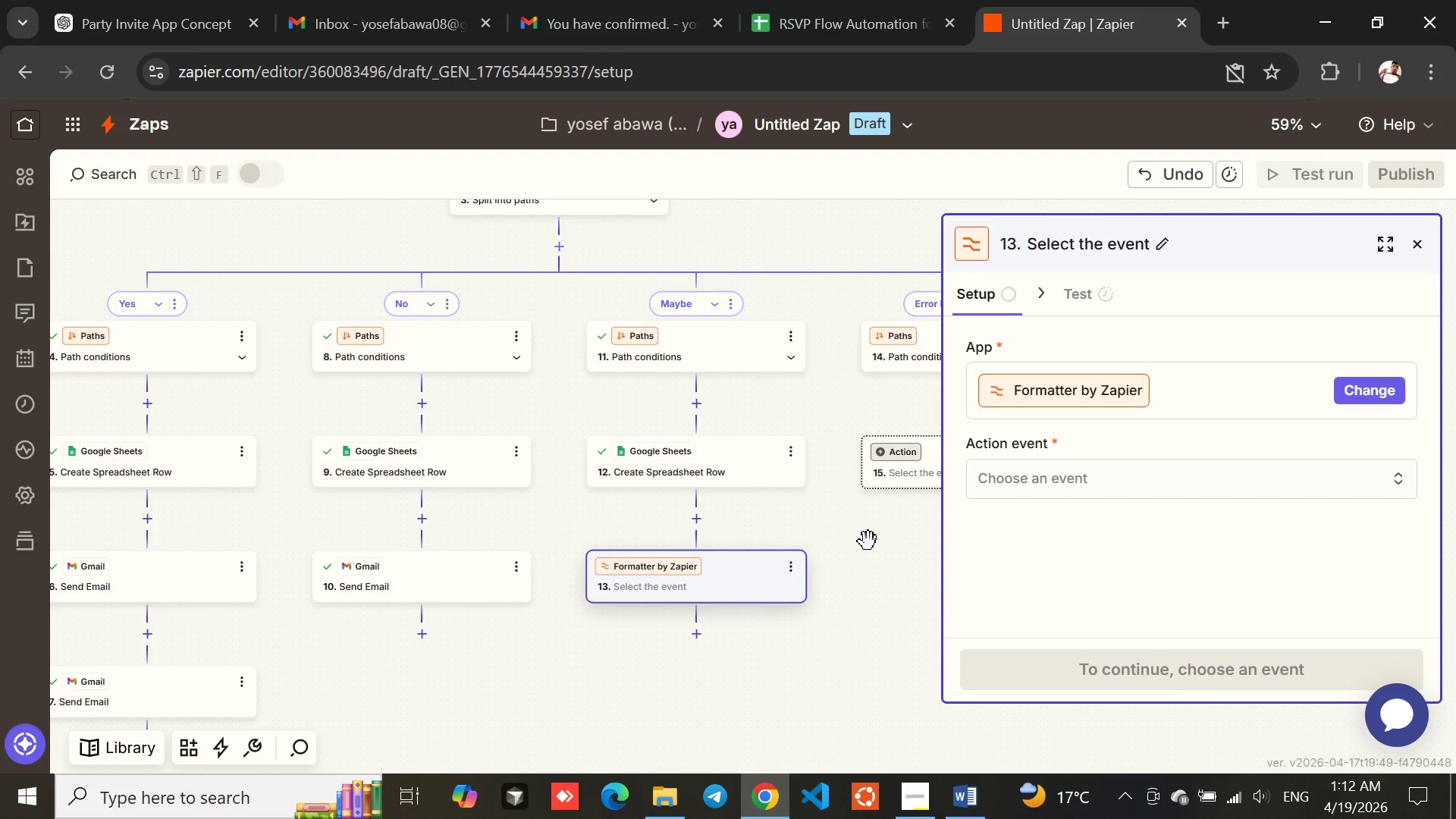 
wait(11.03)
 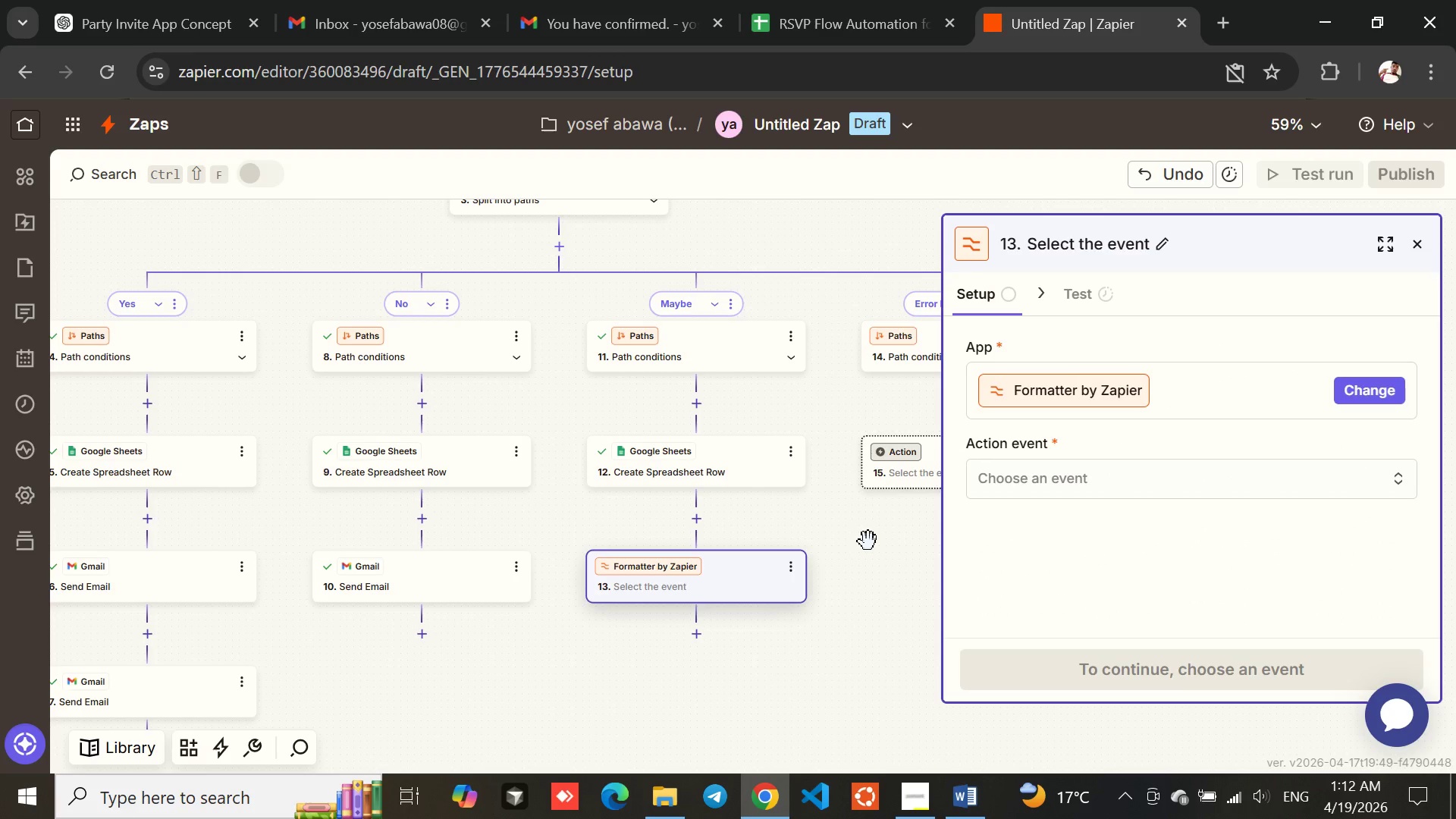 
left_click([1093, 481])
 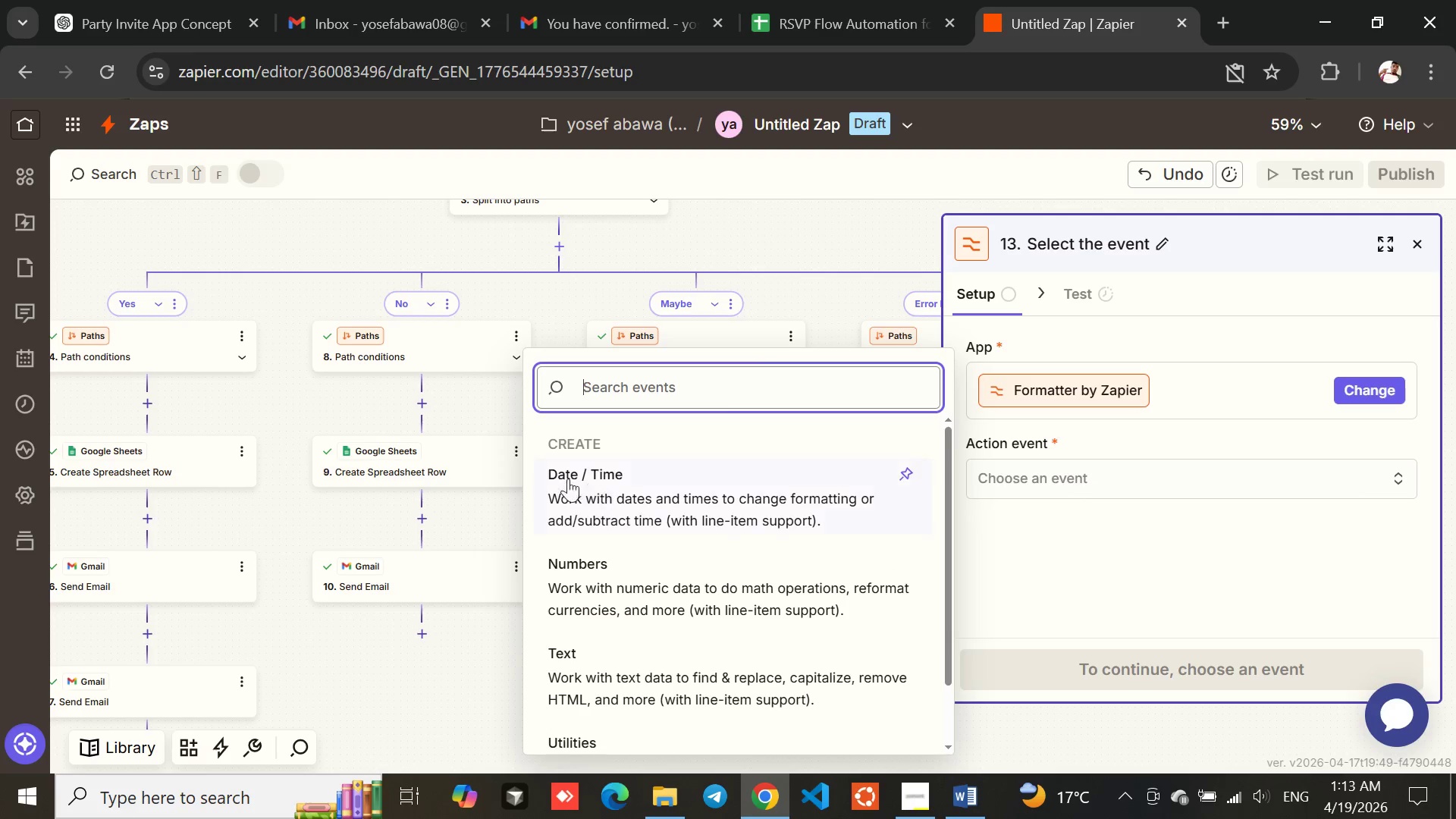 
left_click([551, 468])
 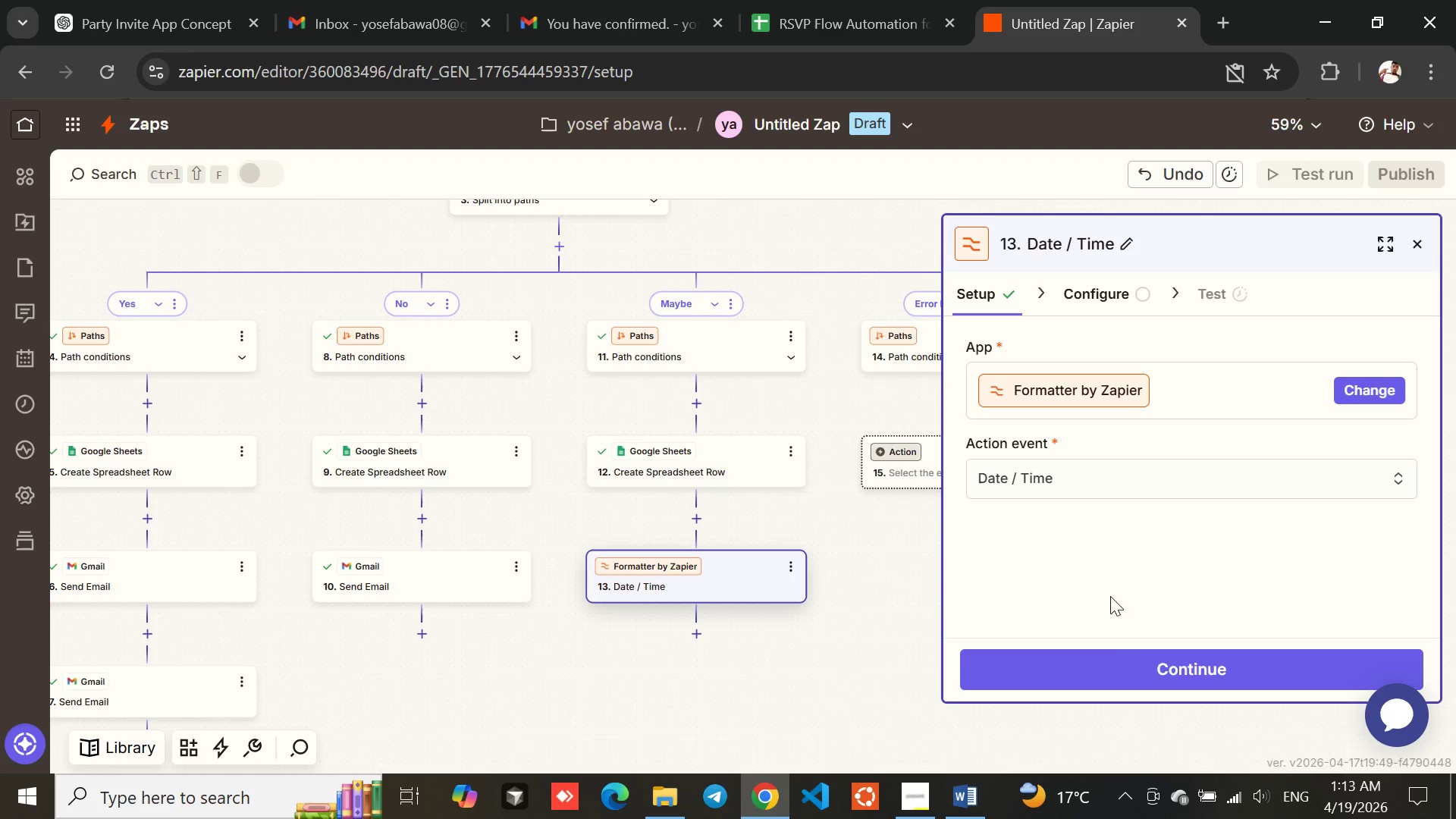 
left_click([1142, 665])
 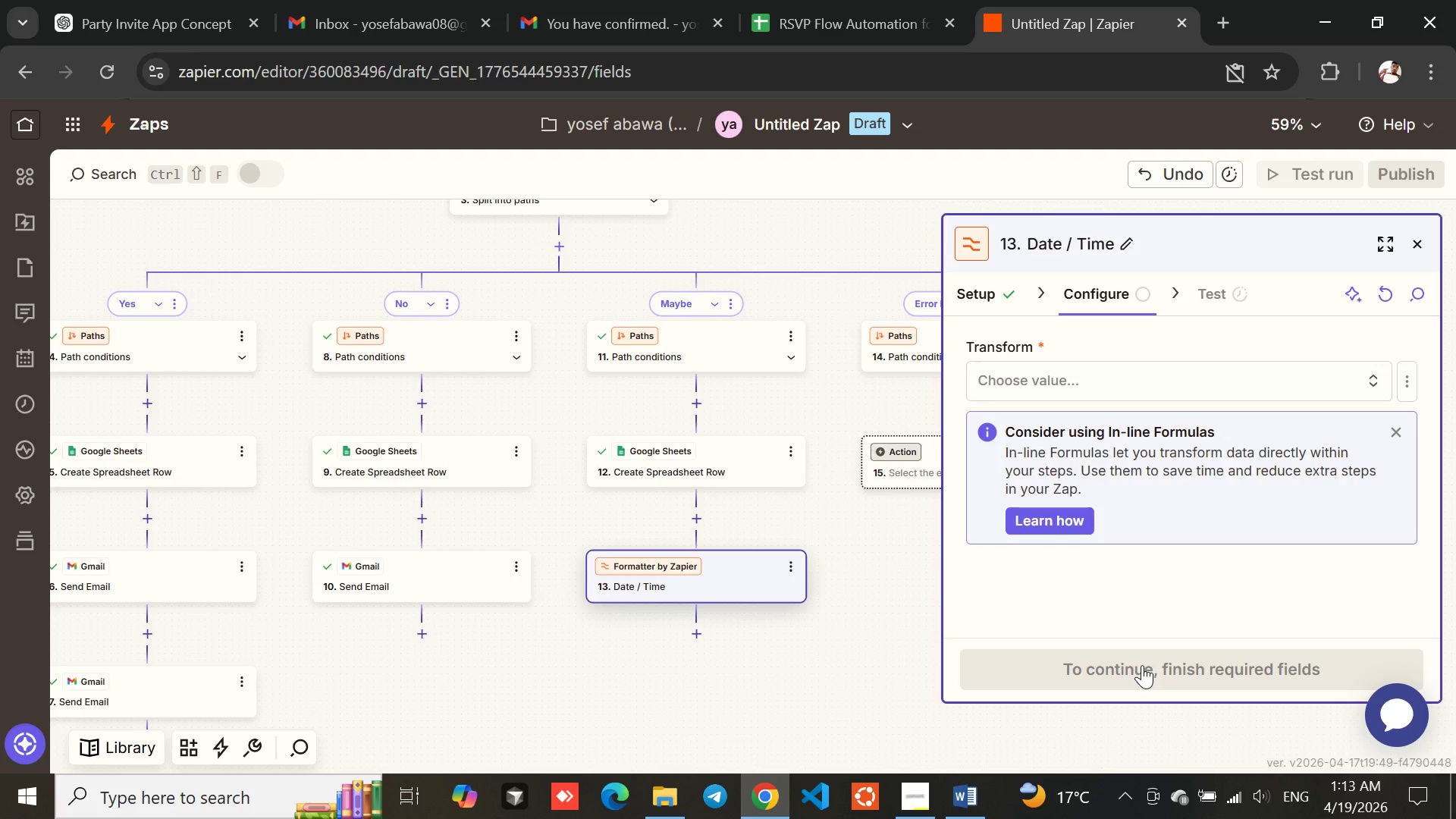 
wait(10.98)
 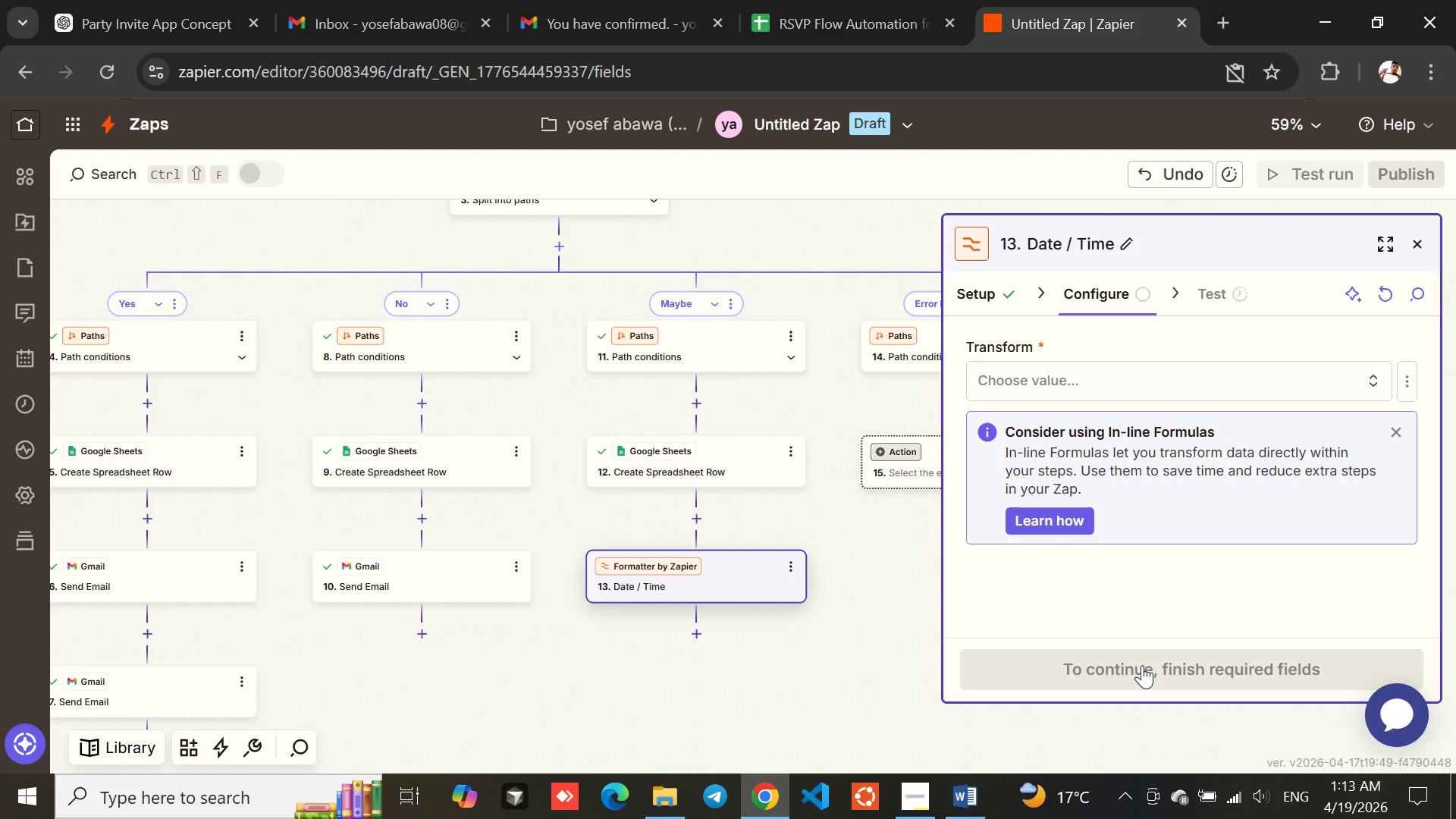 
left_click([1046, 378])
 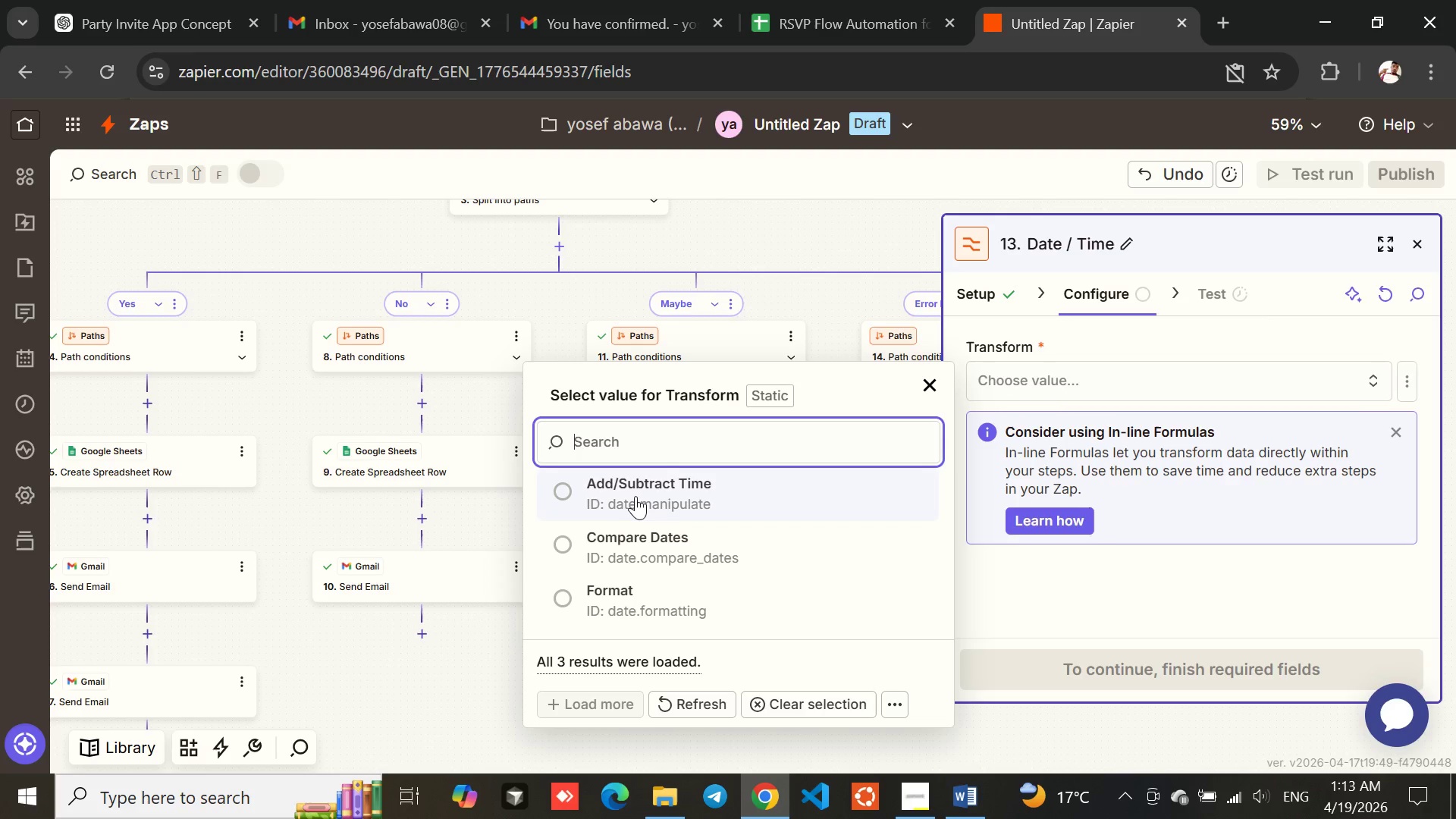 
left_click([635, 496])
 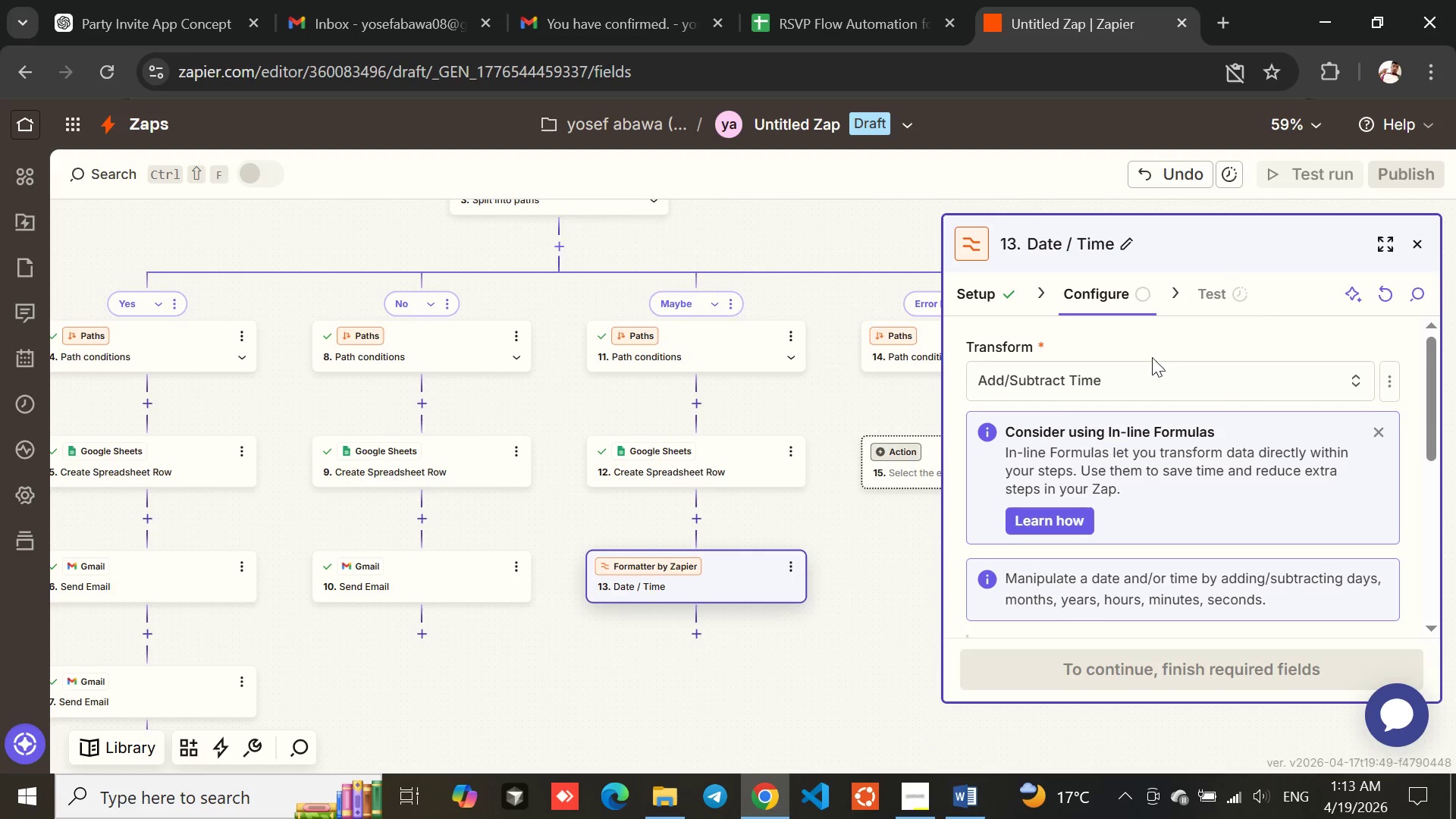 
left_click([1144, 344])
 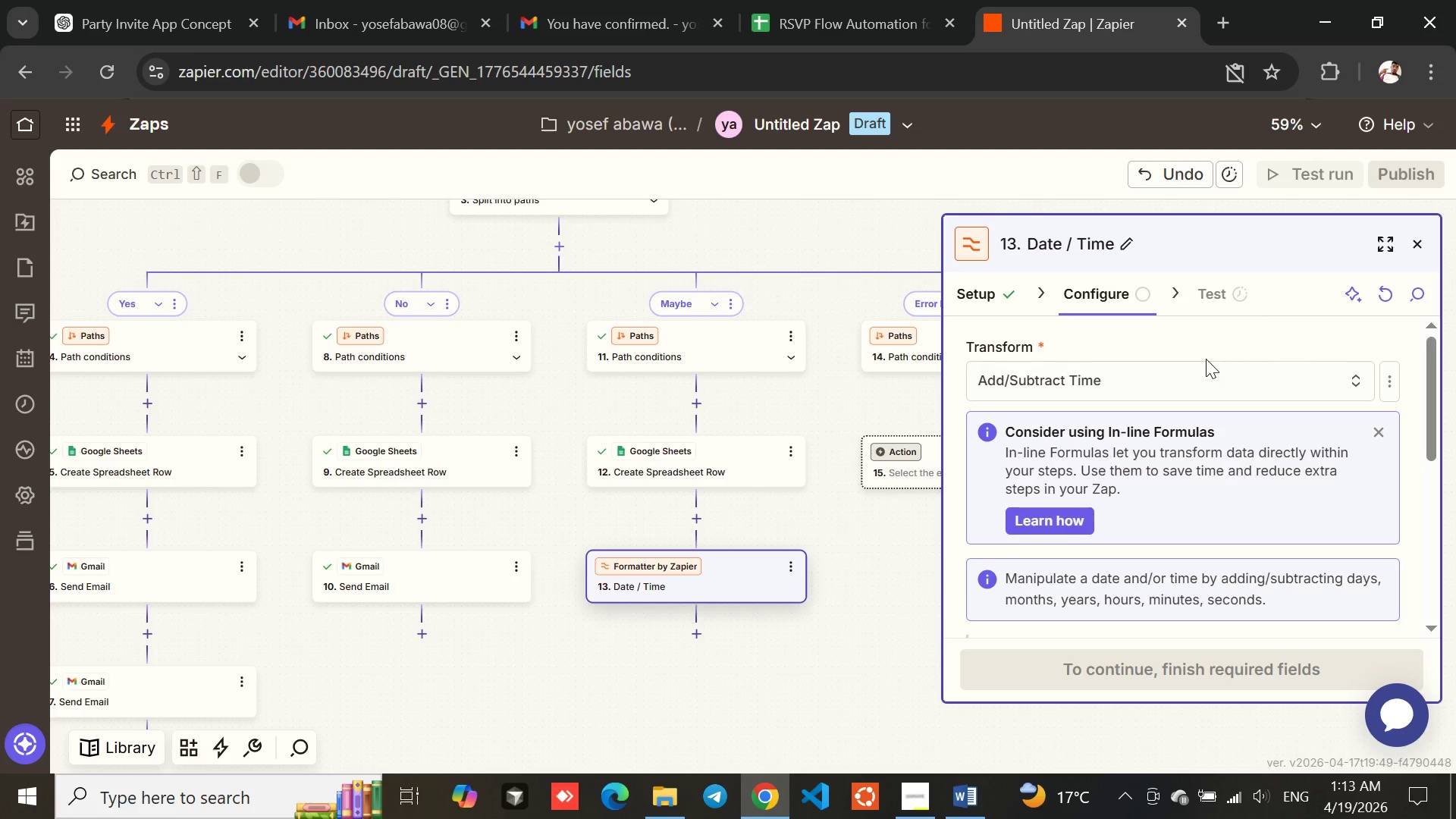 
wait(37.19)
 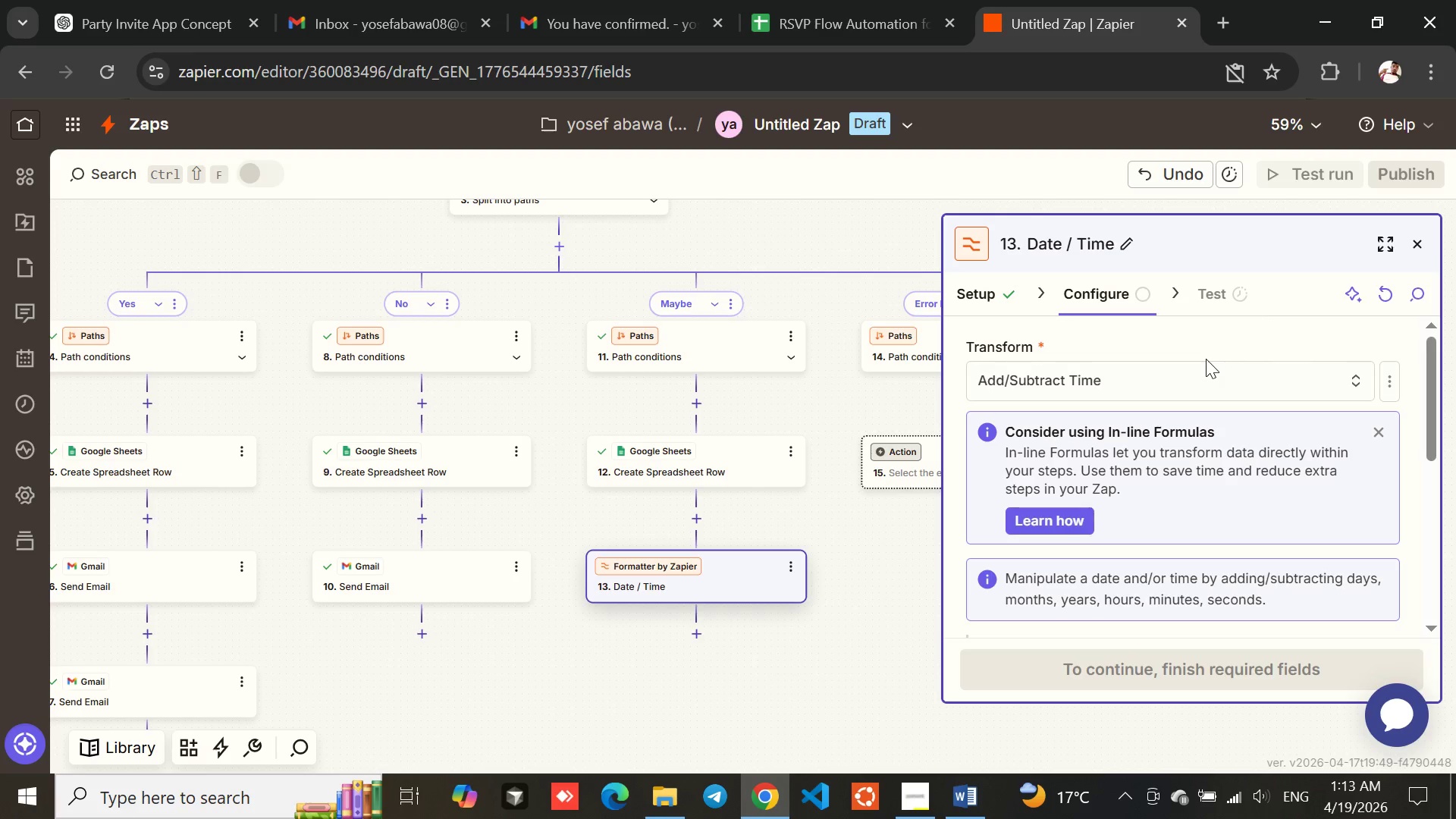 
left_click([1162, 325])
 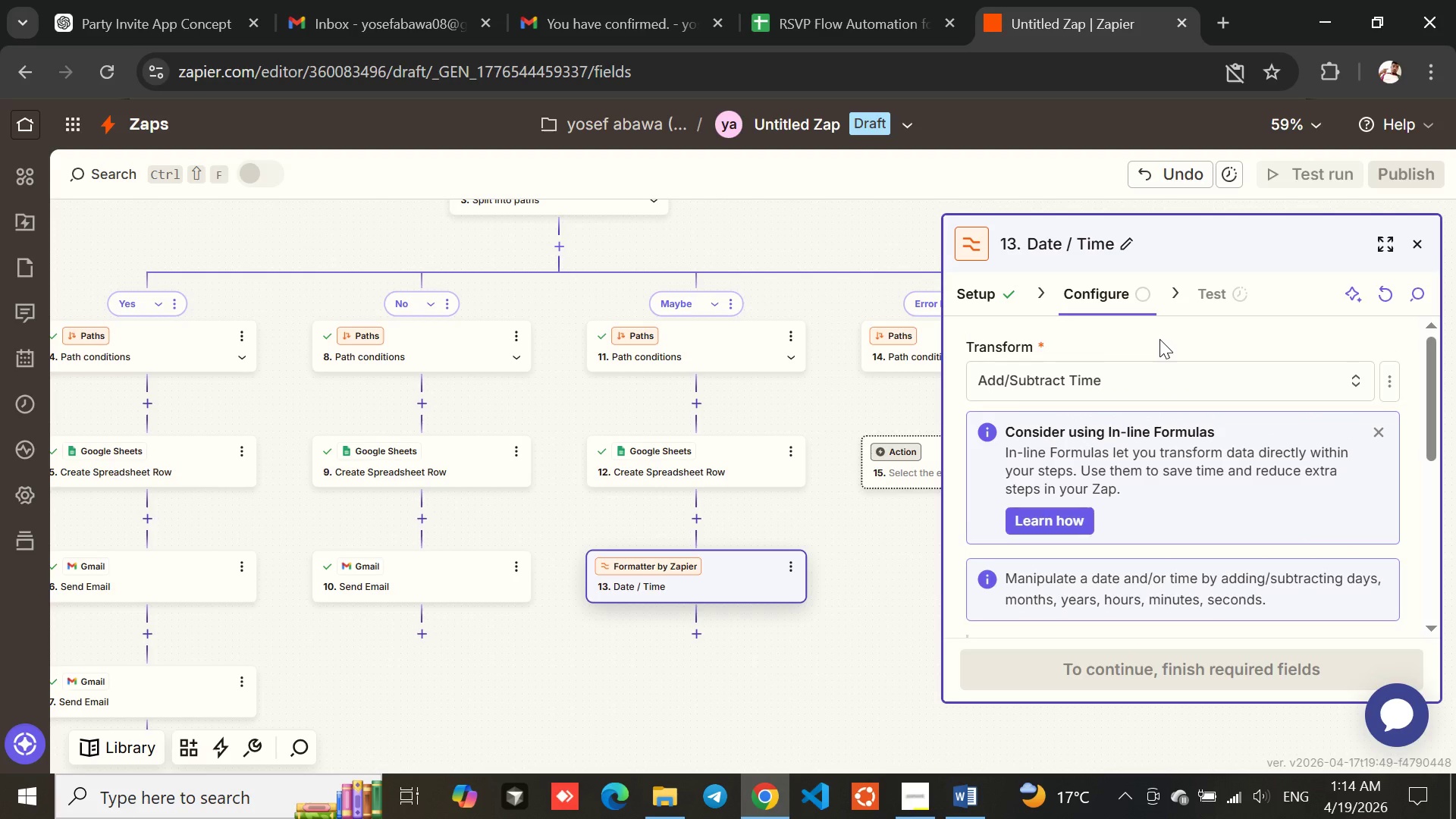 
wait(15.19)
 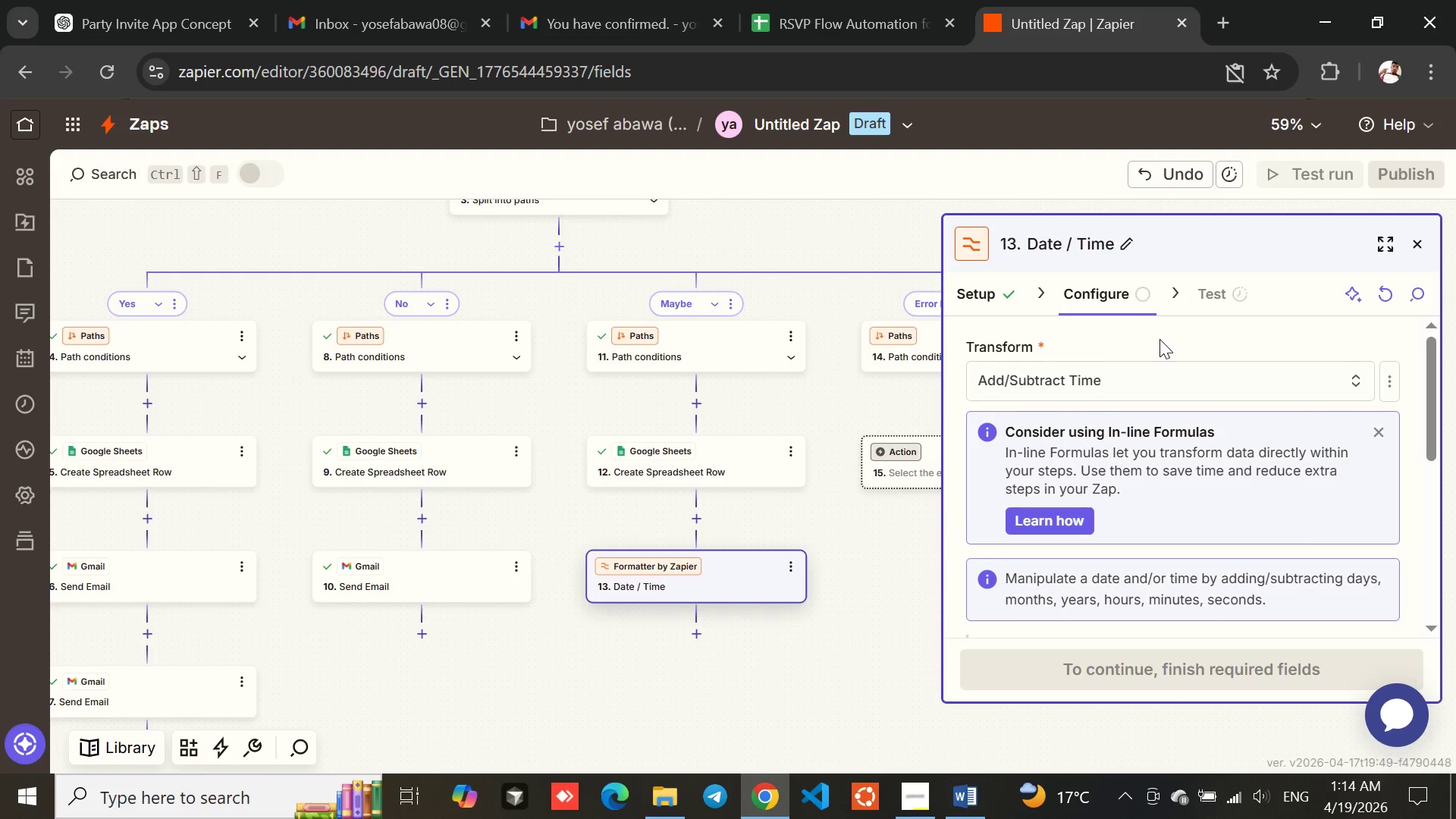 
mouse_move([1114, 469])
 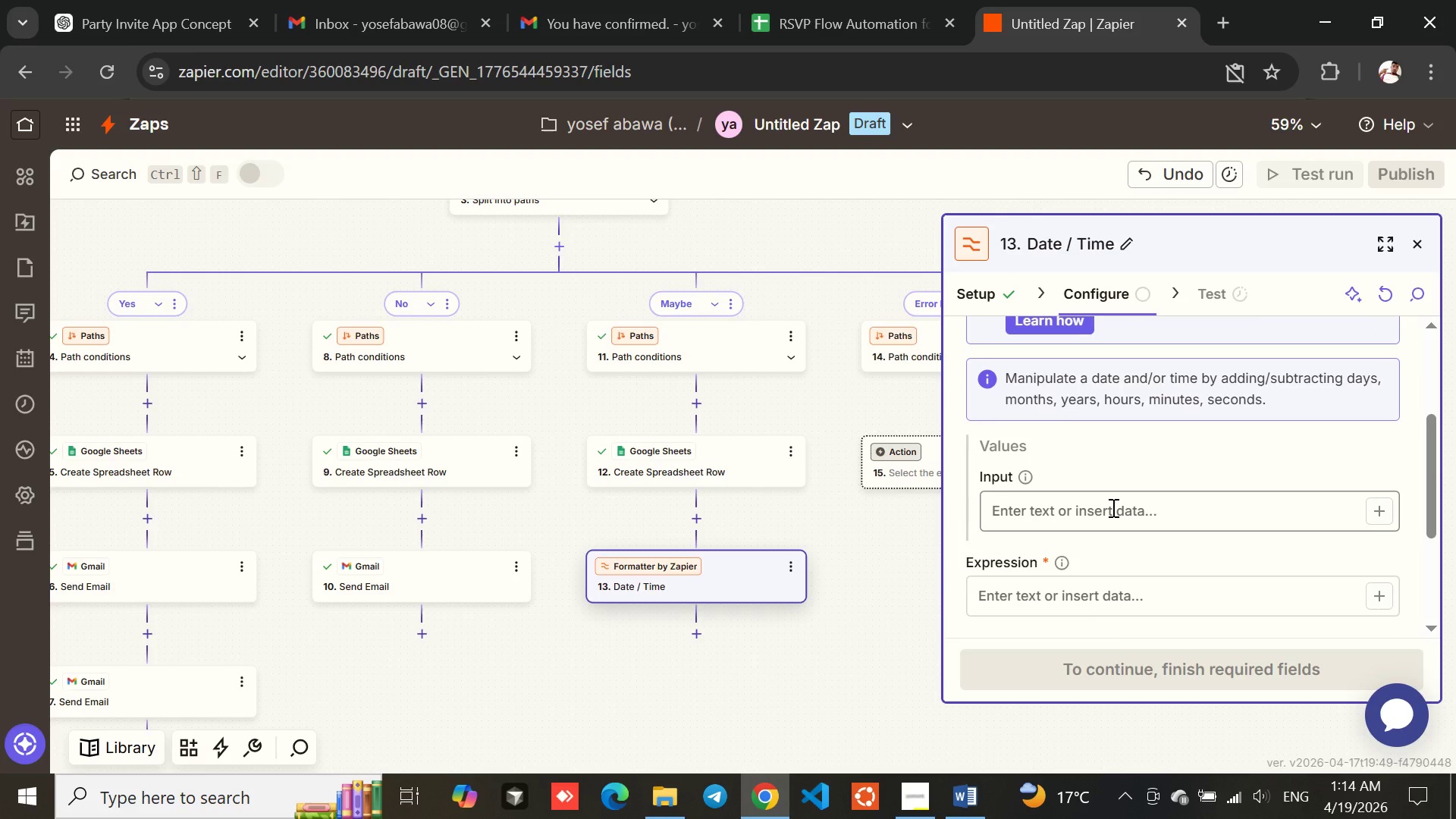 
left_click([1112, 507])
 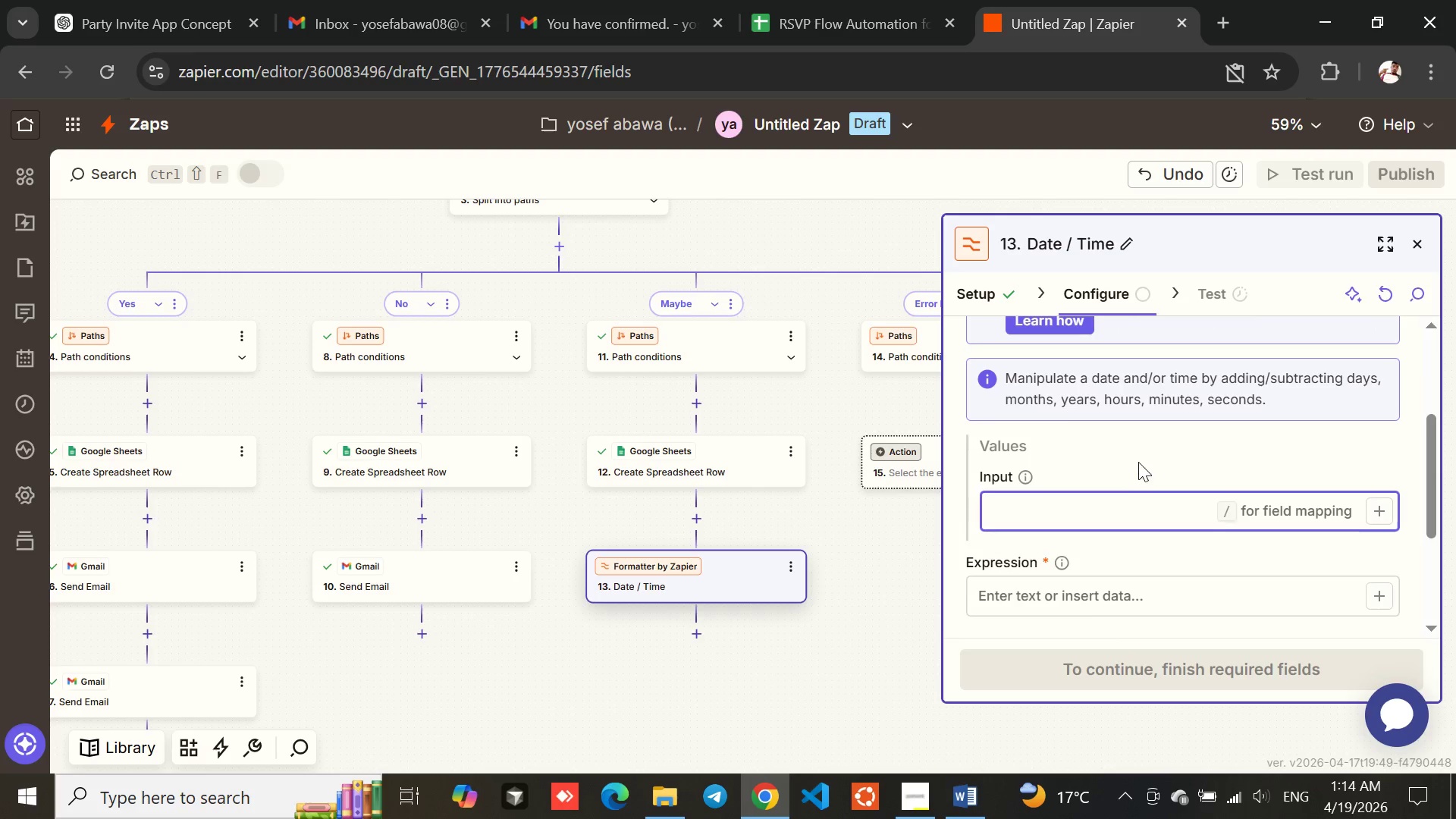 
left_click([1138, 462])
 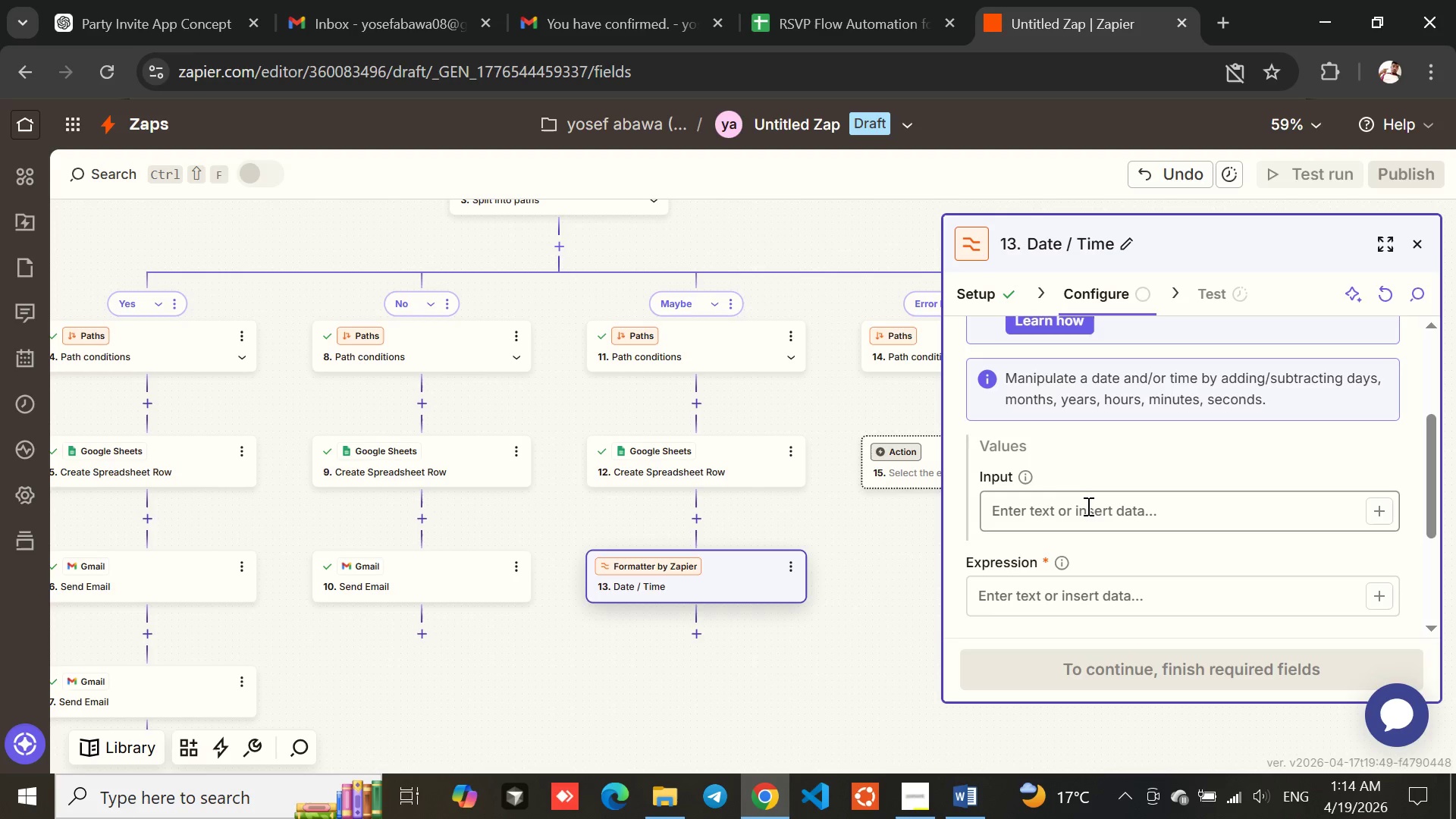 
left_click([1086, 507])
 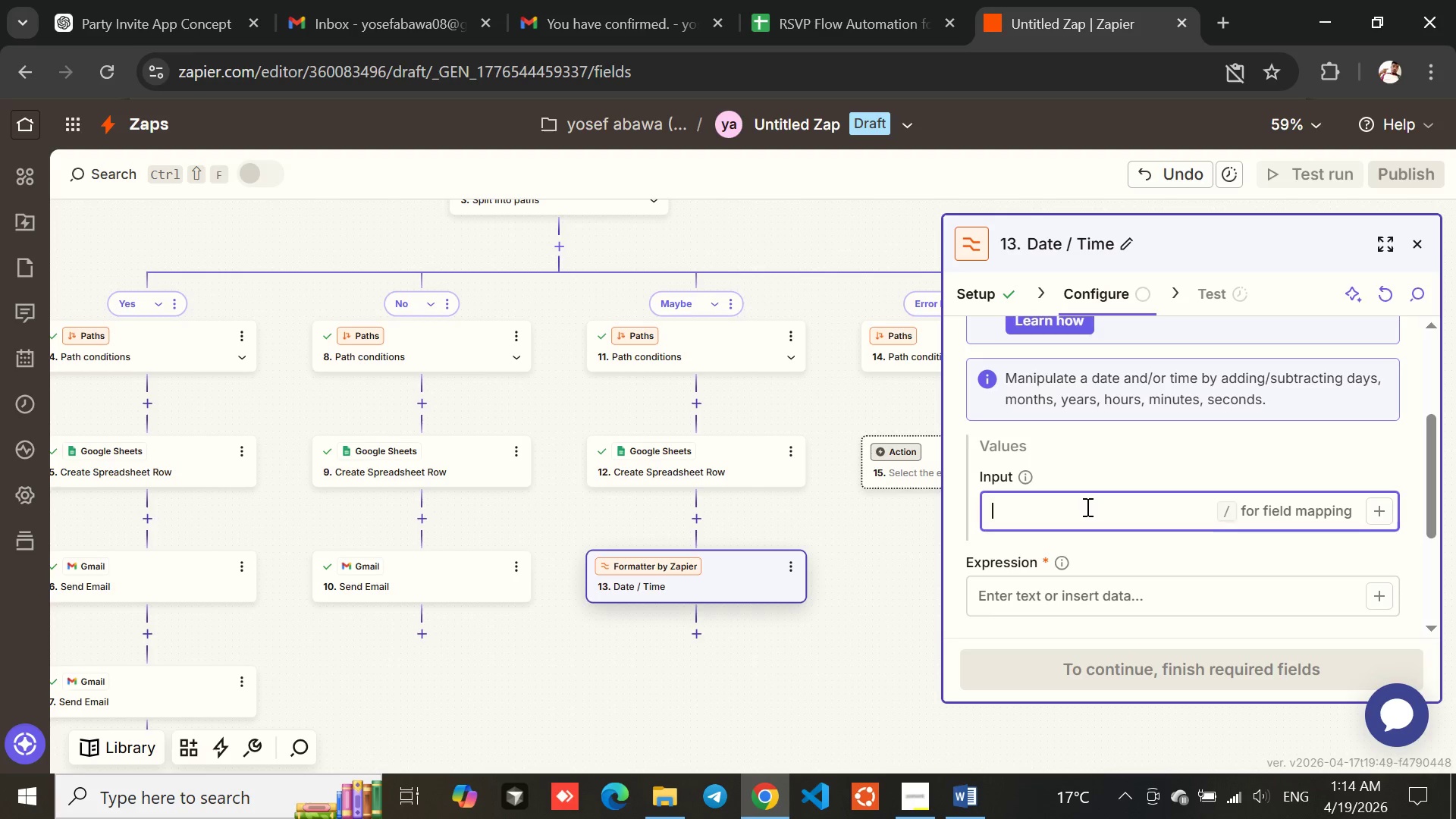 
wait(8.41)
 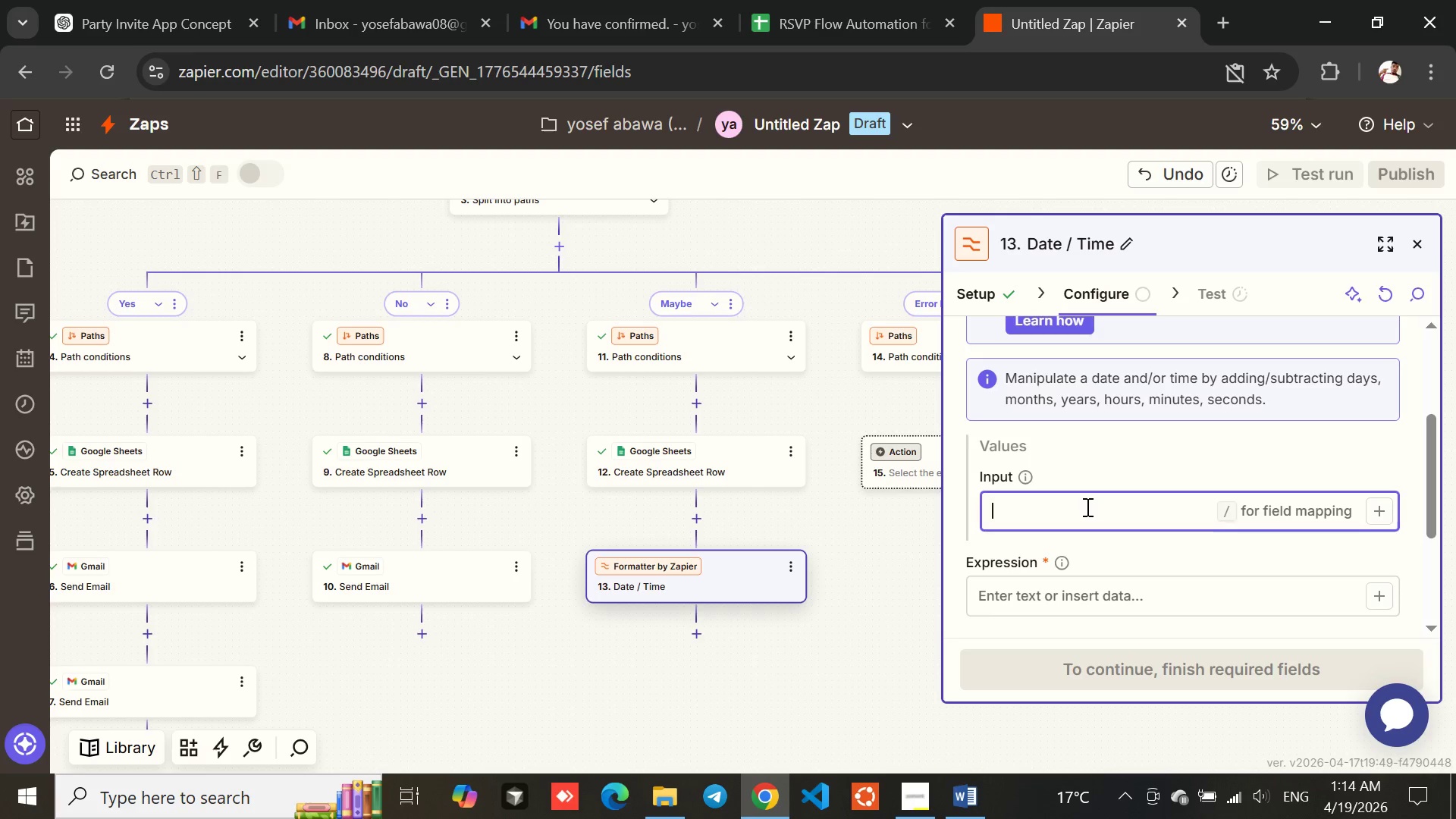 
type(04/19/2026)
 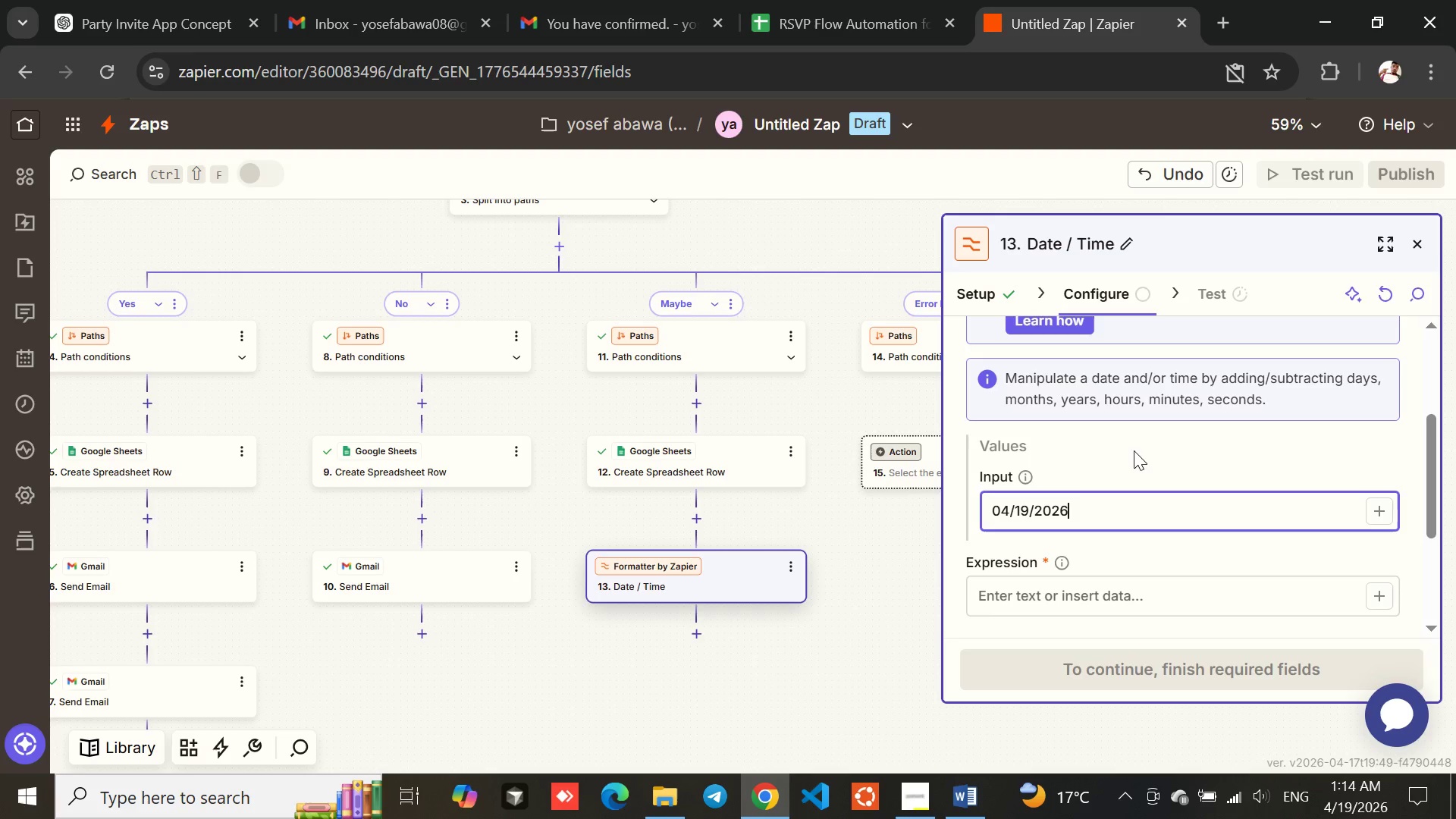 
left_click([1138, 448])
 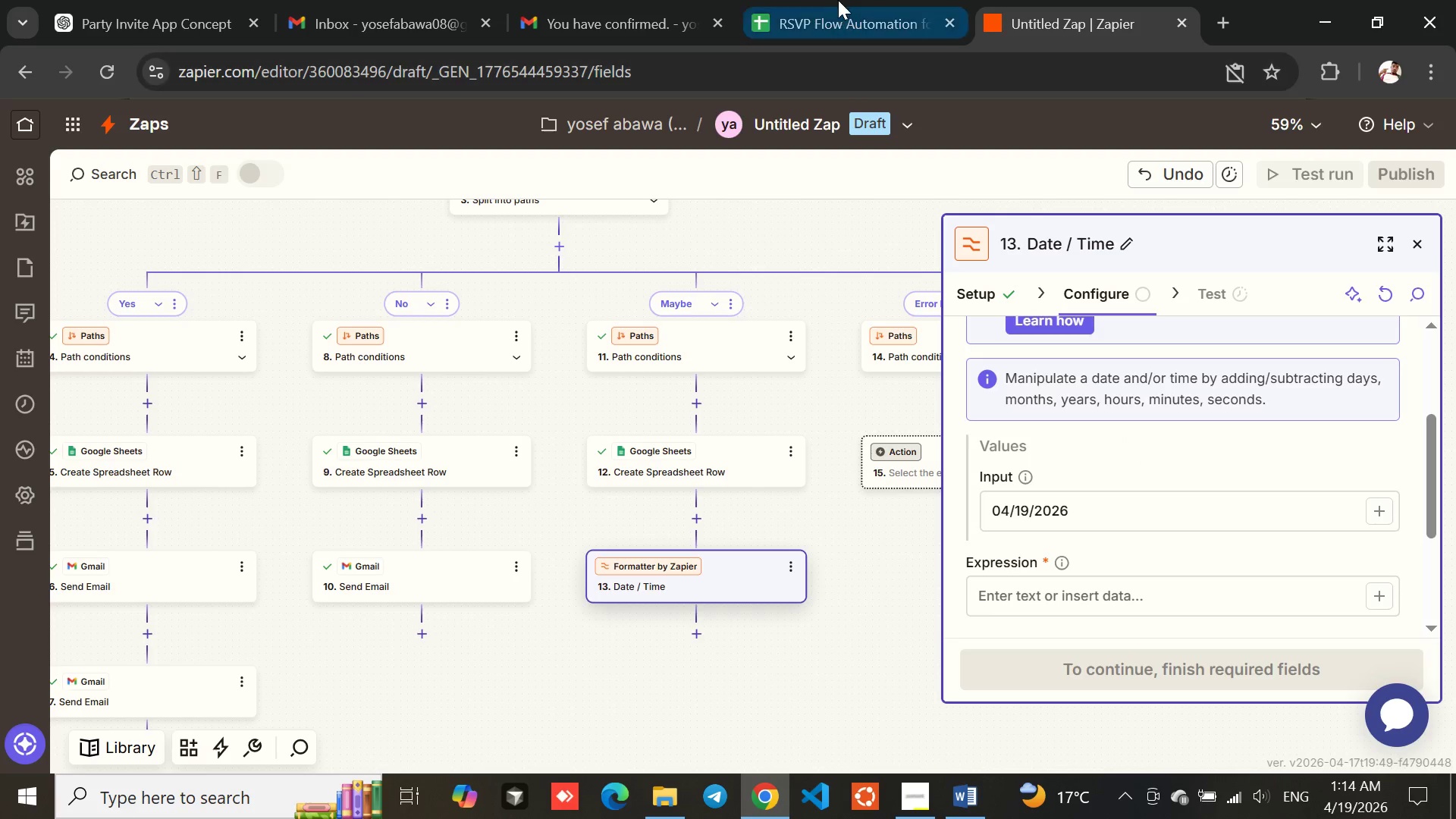 
left_click([834, 0])
 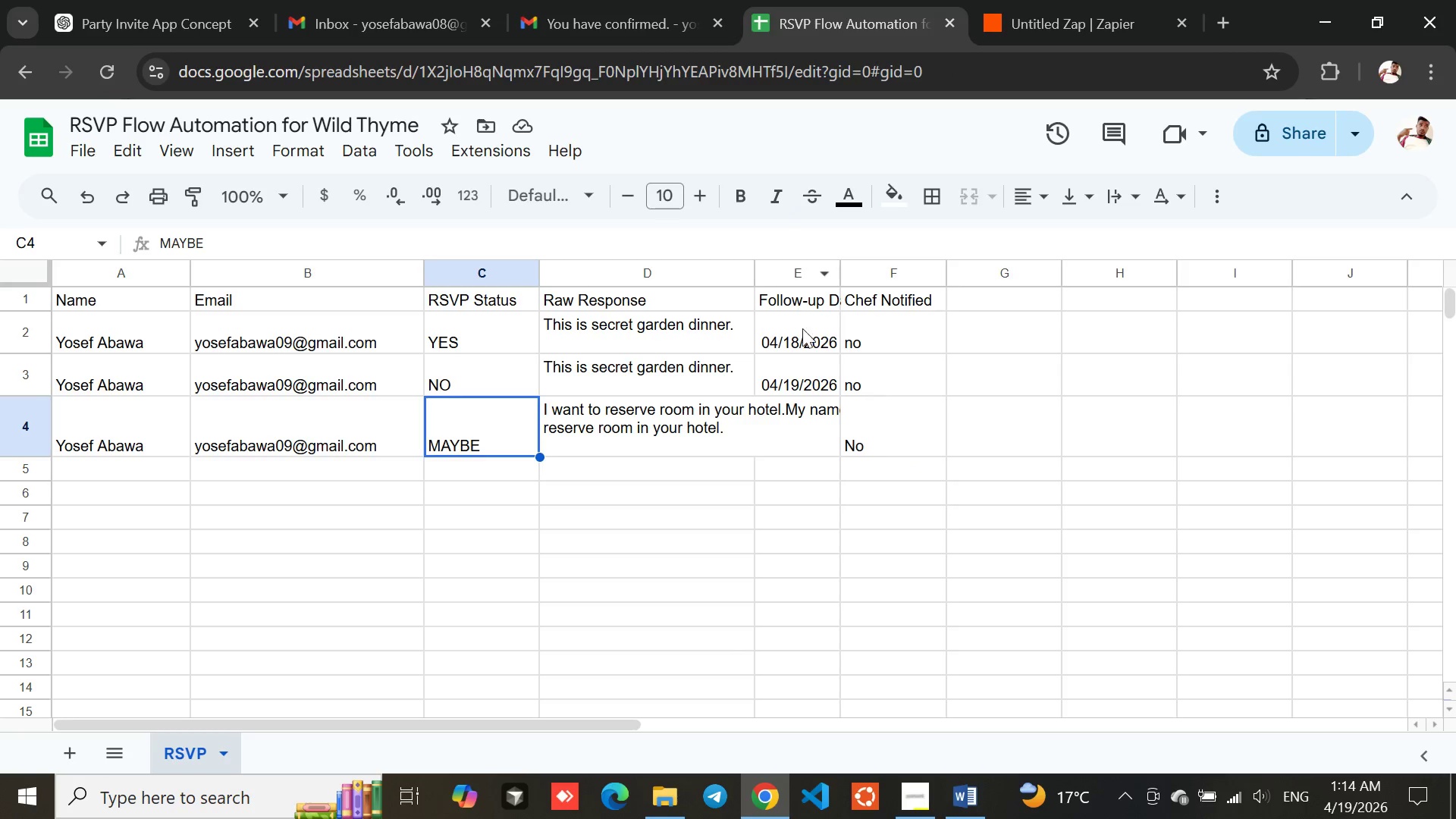 
left_click([795, 436])
 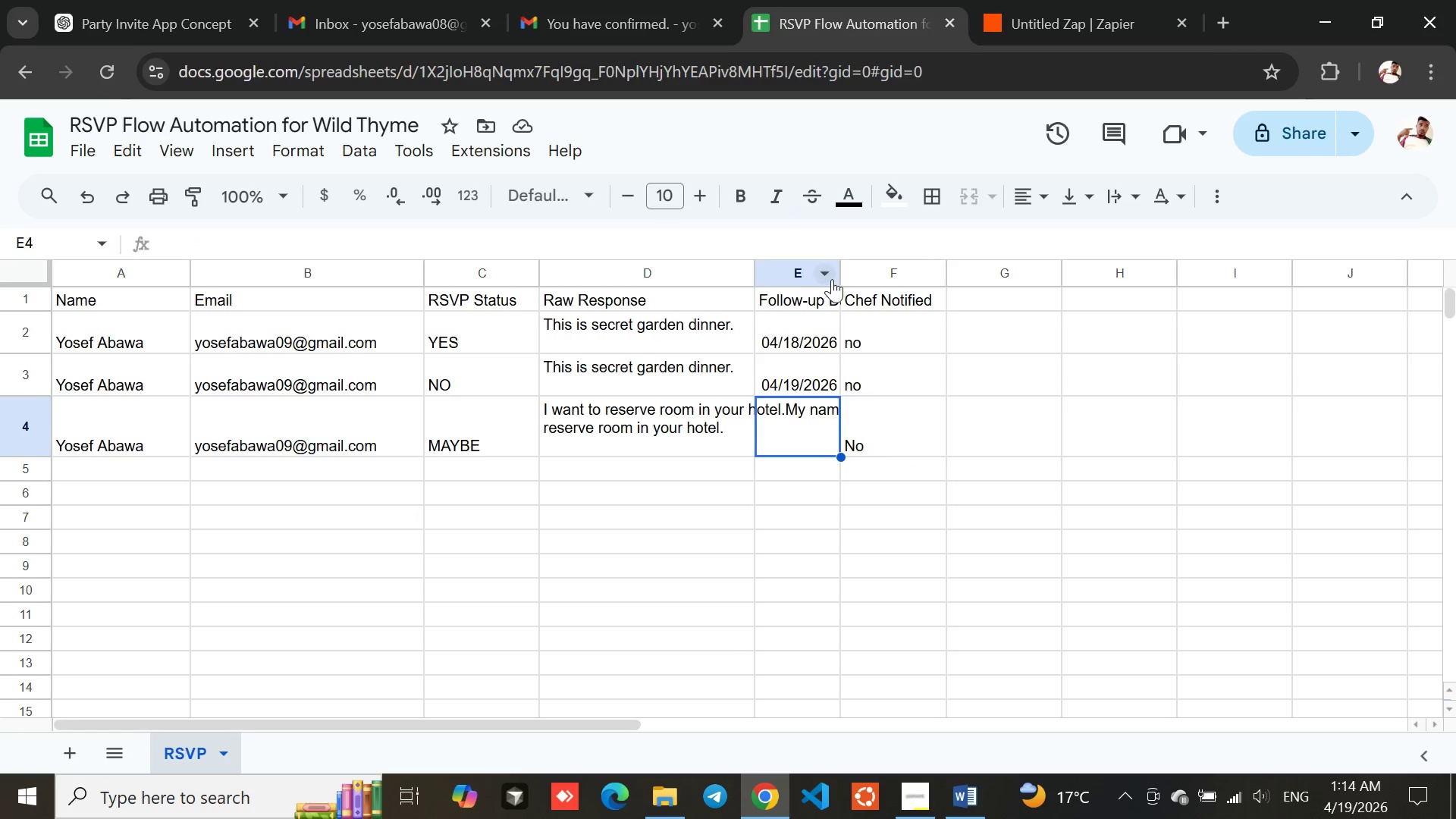 
left_click_drag(start_coordinate=[841, 275], to_coordinate=[900, 282])
 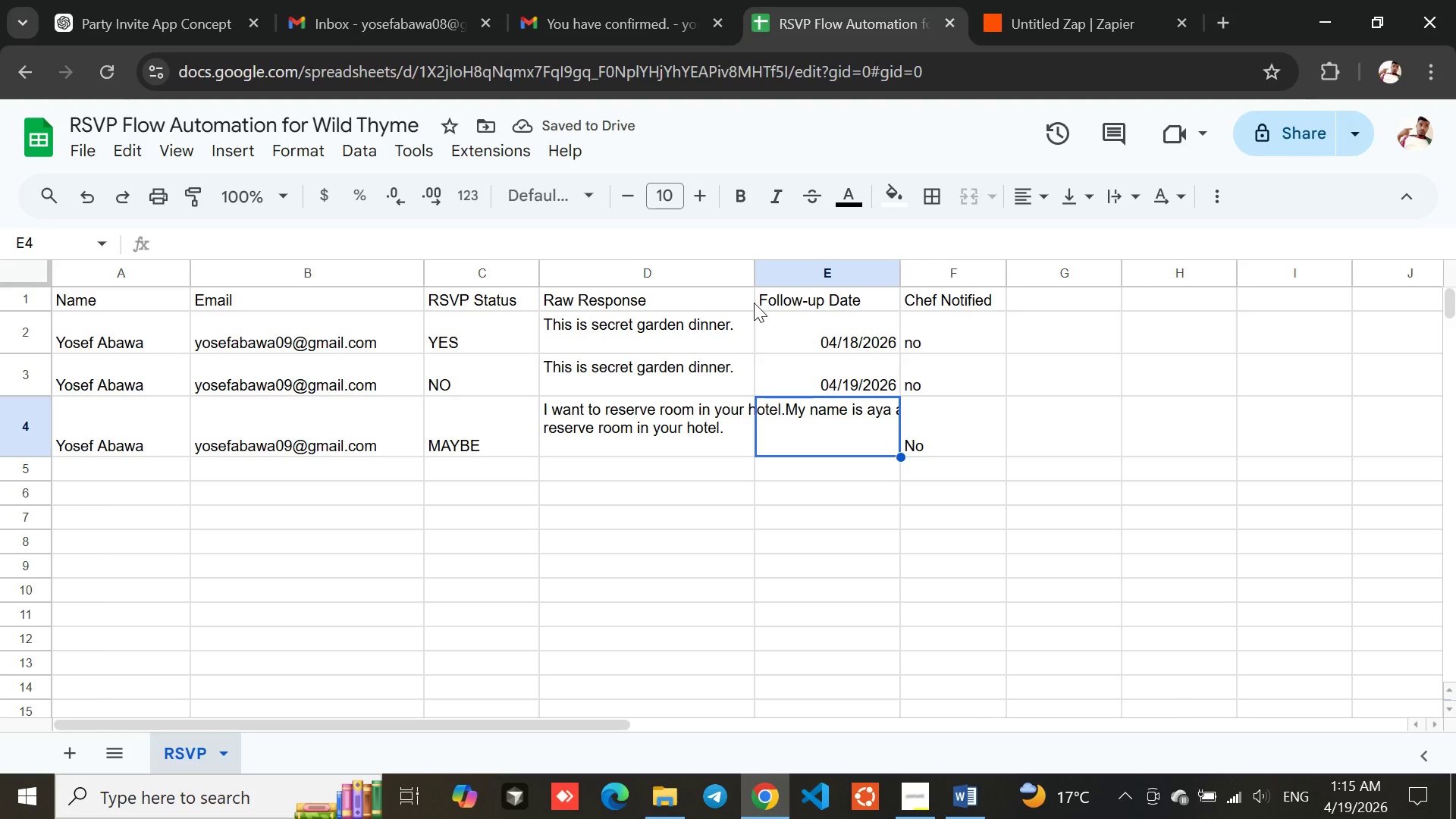 
wait(6.38)
 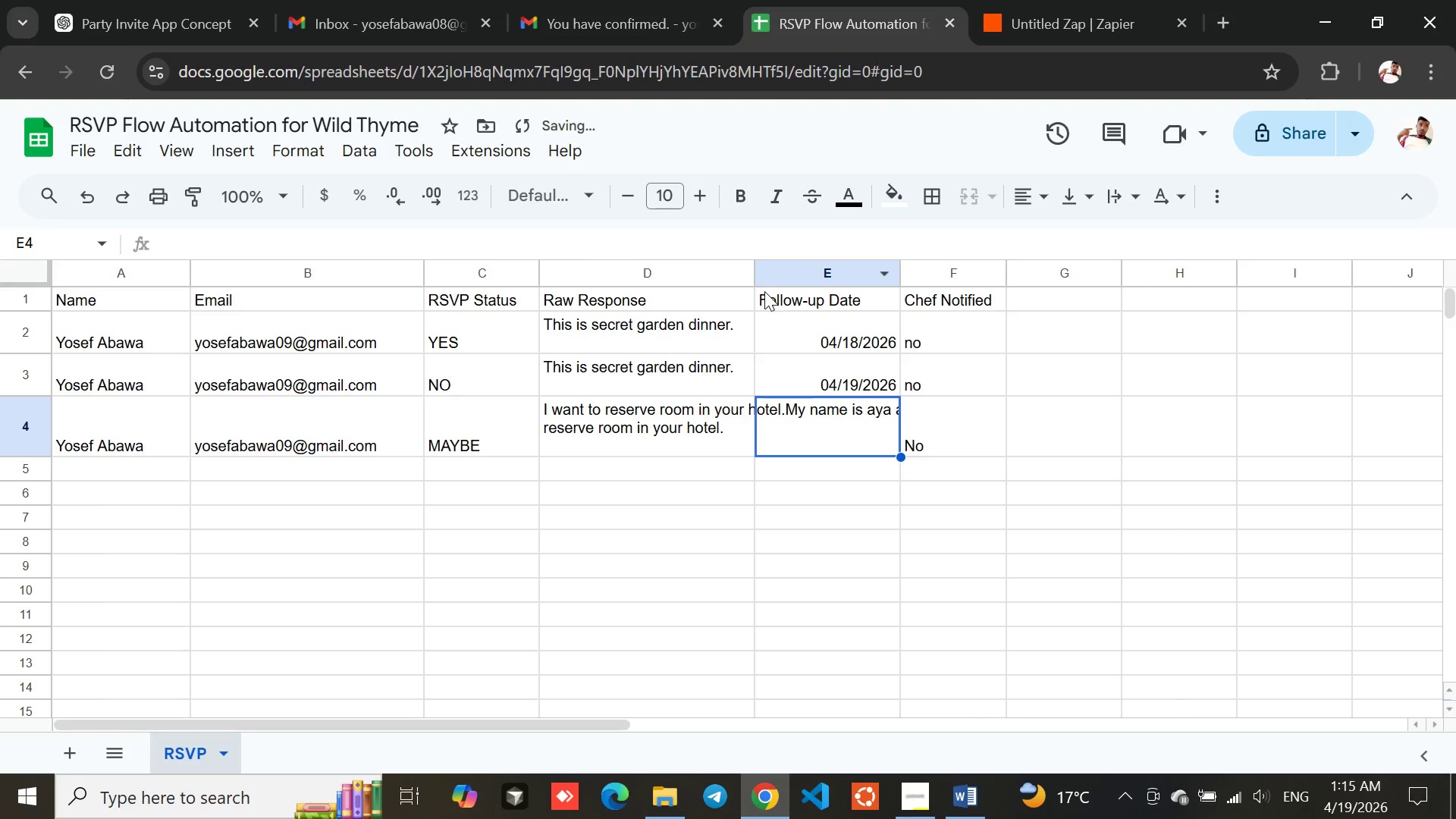 
left_click_drag(start_coordinate=[755, 265], to_coordinate=[833, 268])
 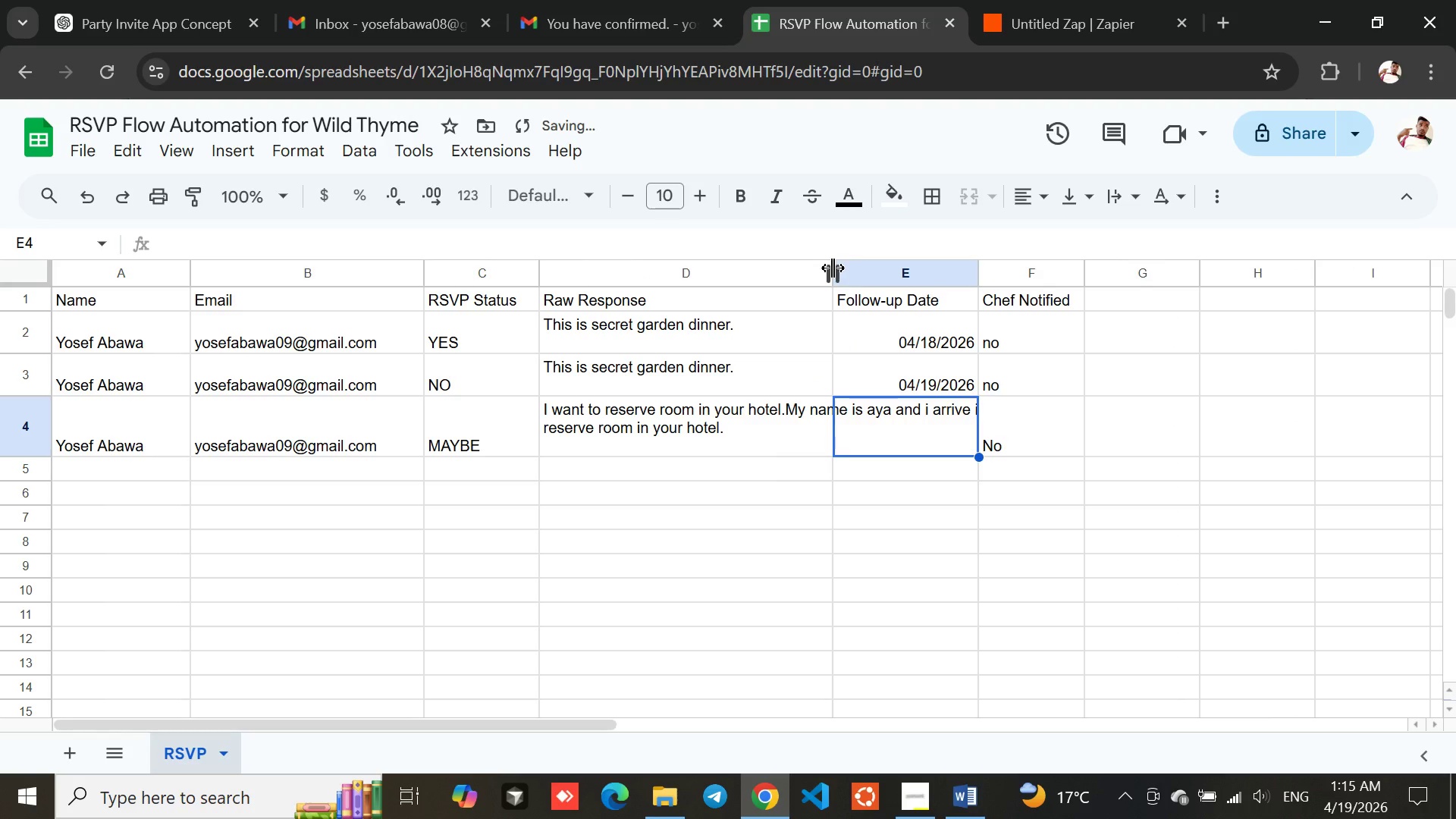 
left_click_drag(start_coordinate=[833, 268], to_coordinate=[916, 270])
 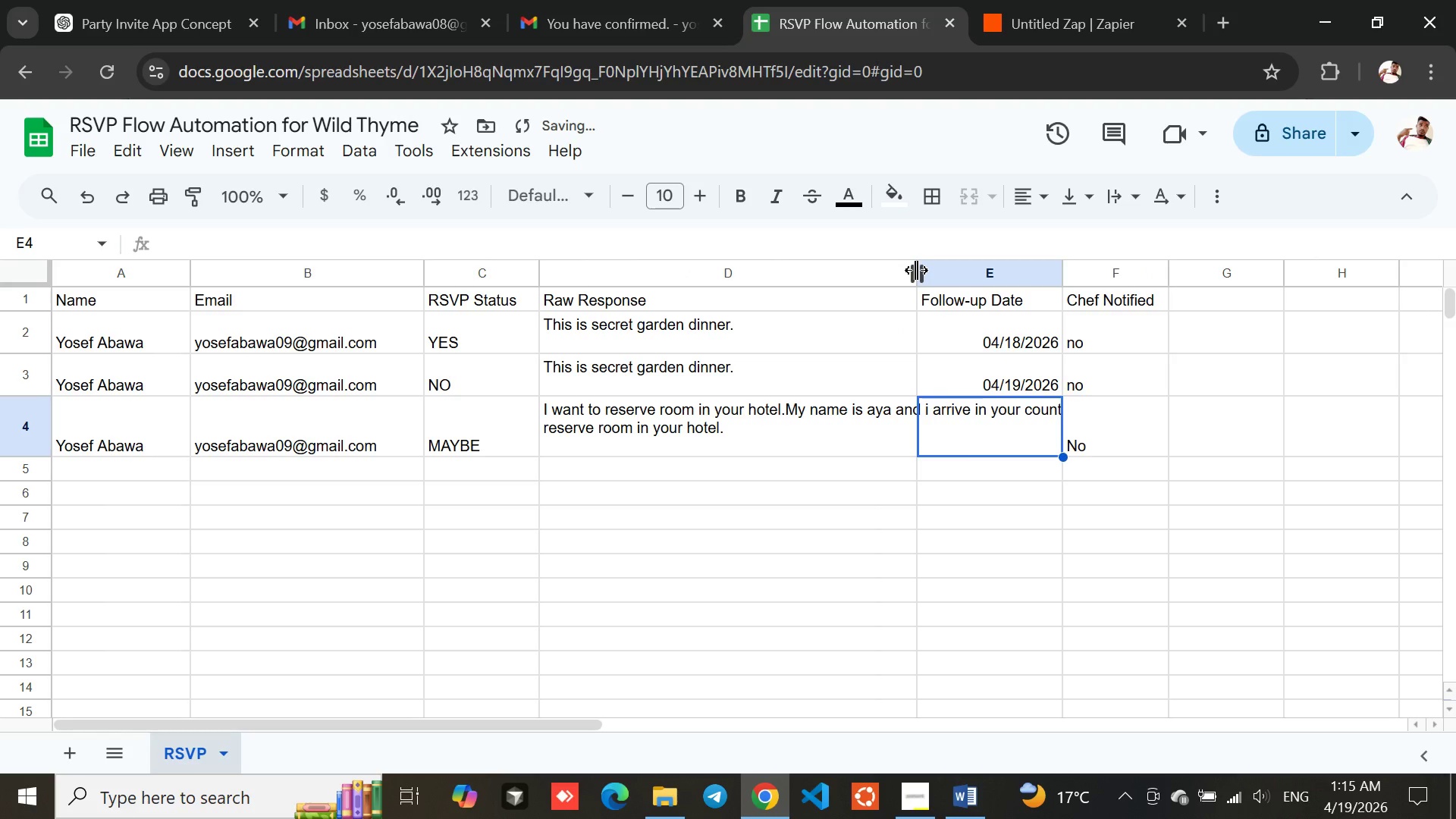 
left_click_drag(start_coordinate=[916, 270], to_coordinate=[1037, 282])
 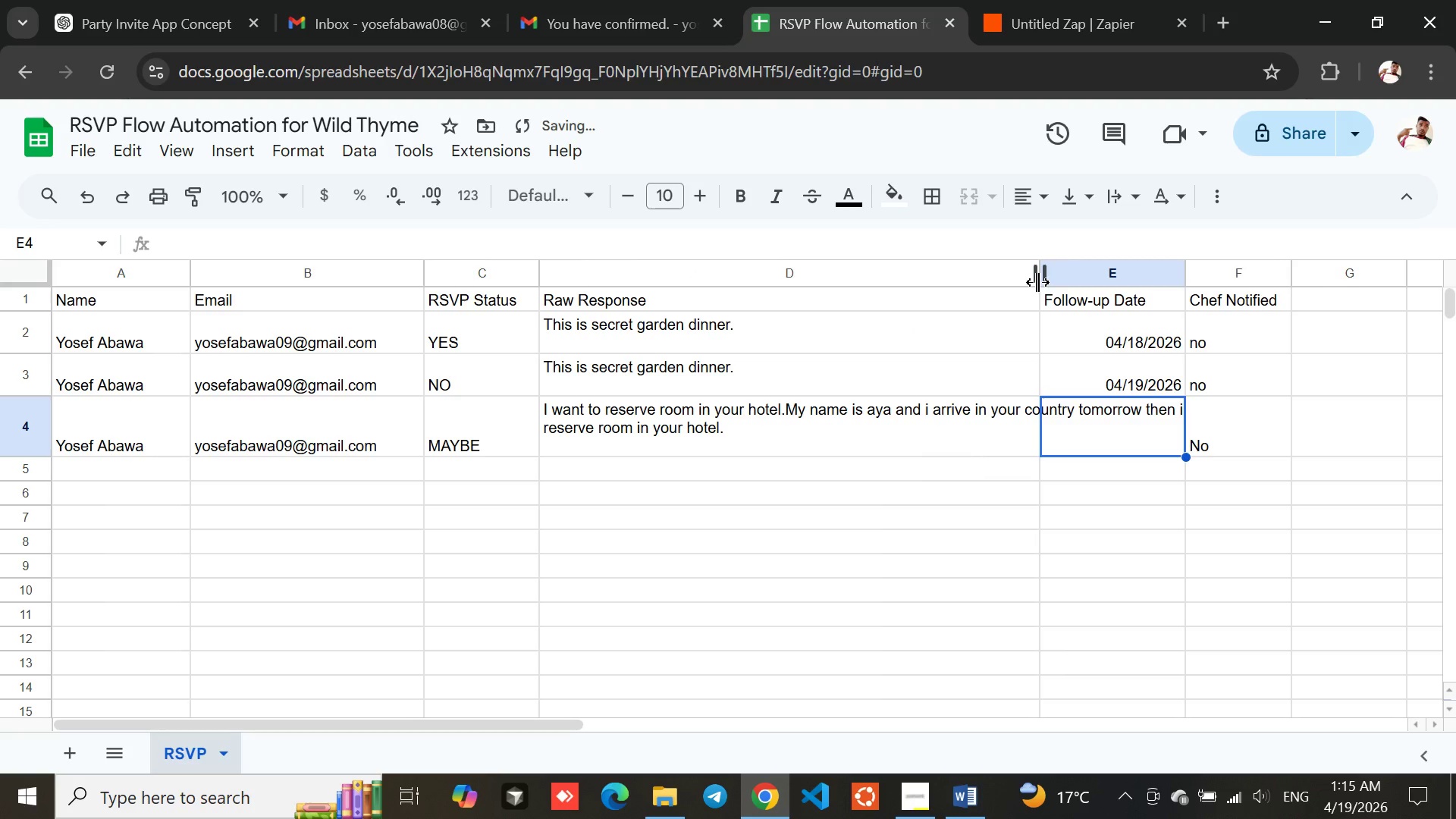 
left_click_drag(start_coordinate=[1037, 282], to_coordinate=[1193, 310])
 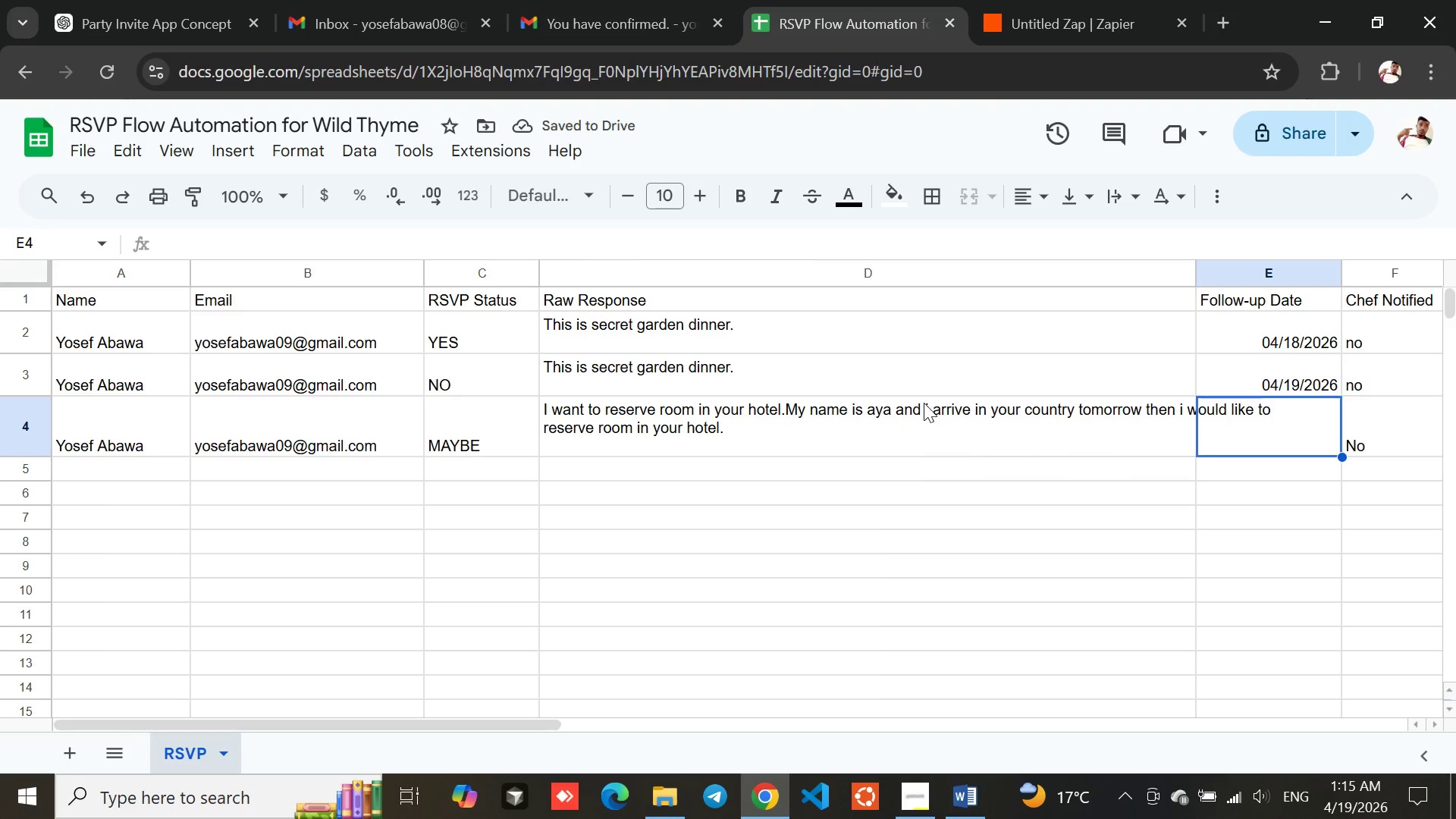 
double_click([922, 409])
 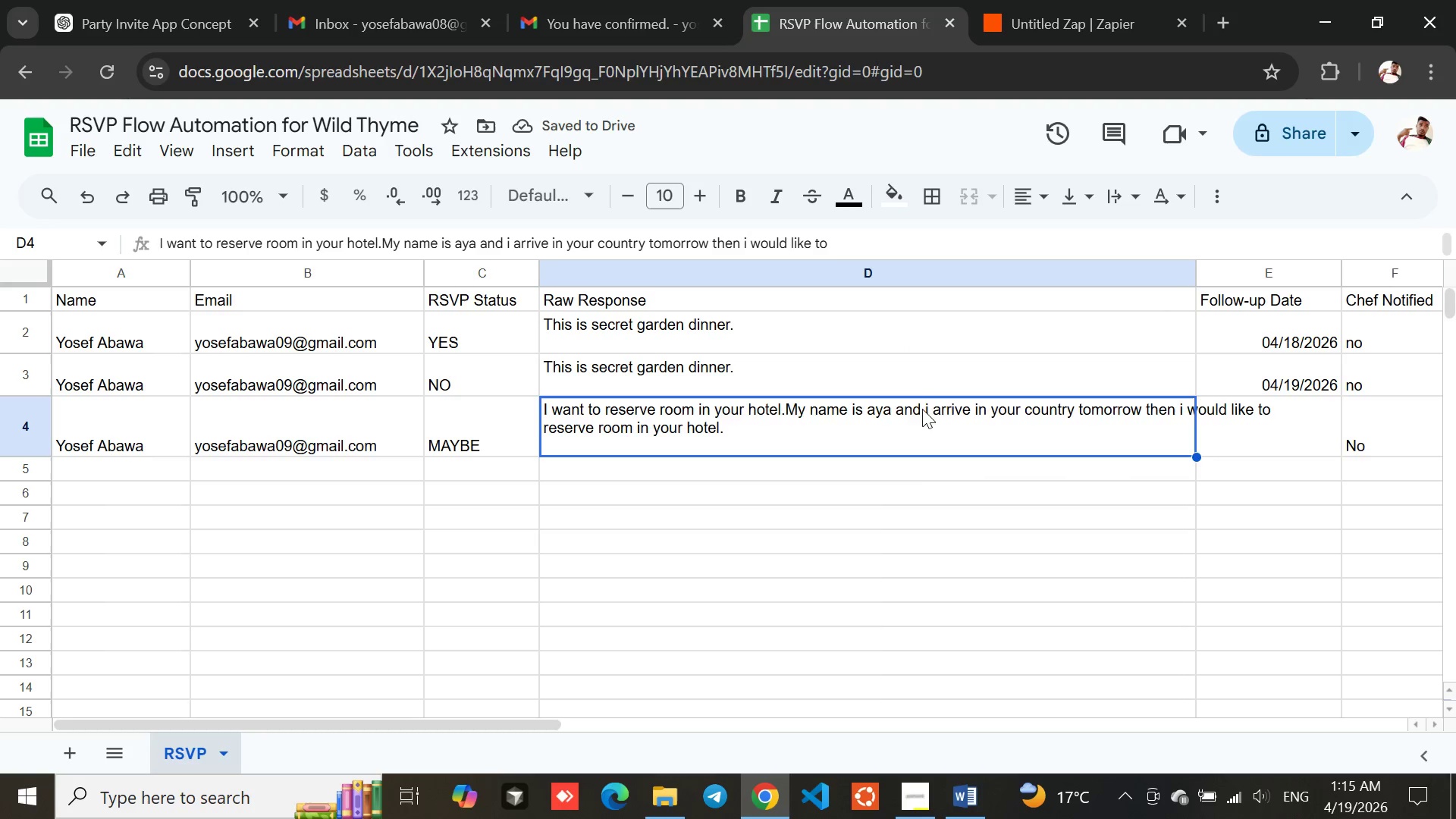 
triple_click([922, 409])
 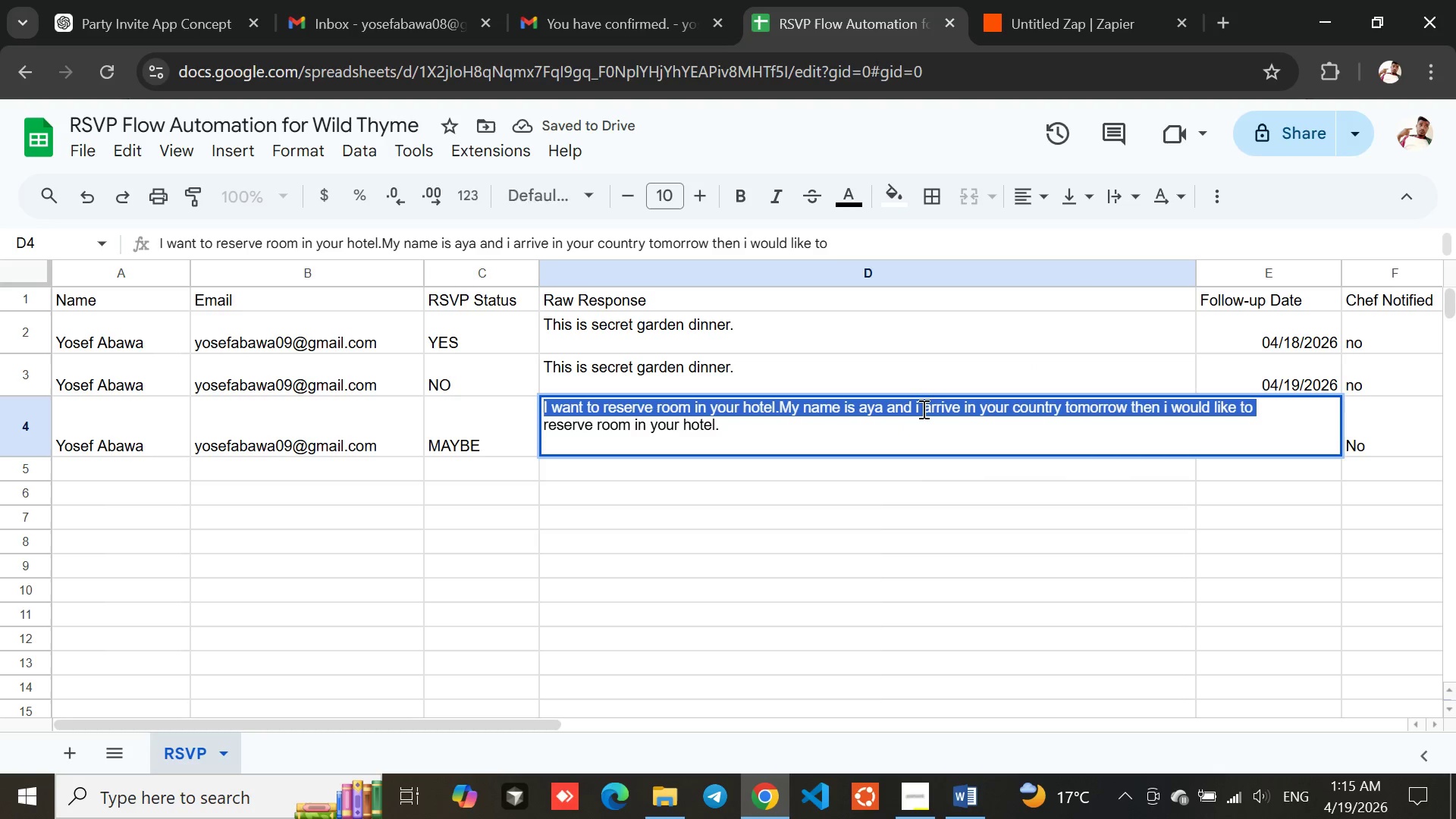 
triple_click([922, 409])
 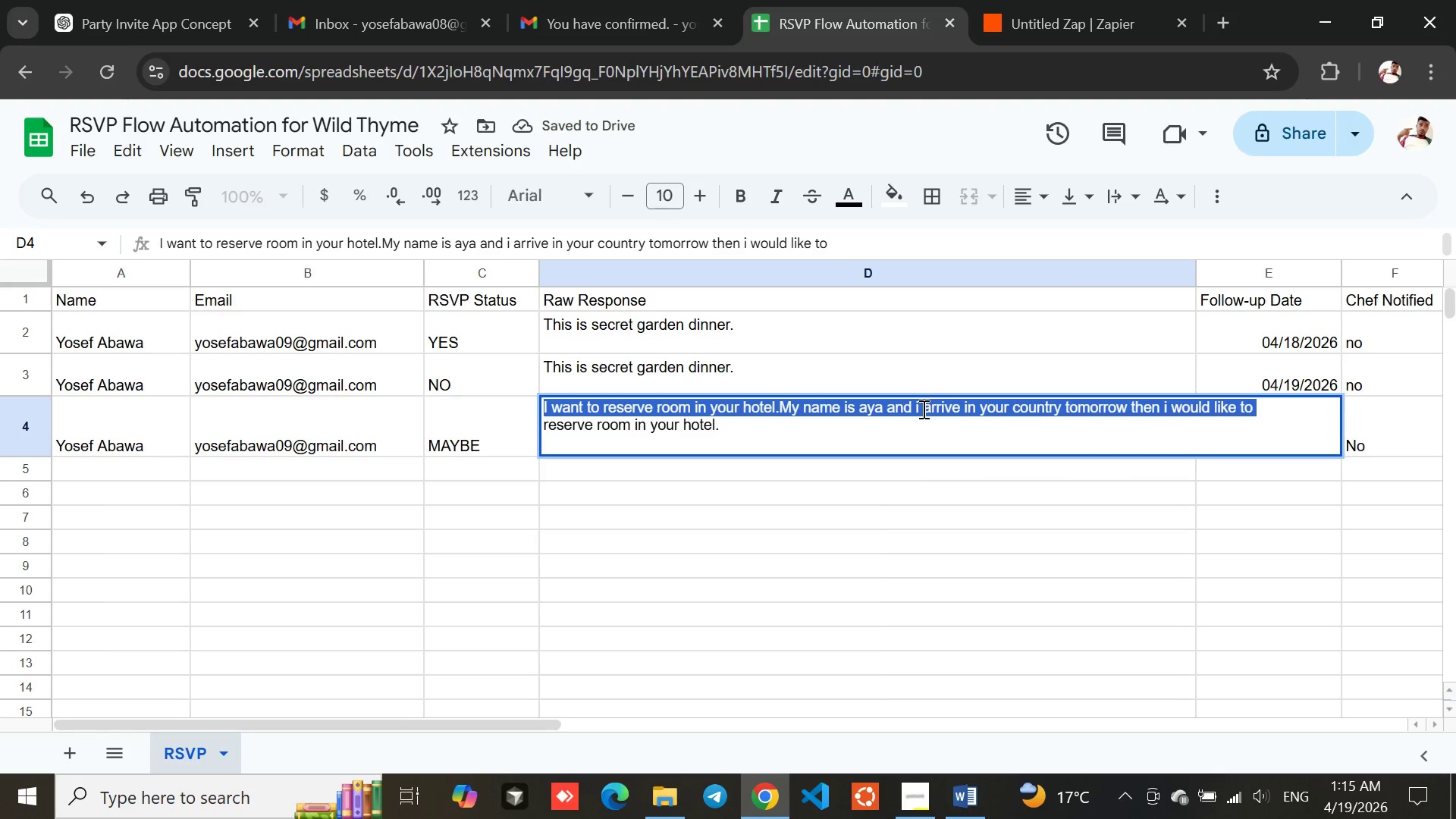 
triple_click([922, 409])
 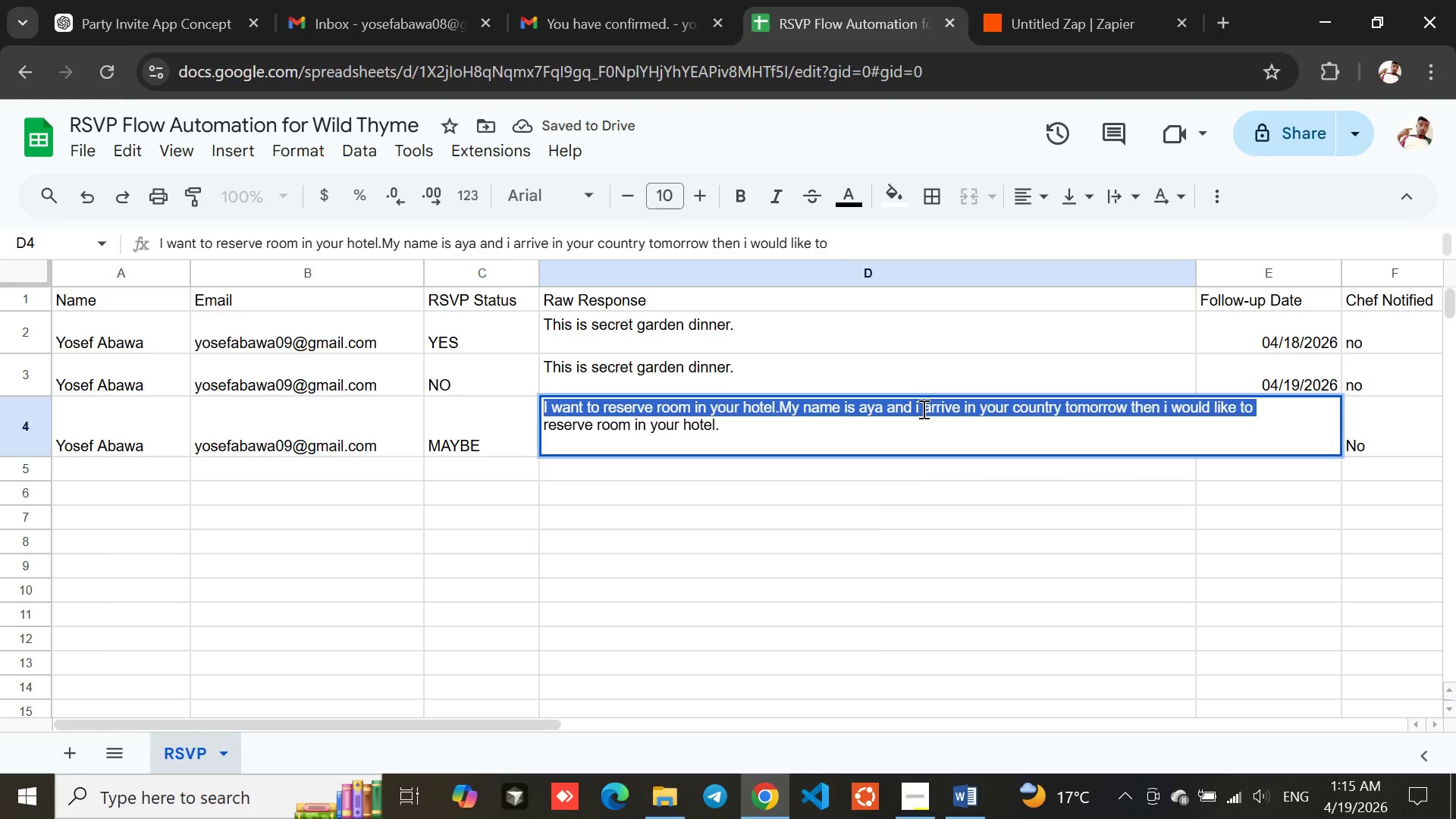 
triple_click([922, 409])
 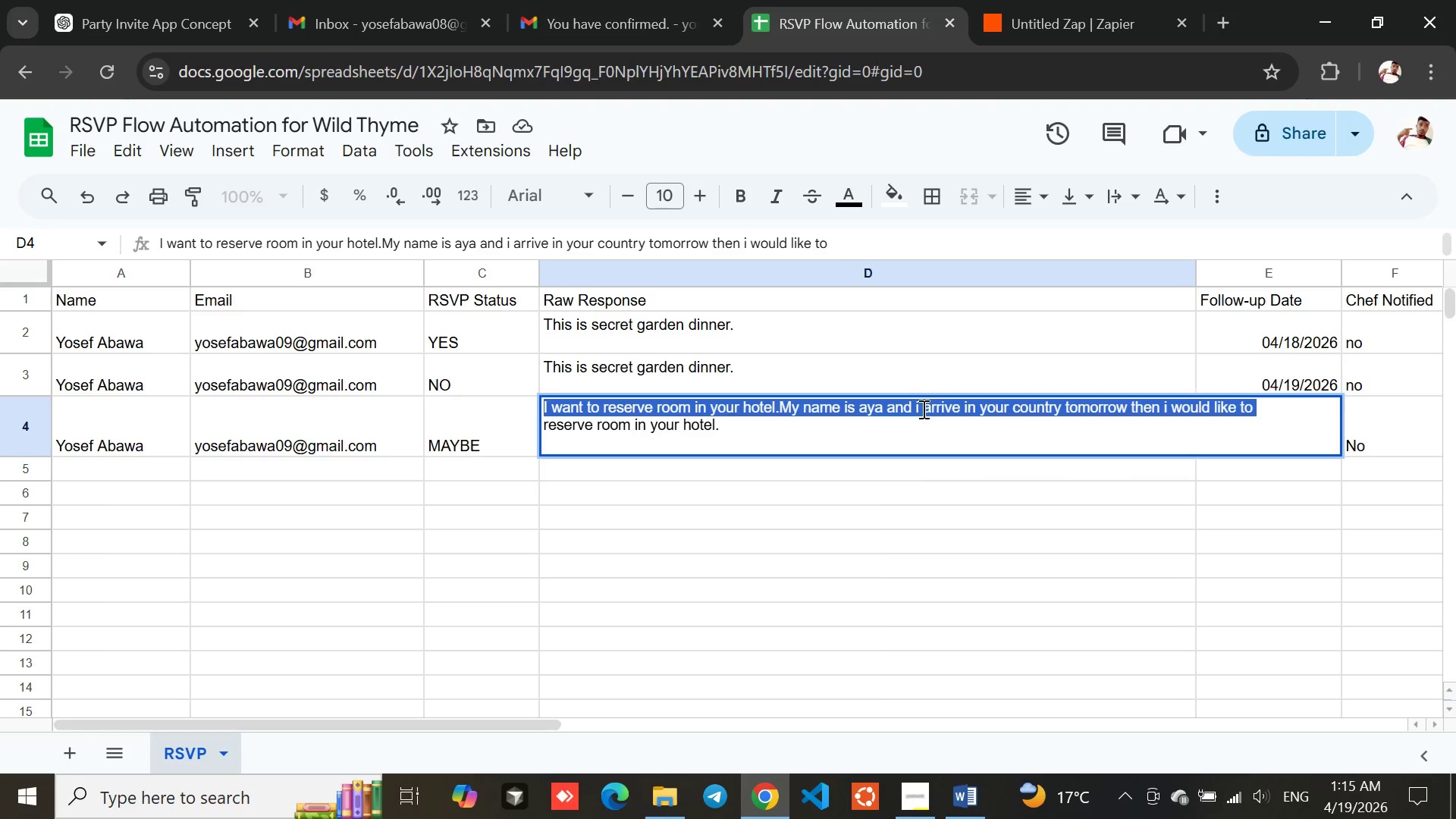 
left_click([922, 409])
 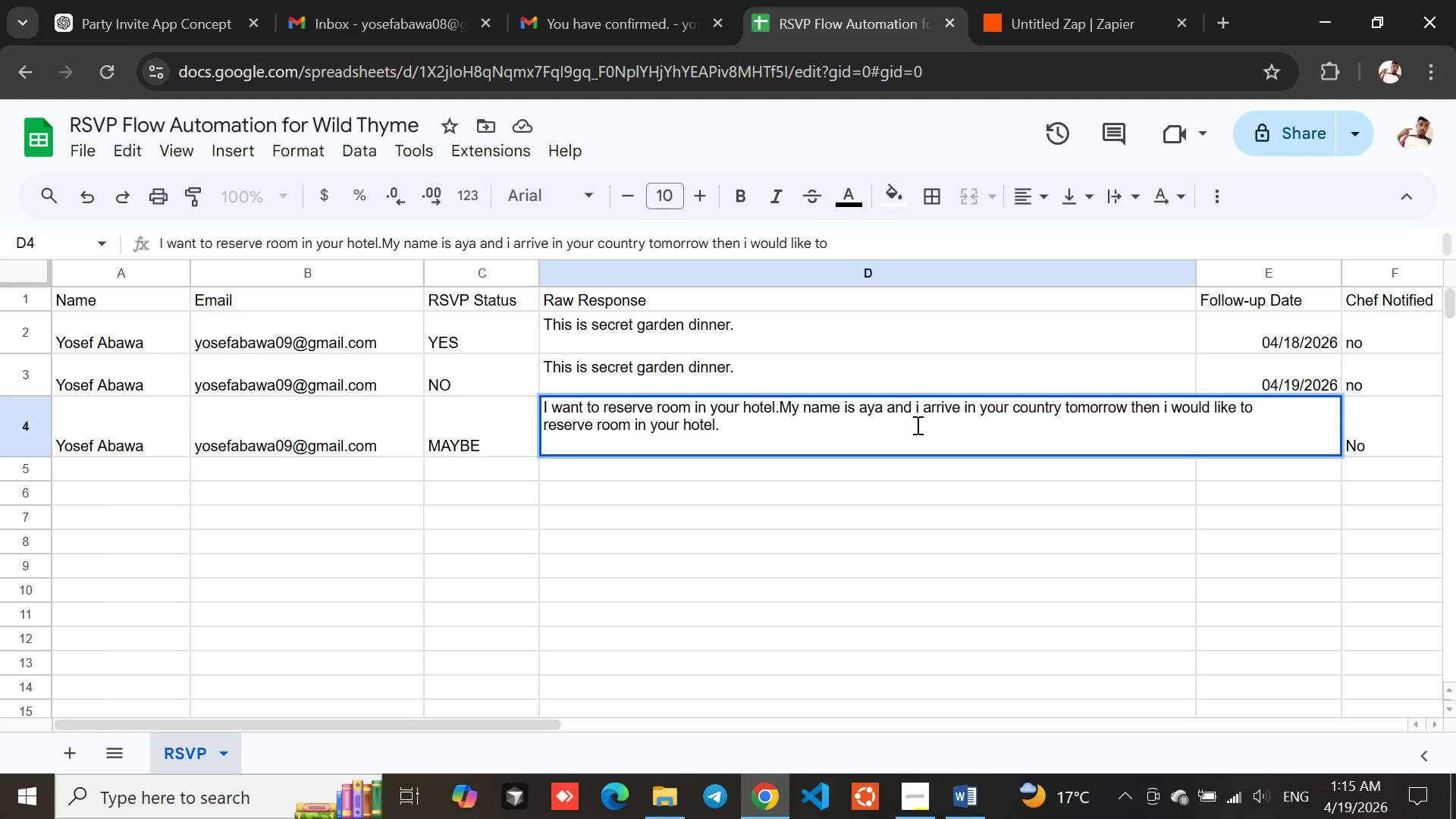 
key(Enter)
 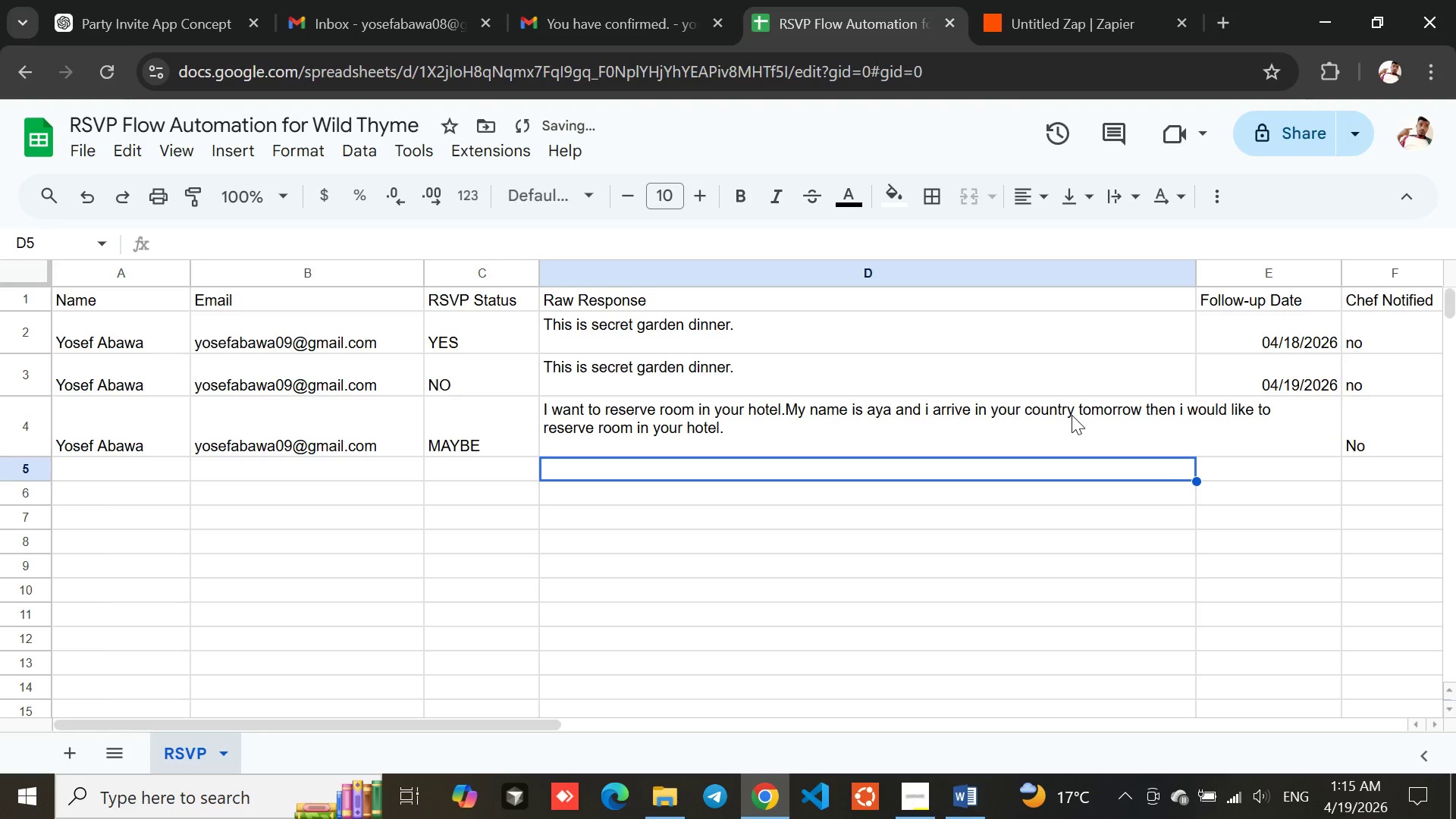 
left_click([924, 504])
 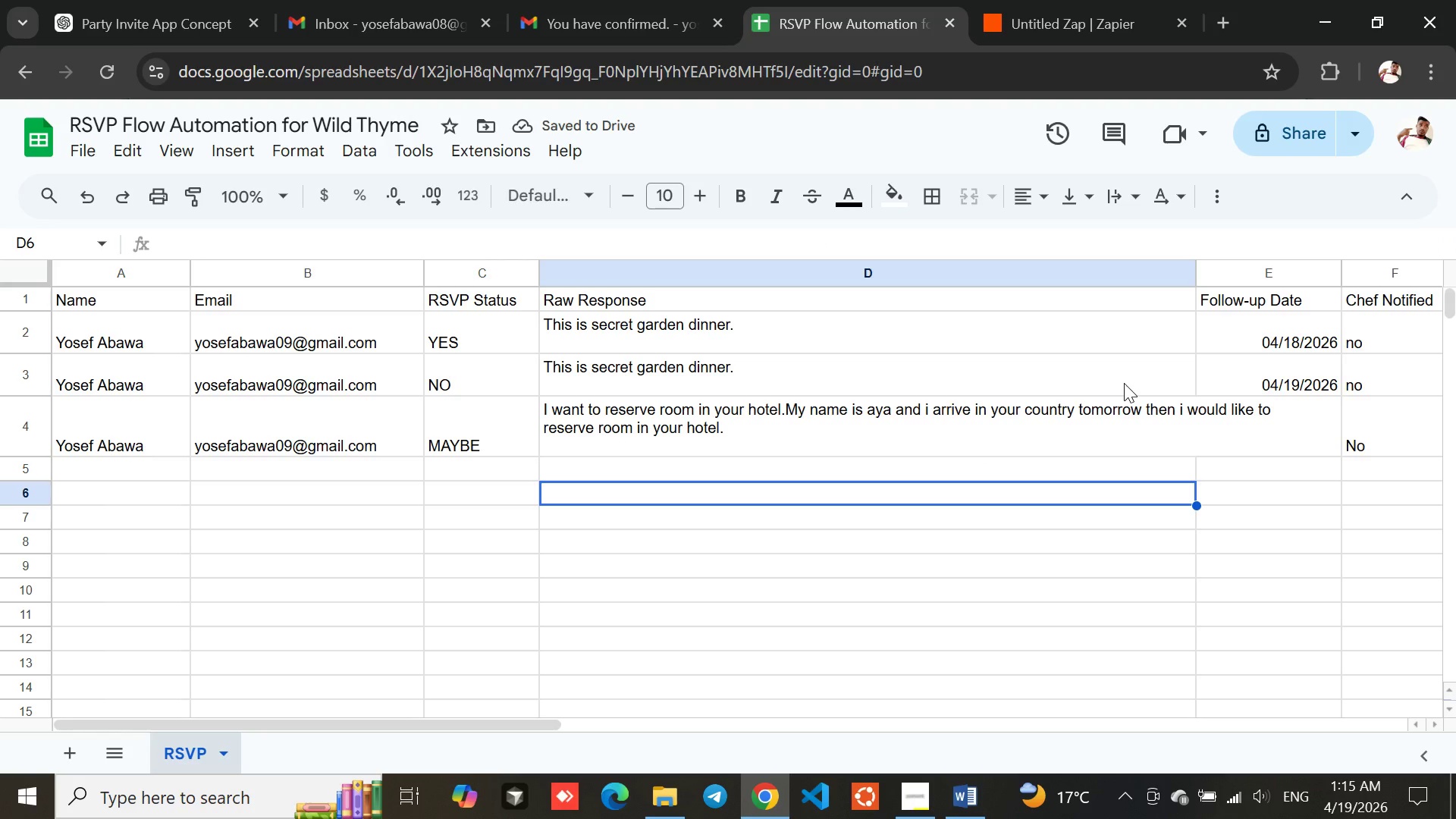 
key(Control+Z)
 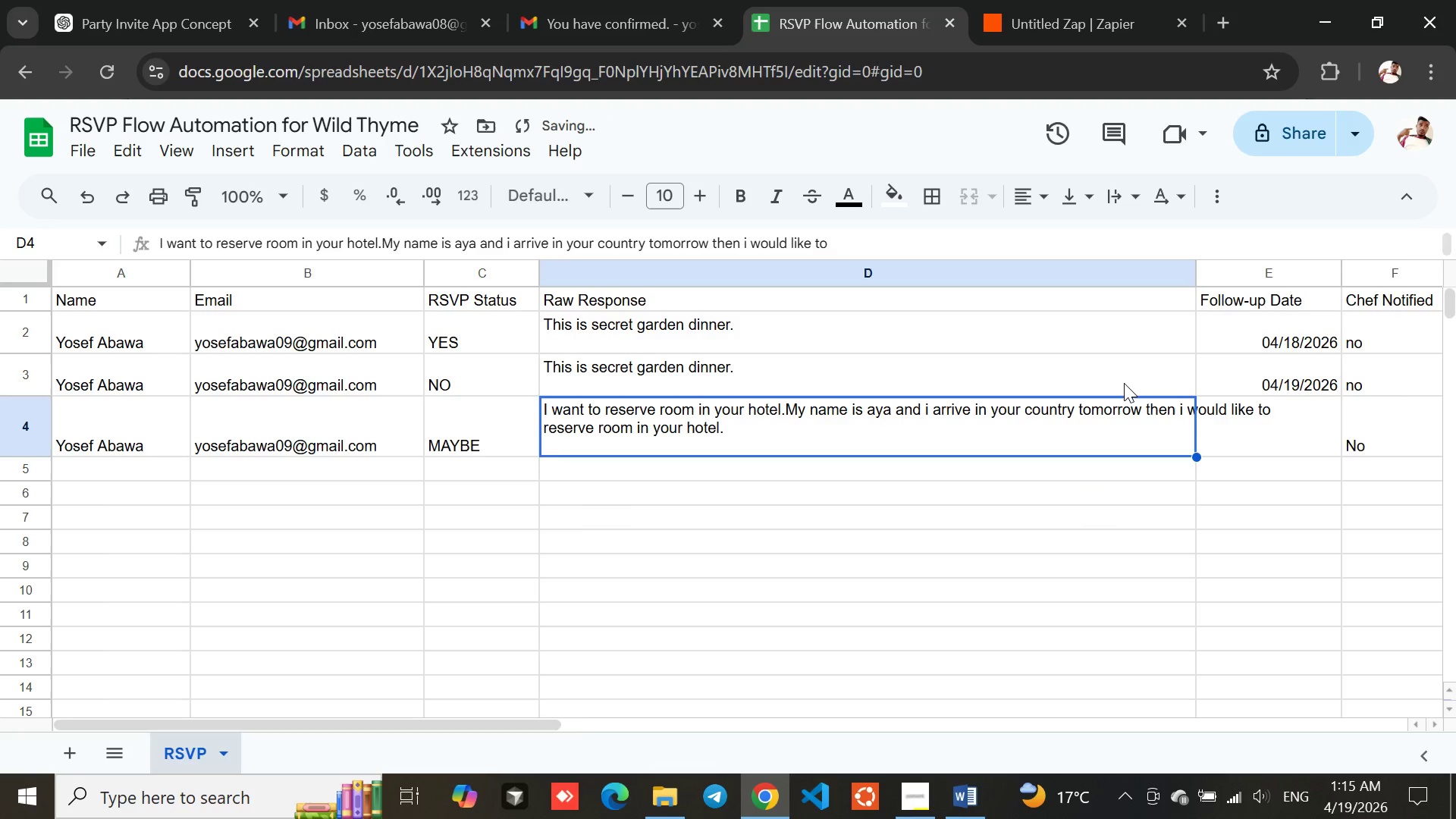 
key(Control+Z)
 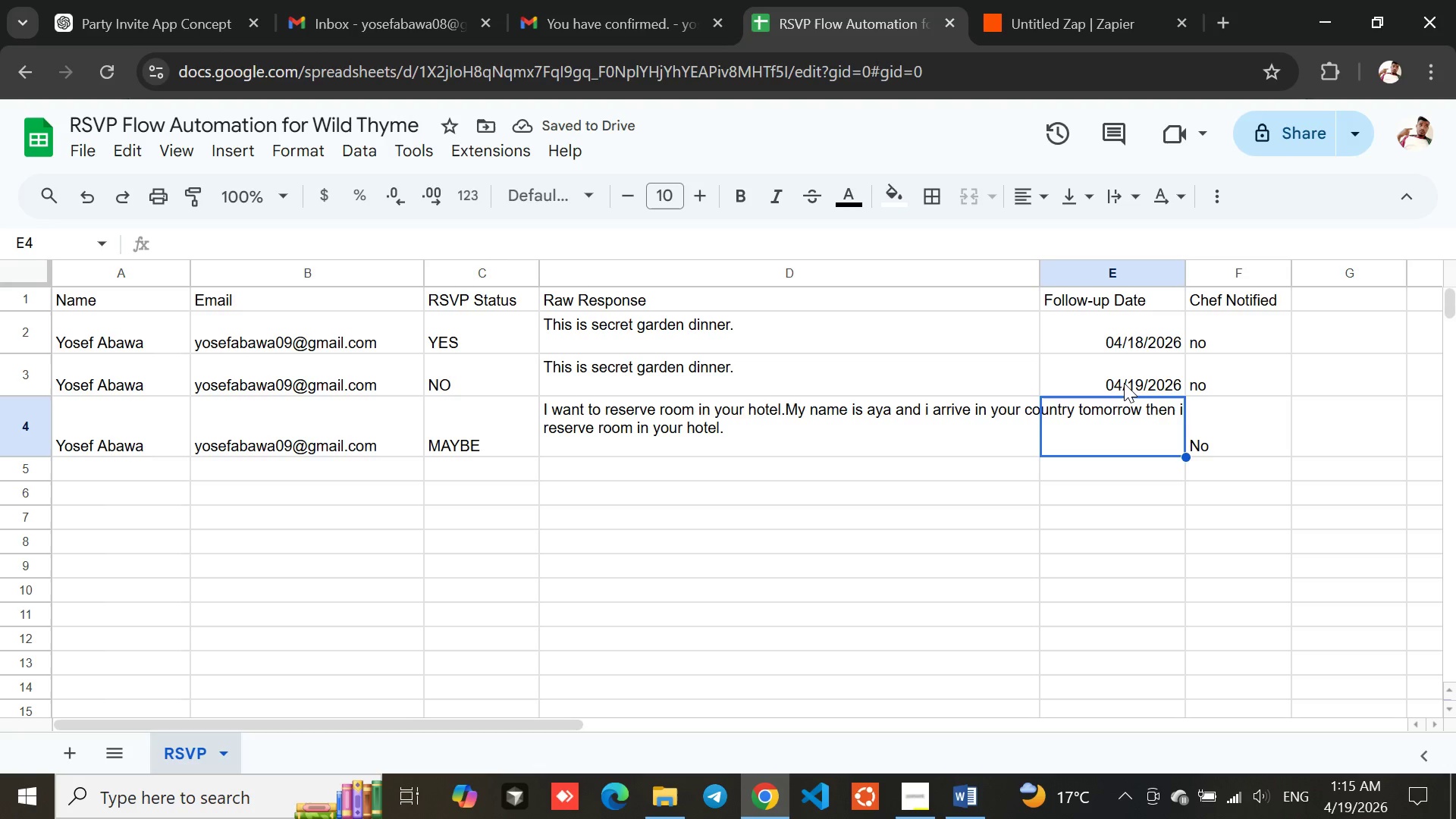 
key(Control+Y)
 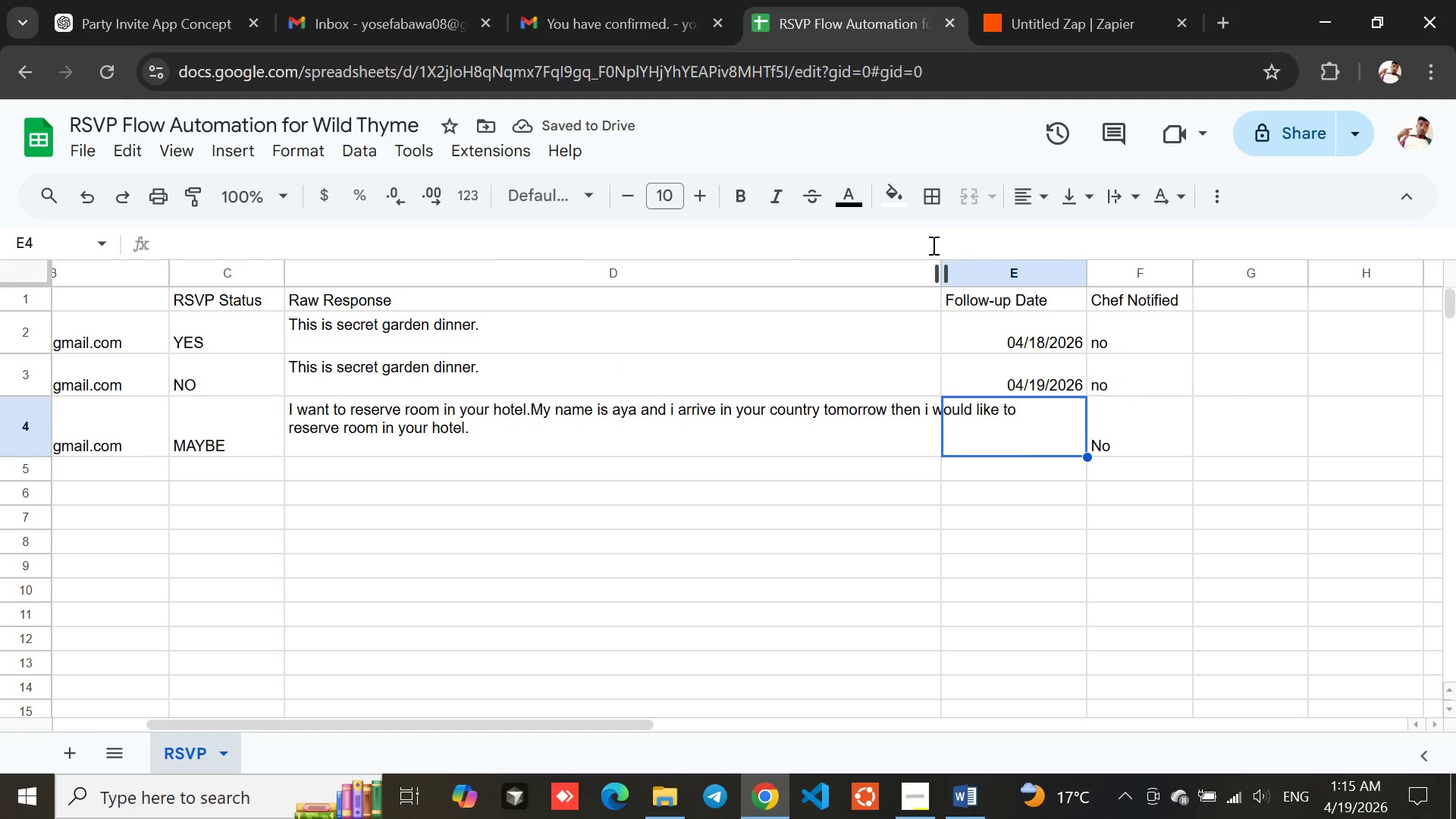 
left_click_drag(start_coordinate=[942, 265], to_coordinate=[1030, 275])
 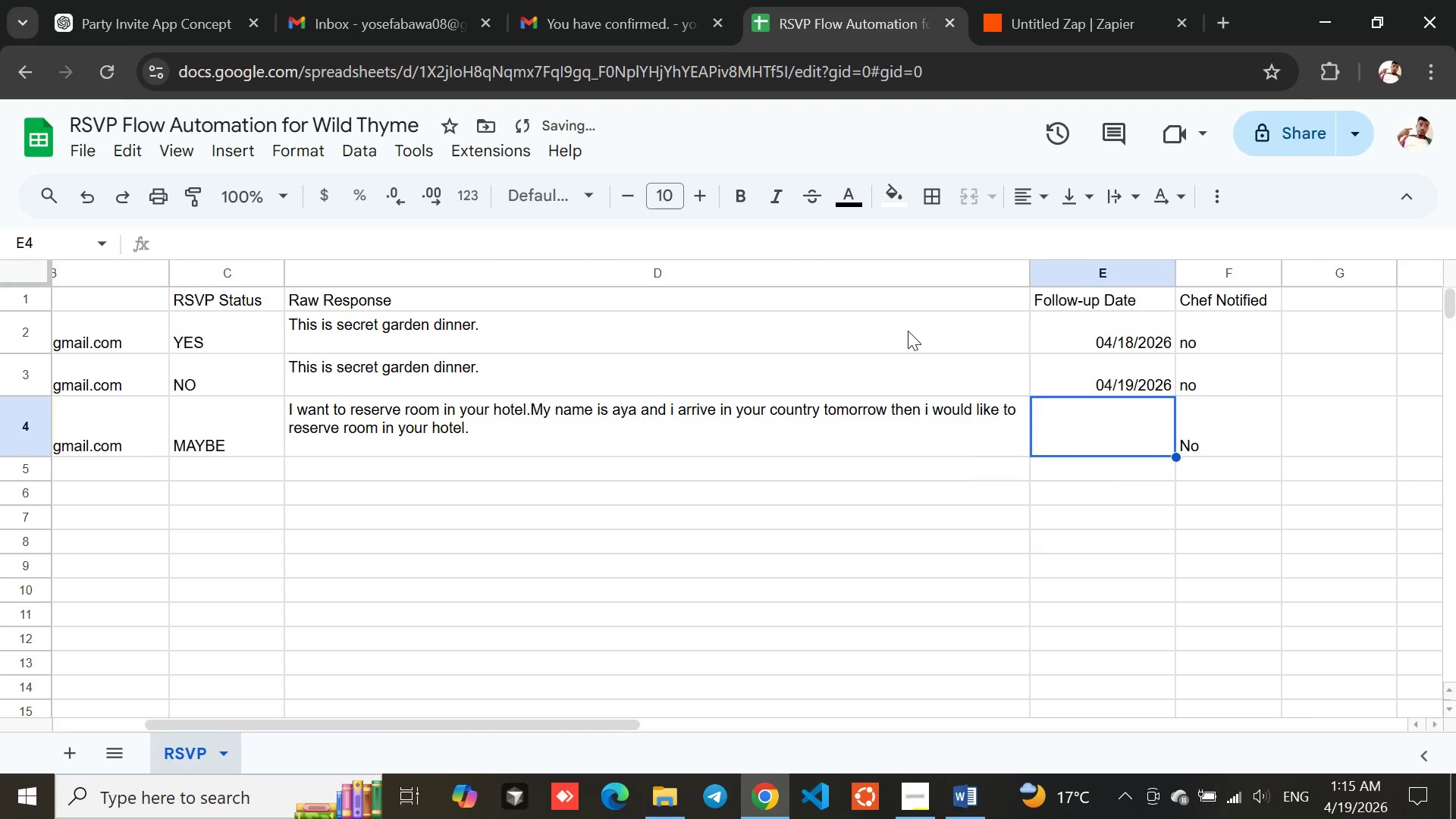 
left_click([859, 322])
 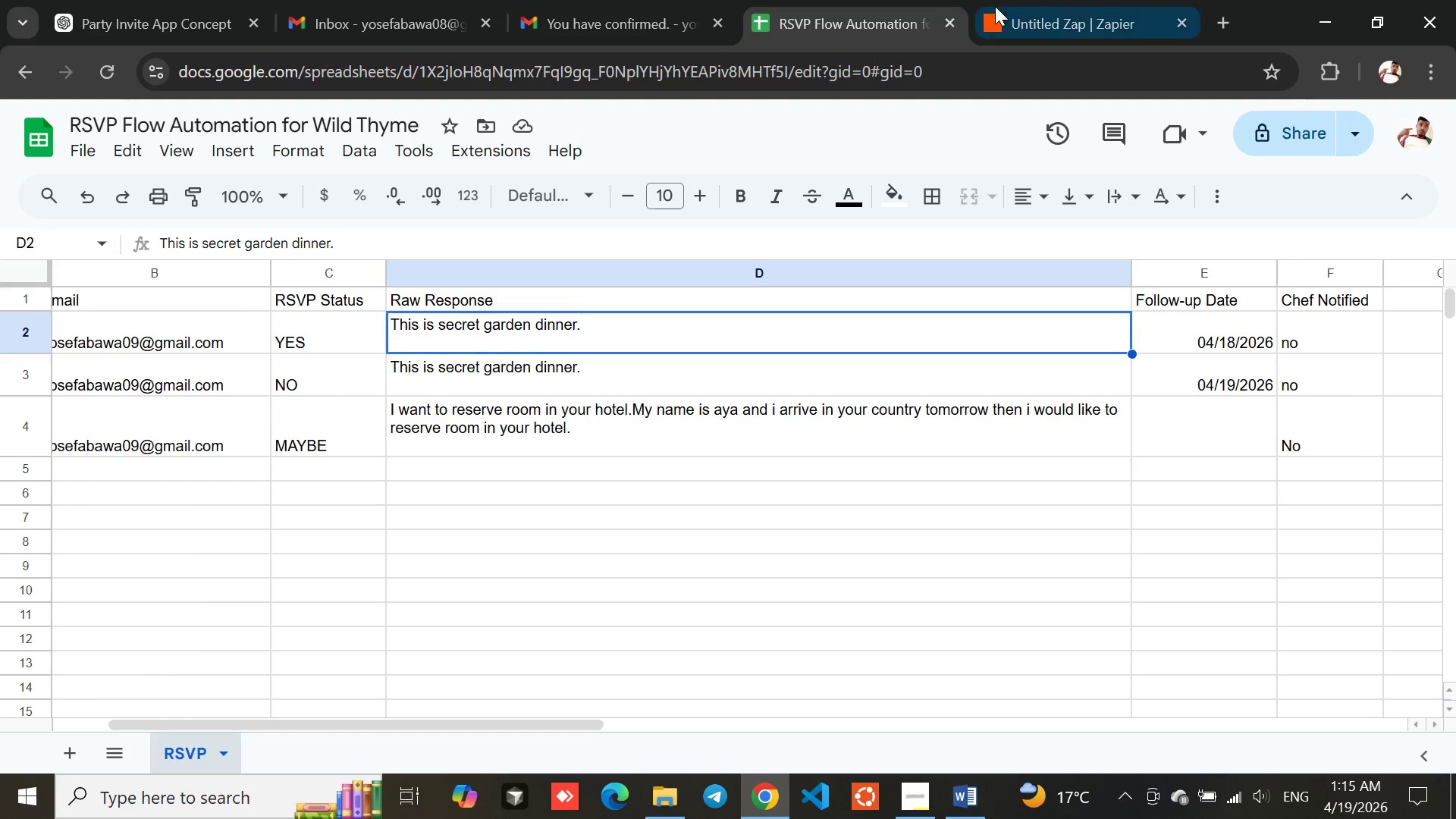 
wait(5.02)
 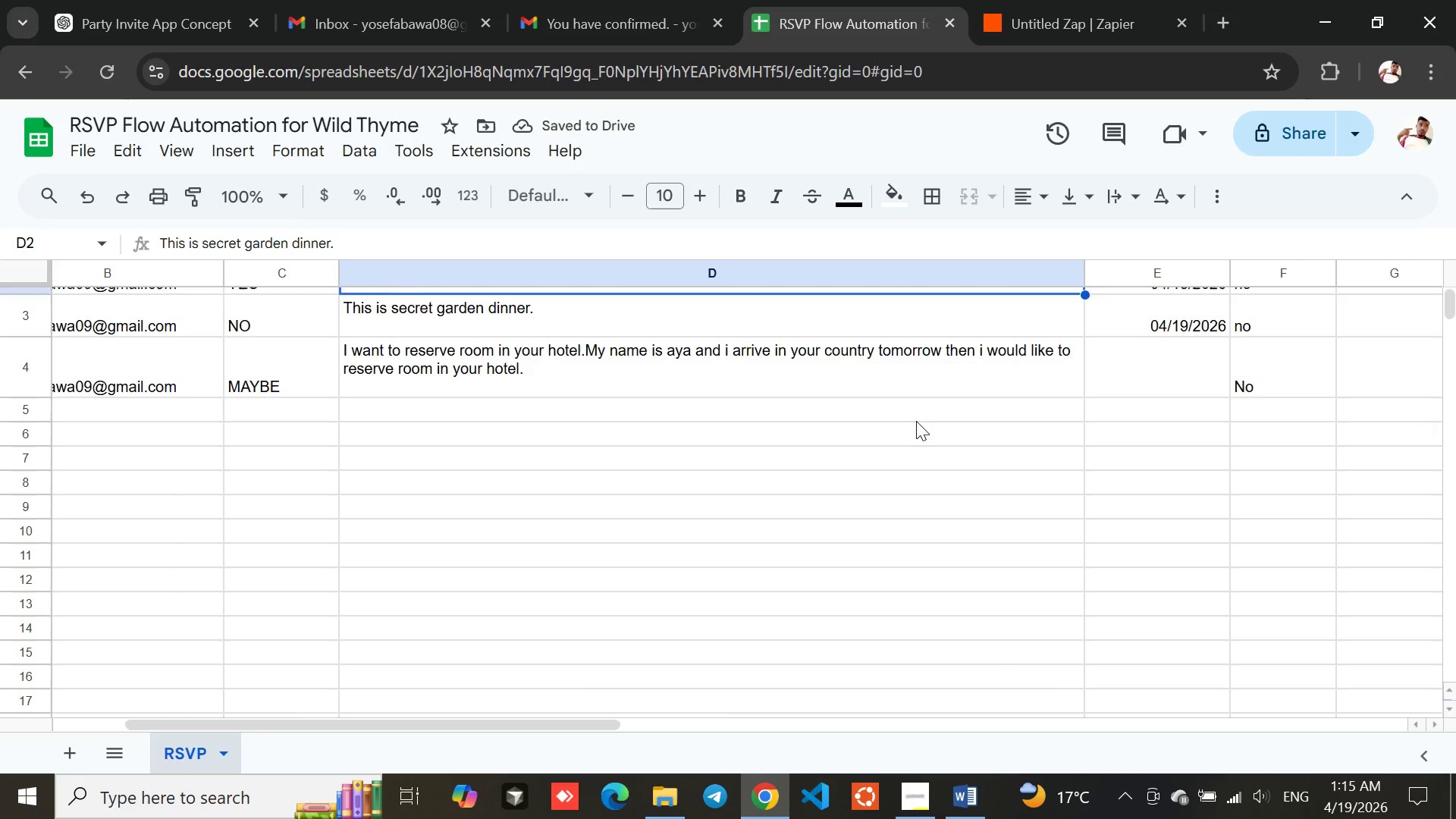 
left_click([1191, 423])
 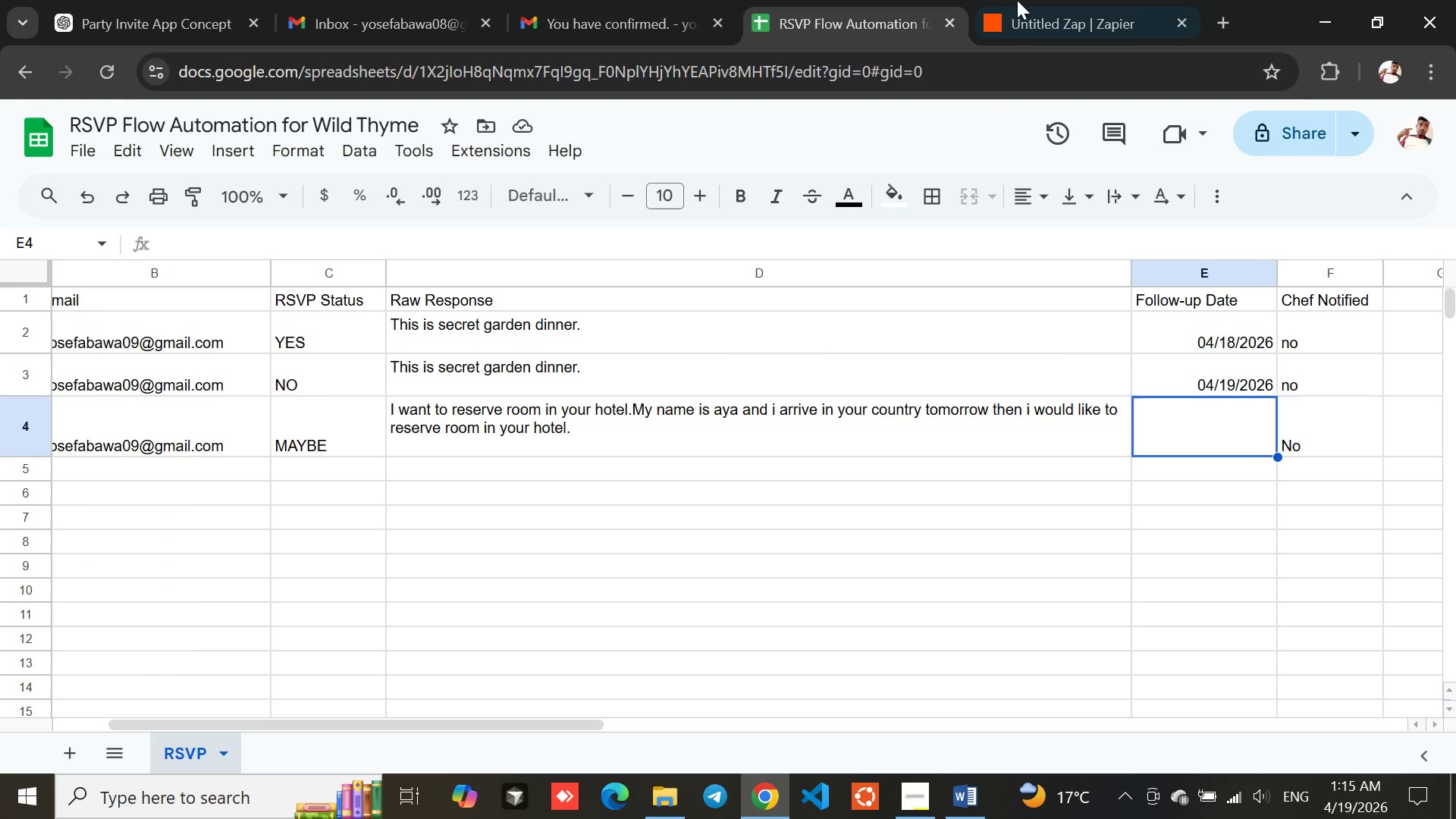 
left_click([1046, 0])
 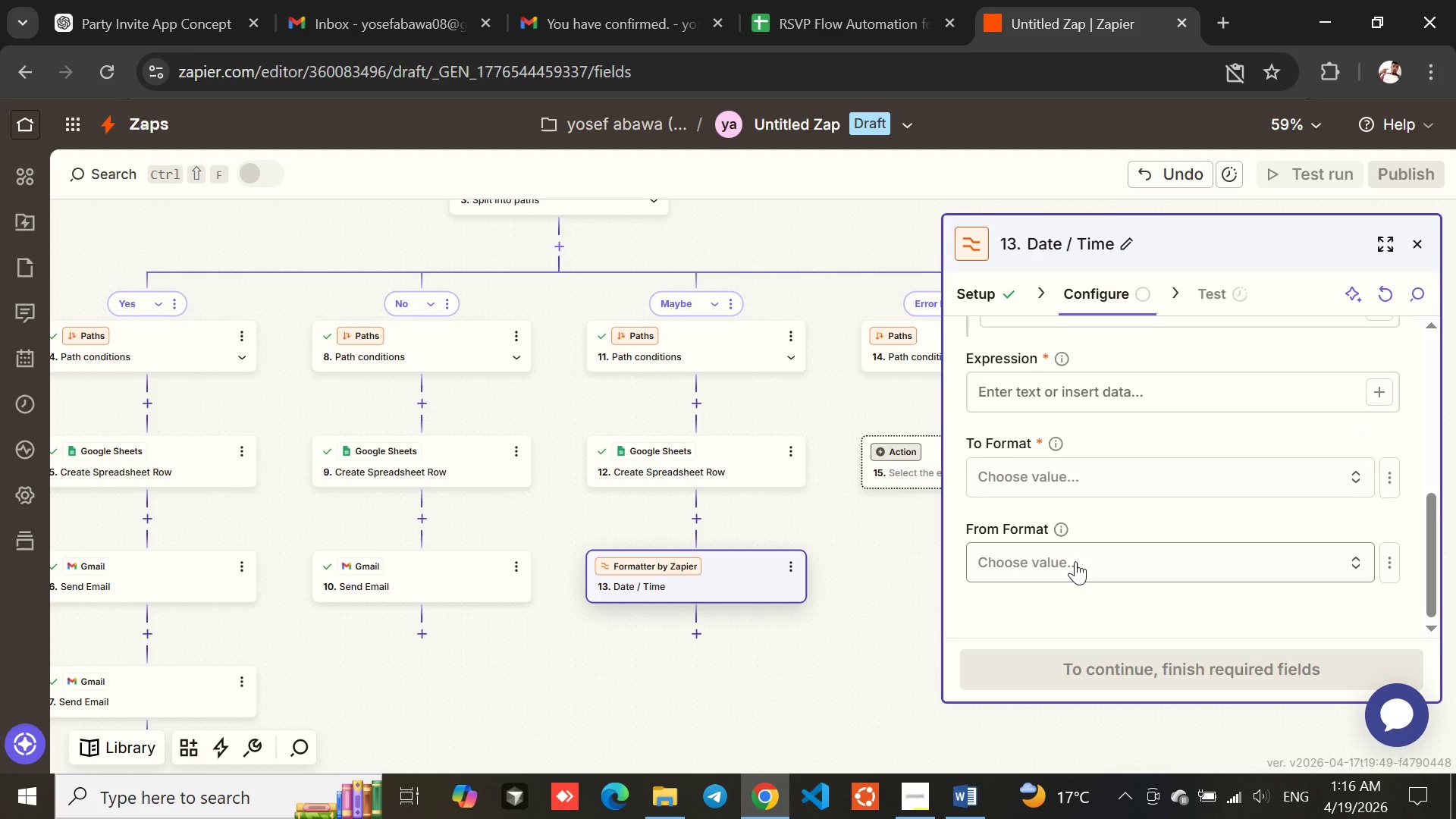 
wait(18.98)
 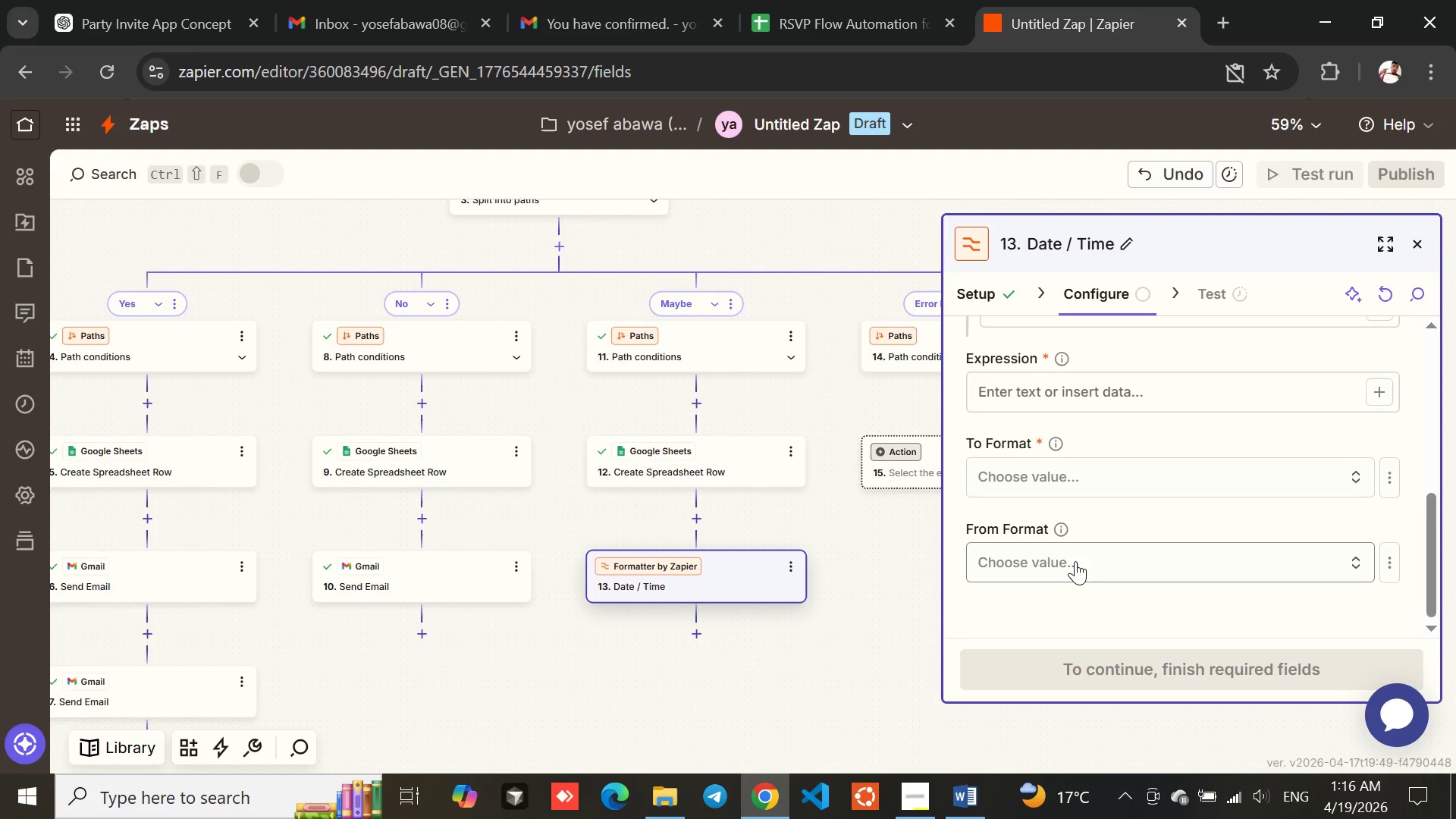 
left_click([1388, 398])
 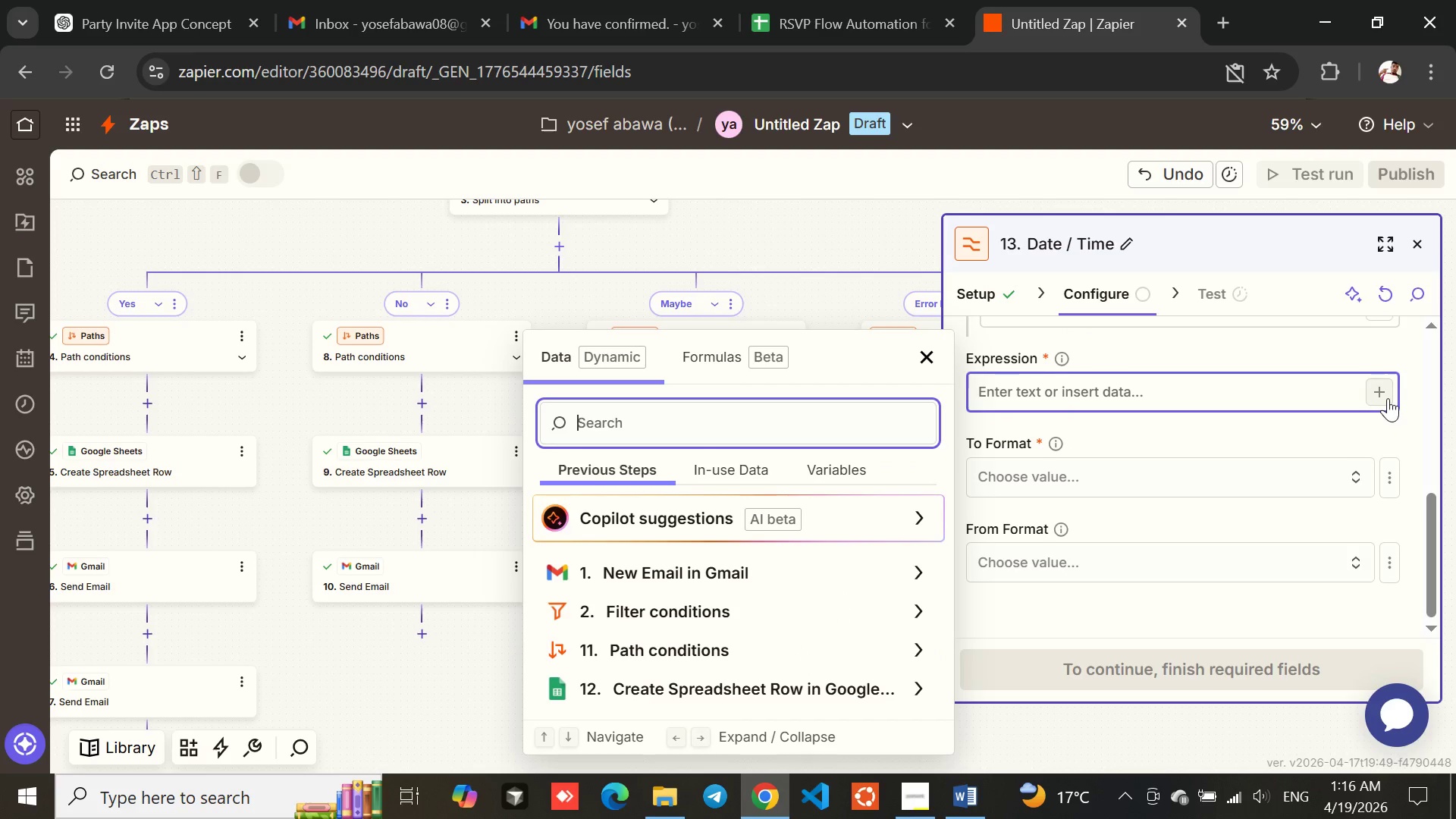 
left_click([1388, 398])
 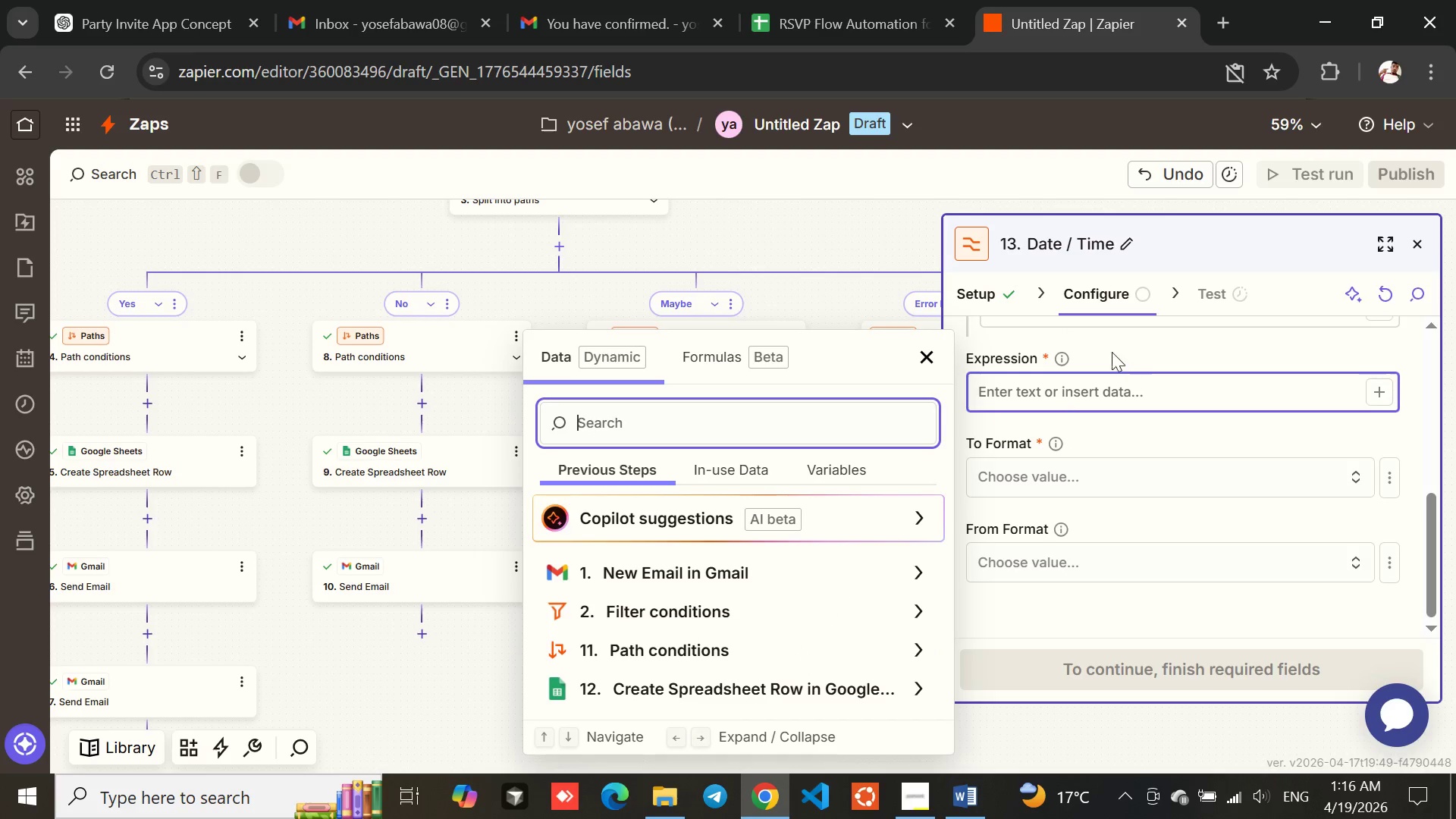 
left_click([1052, 413])
 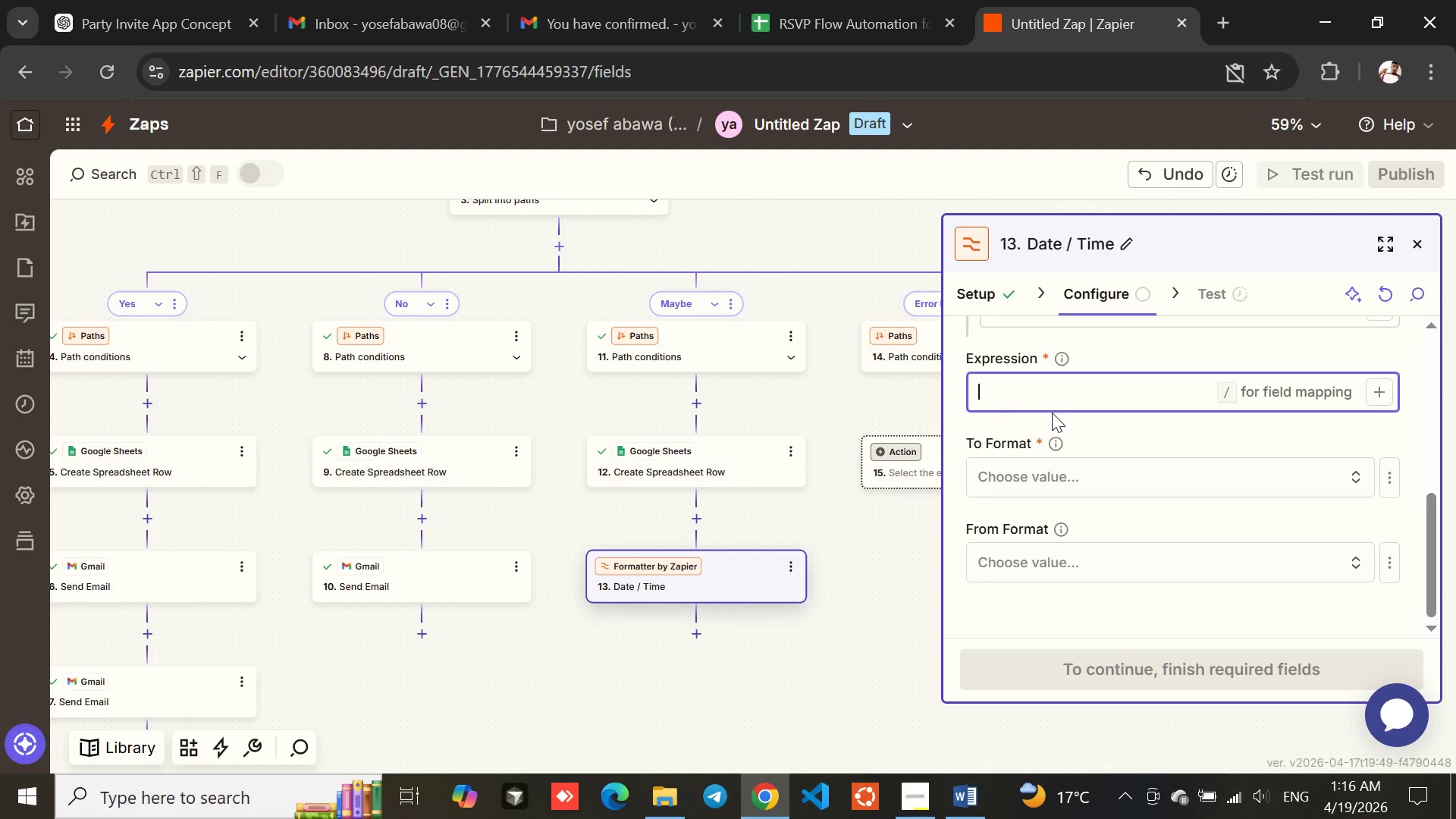 
key(3)
 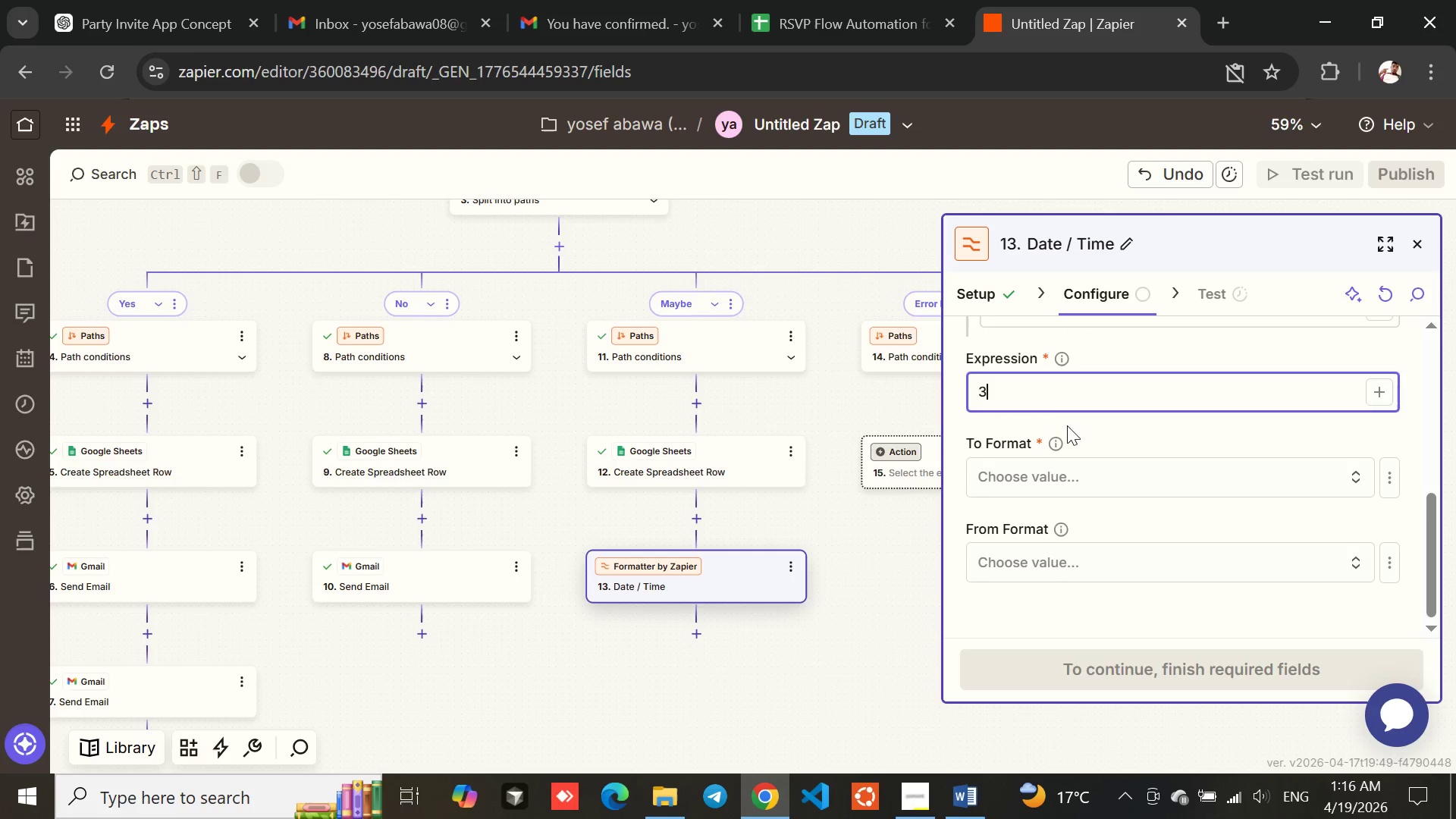 
left_click([1091, 442])
 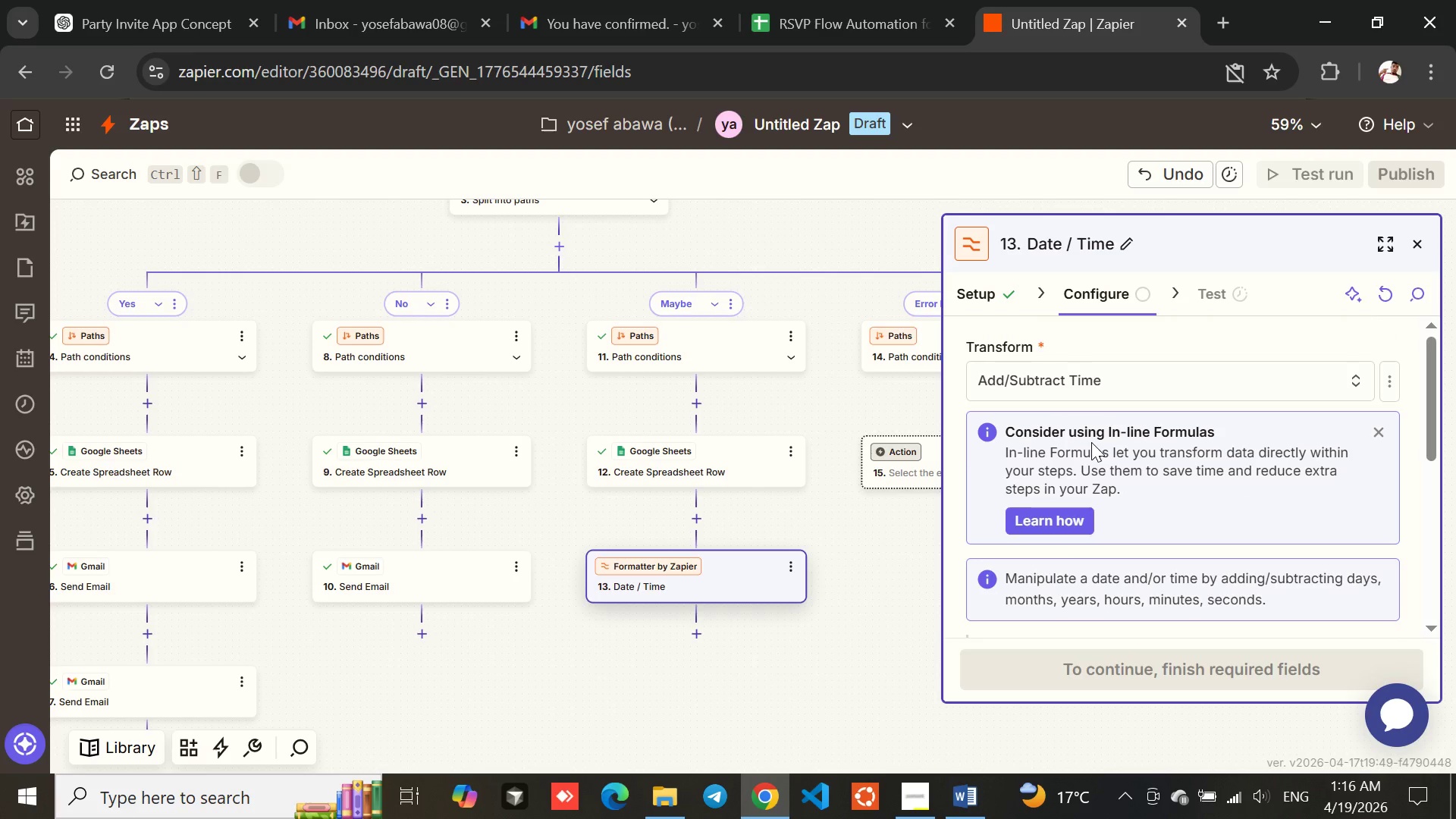 
wait(9.19)
 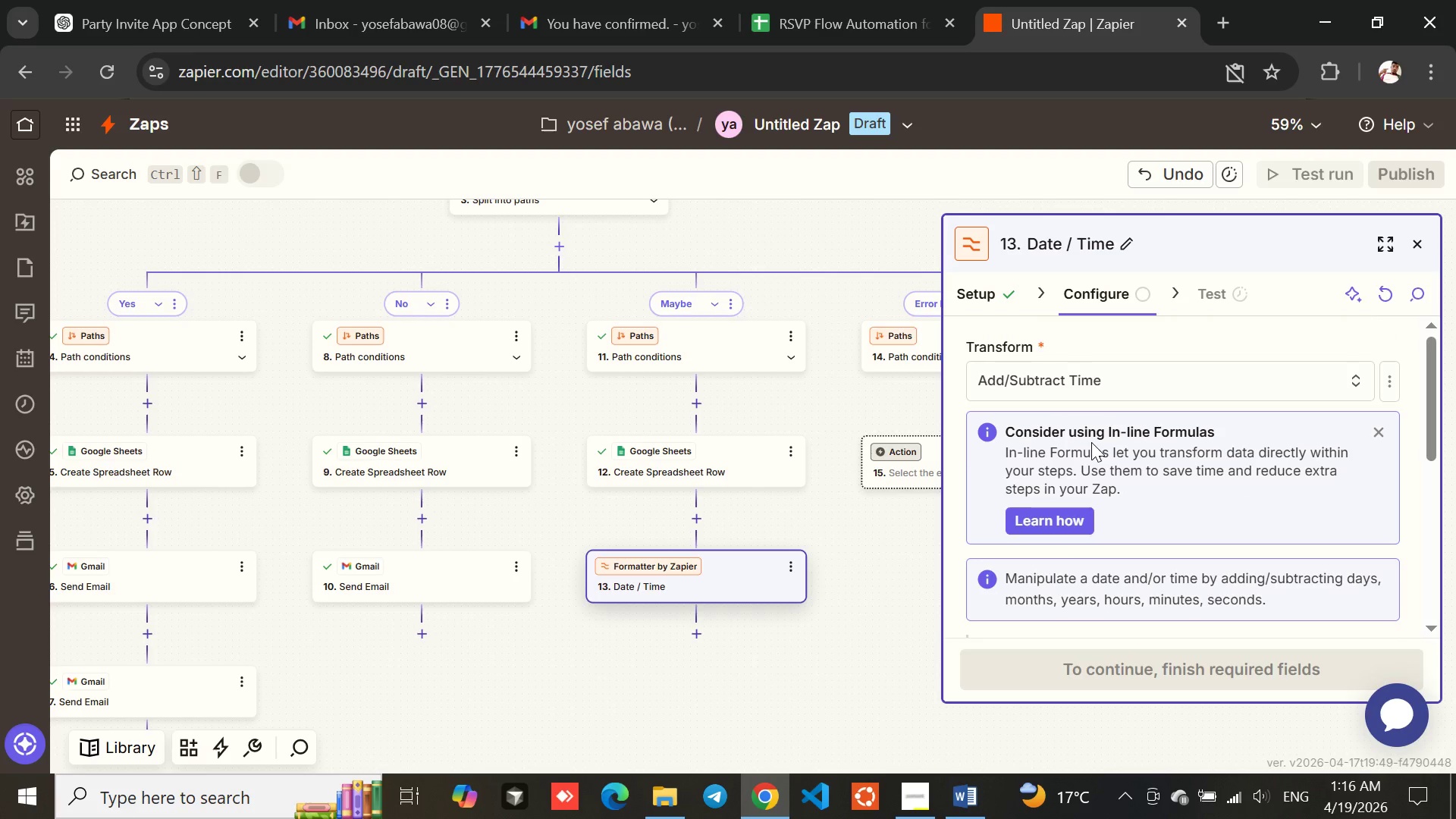 
left_click([1052, 463])
 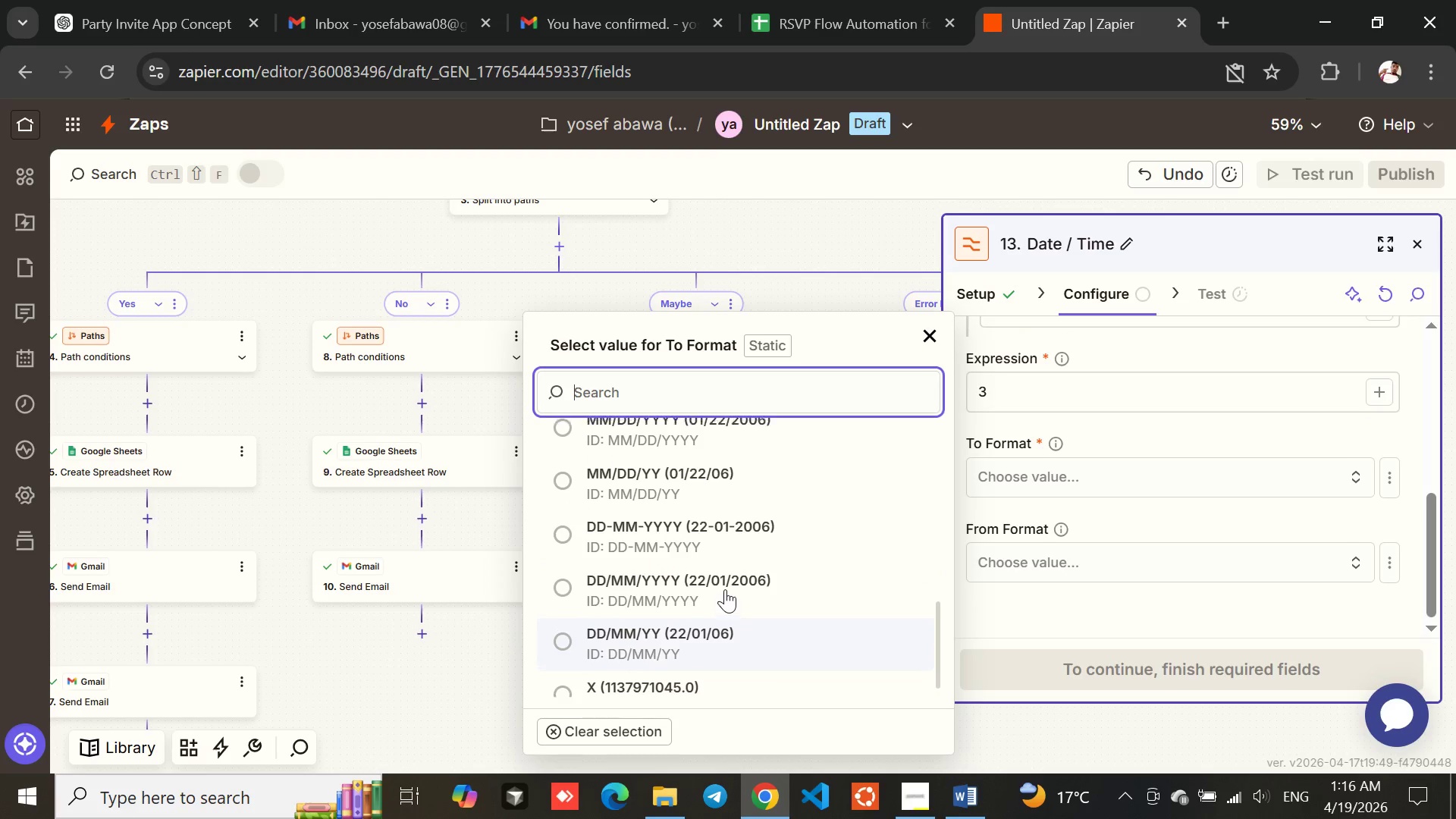 
wait(11.78)
 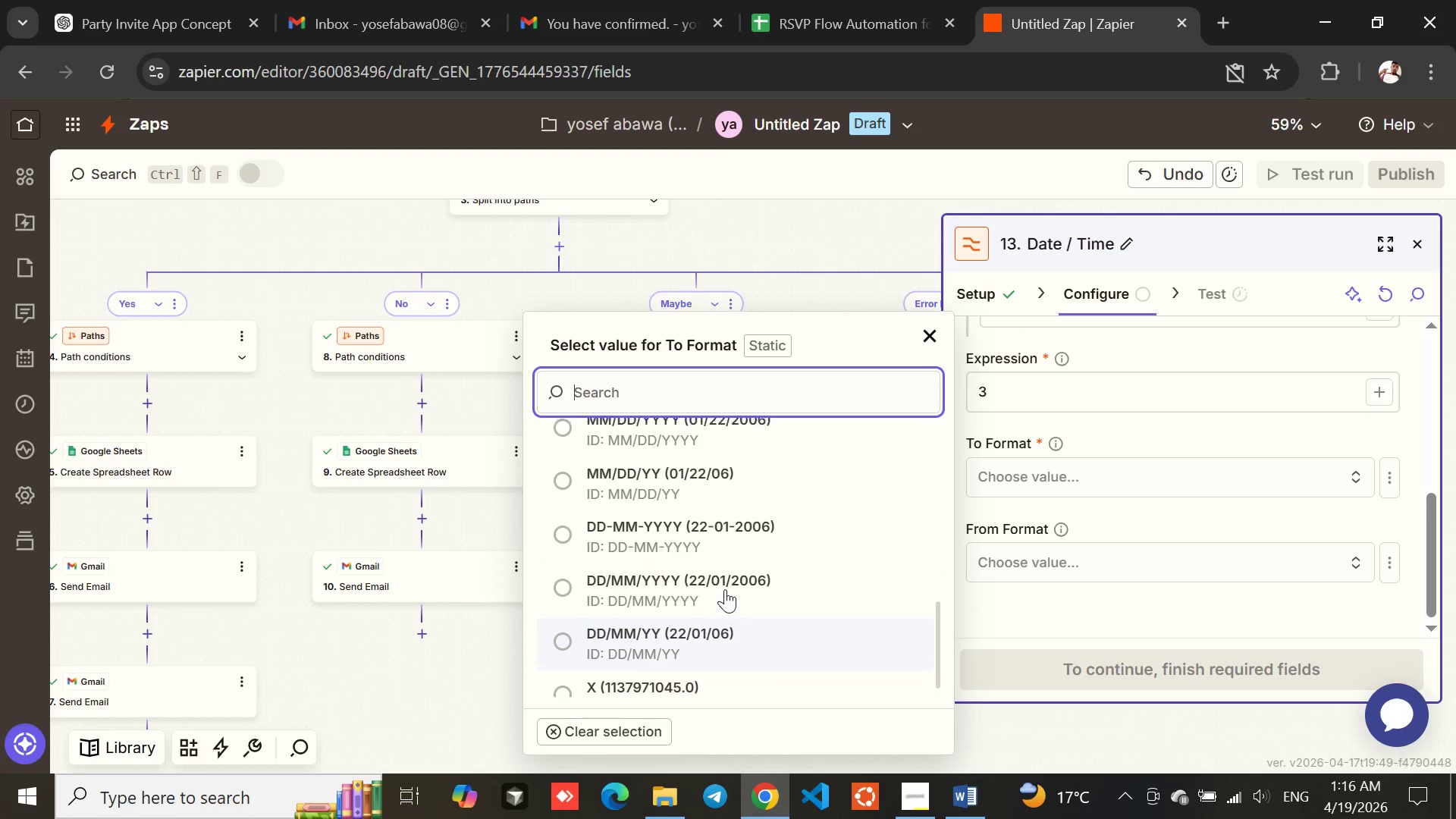 
left_click([675, 579])
 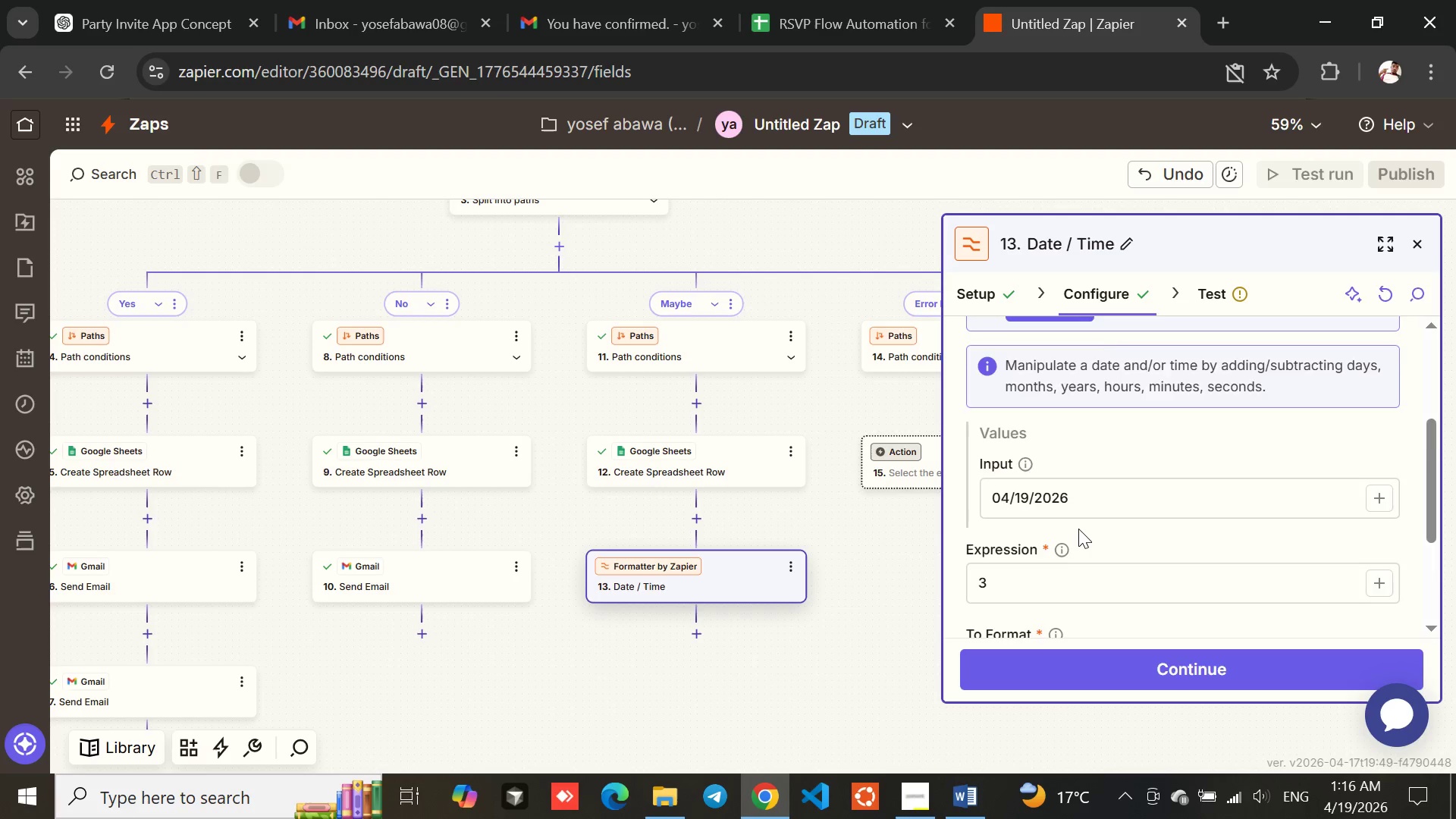 
wait(5.45)
 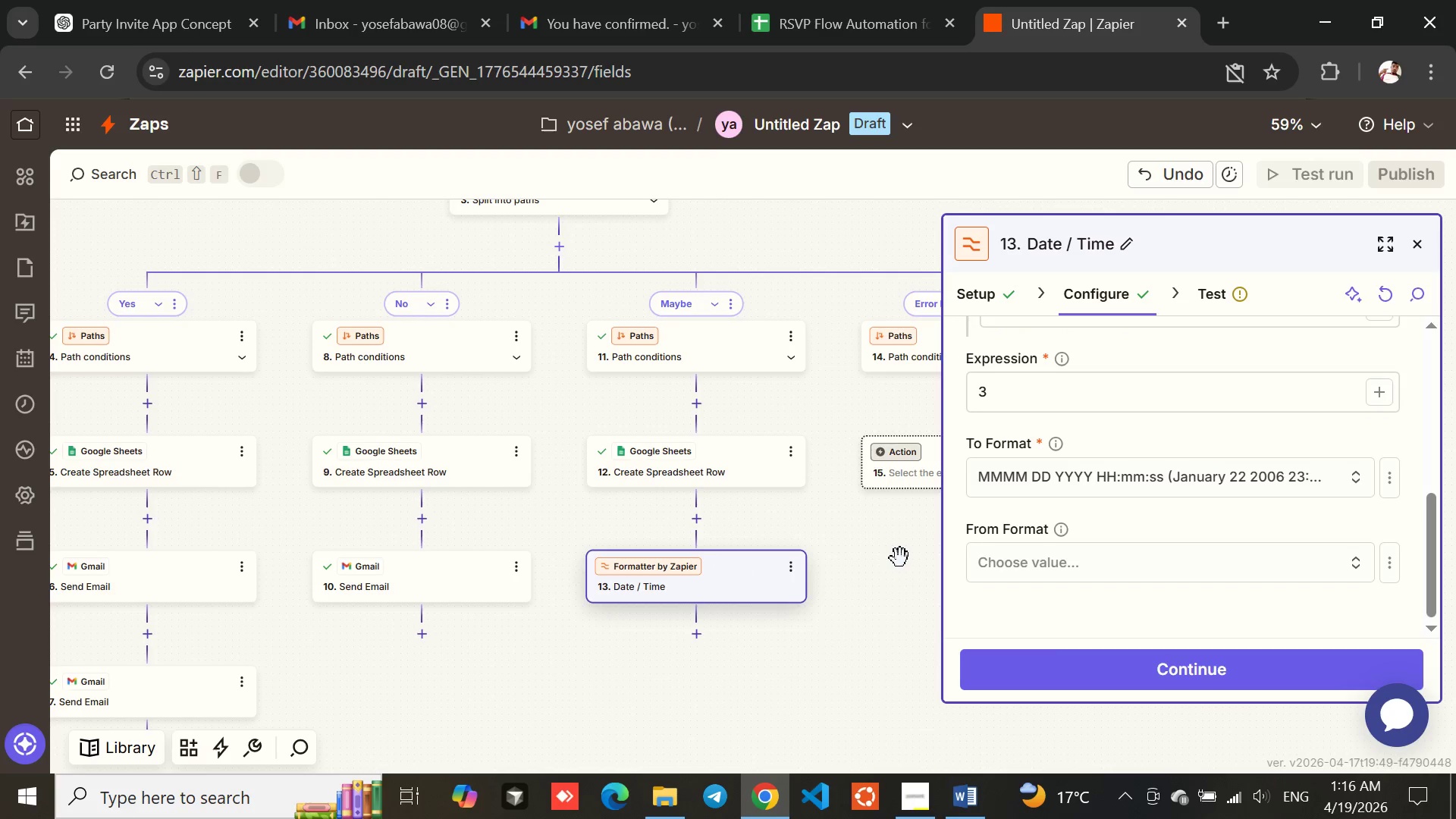 
left_click([1126, 670])
 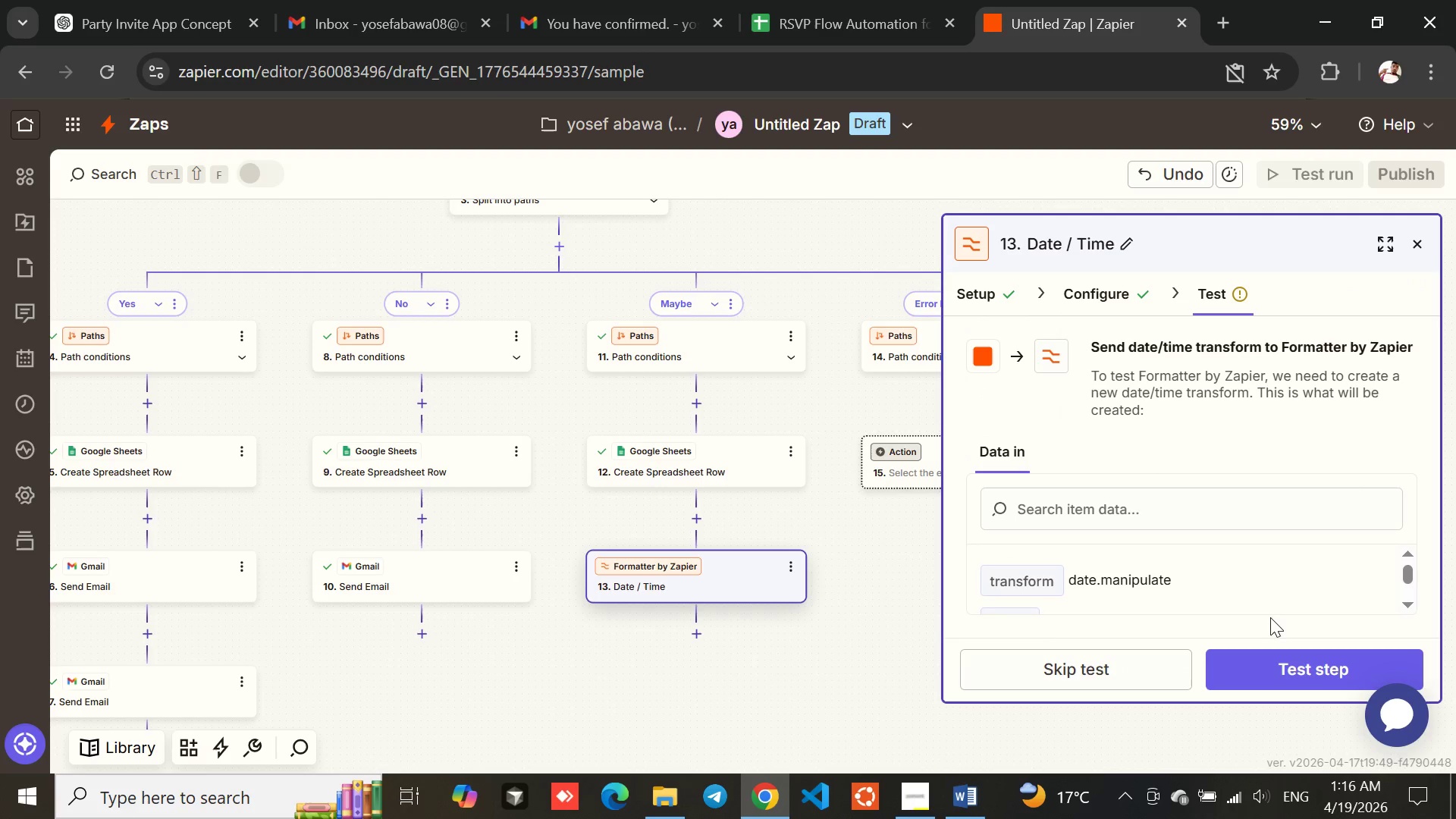 
left_click([1290, 664])
 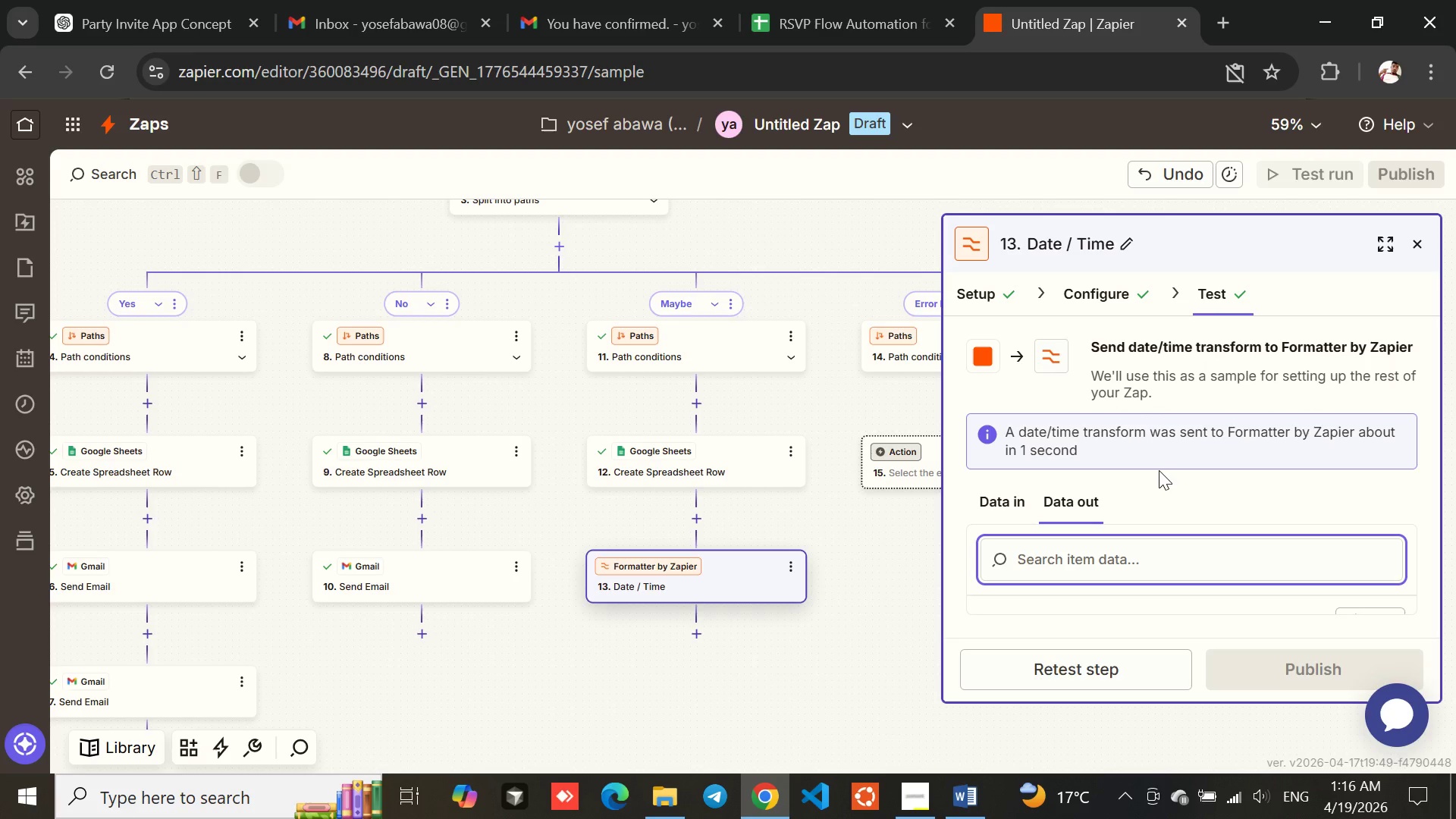 
wait(7.08)
 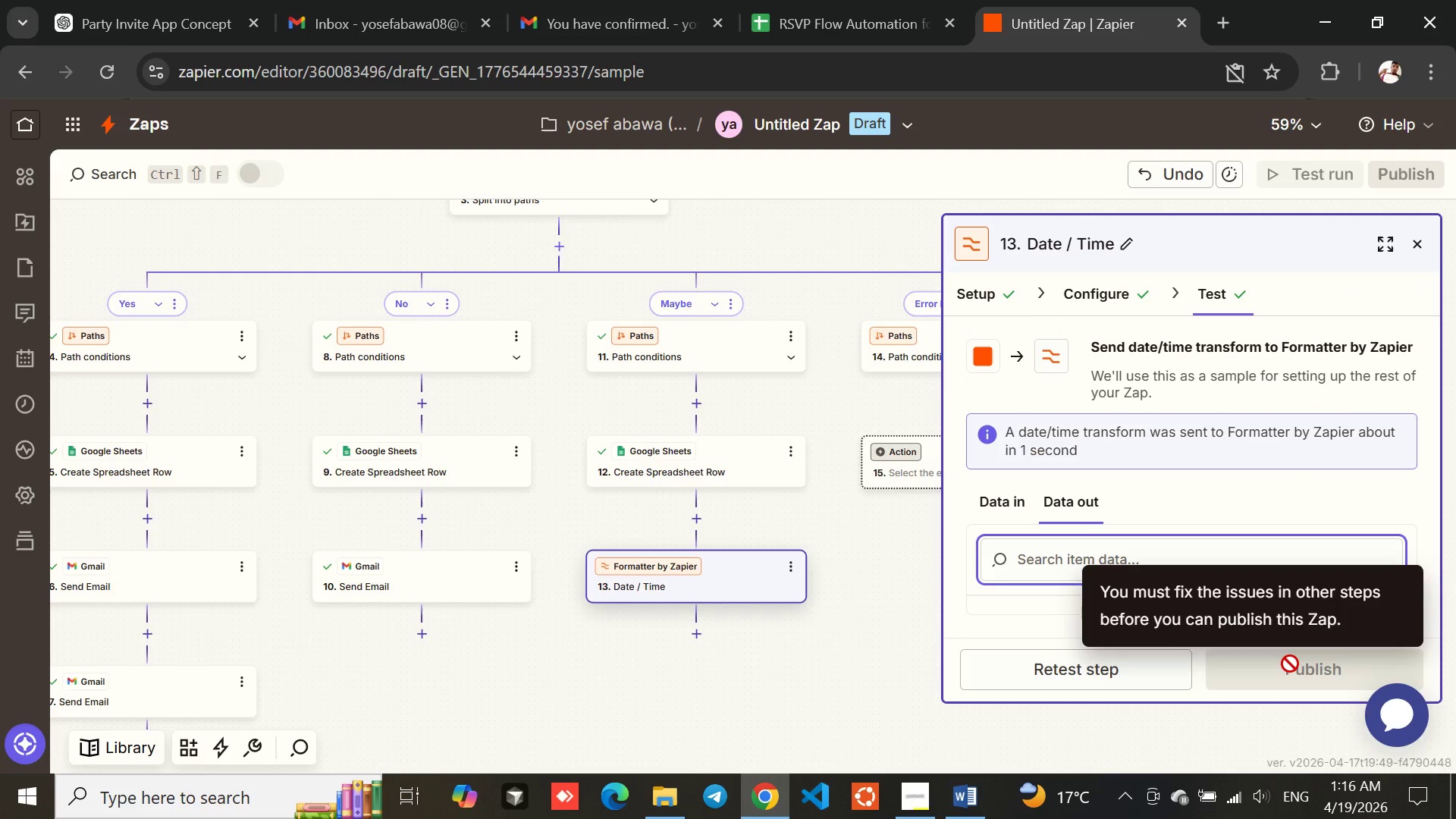 
left_click([843, 0])
 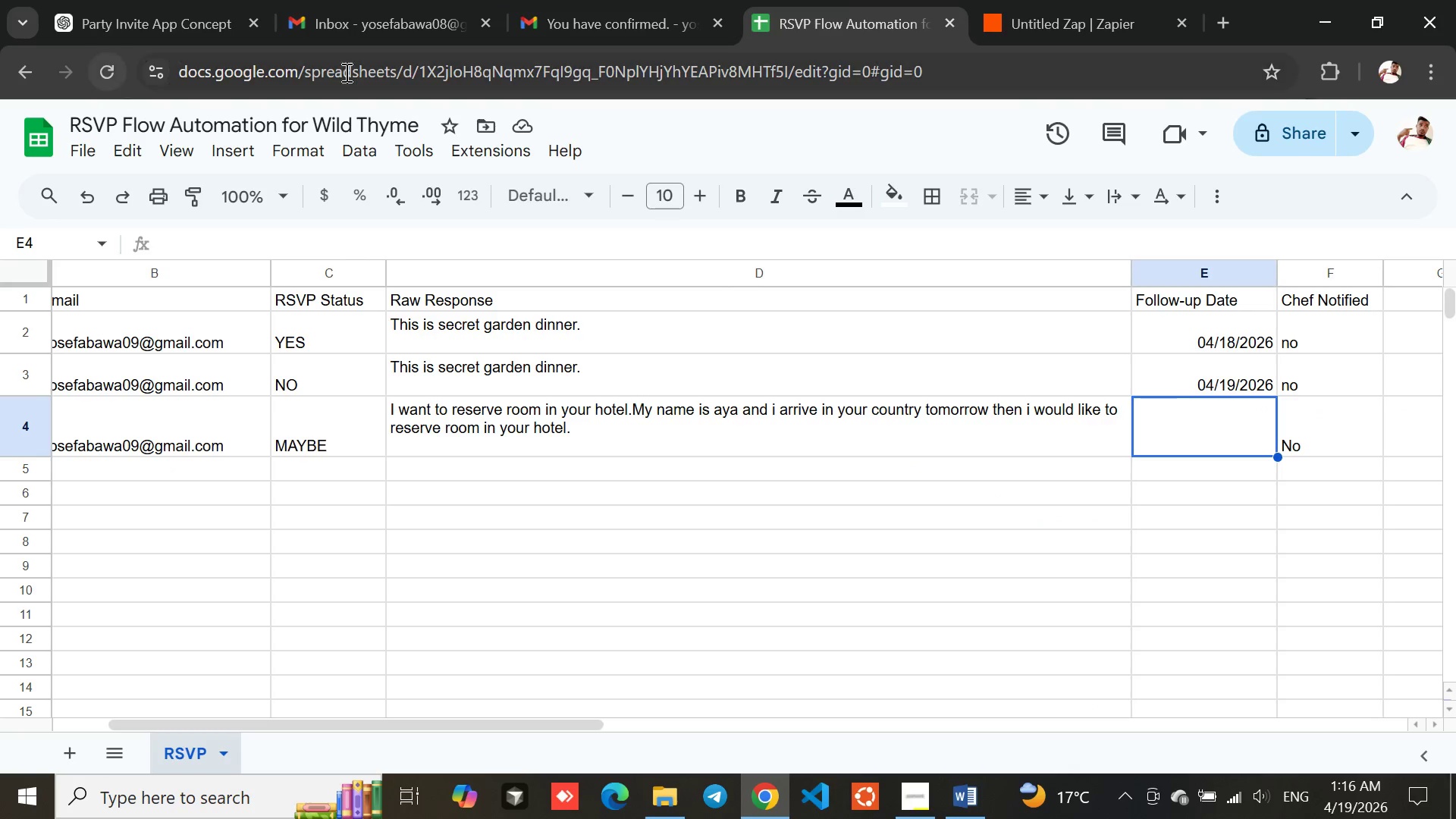 
left_click([1104, 0])
 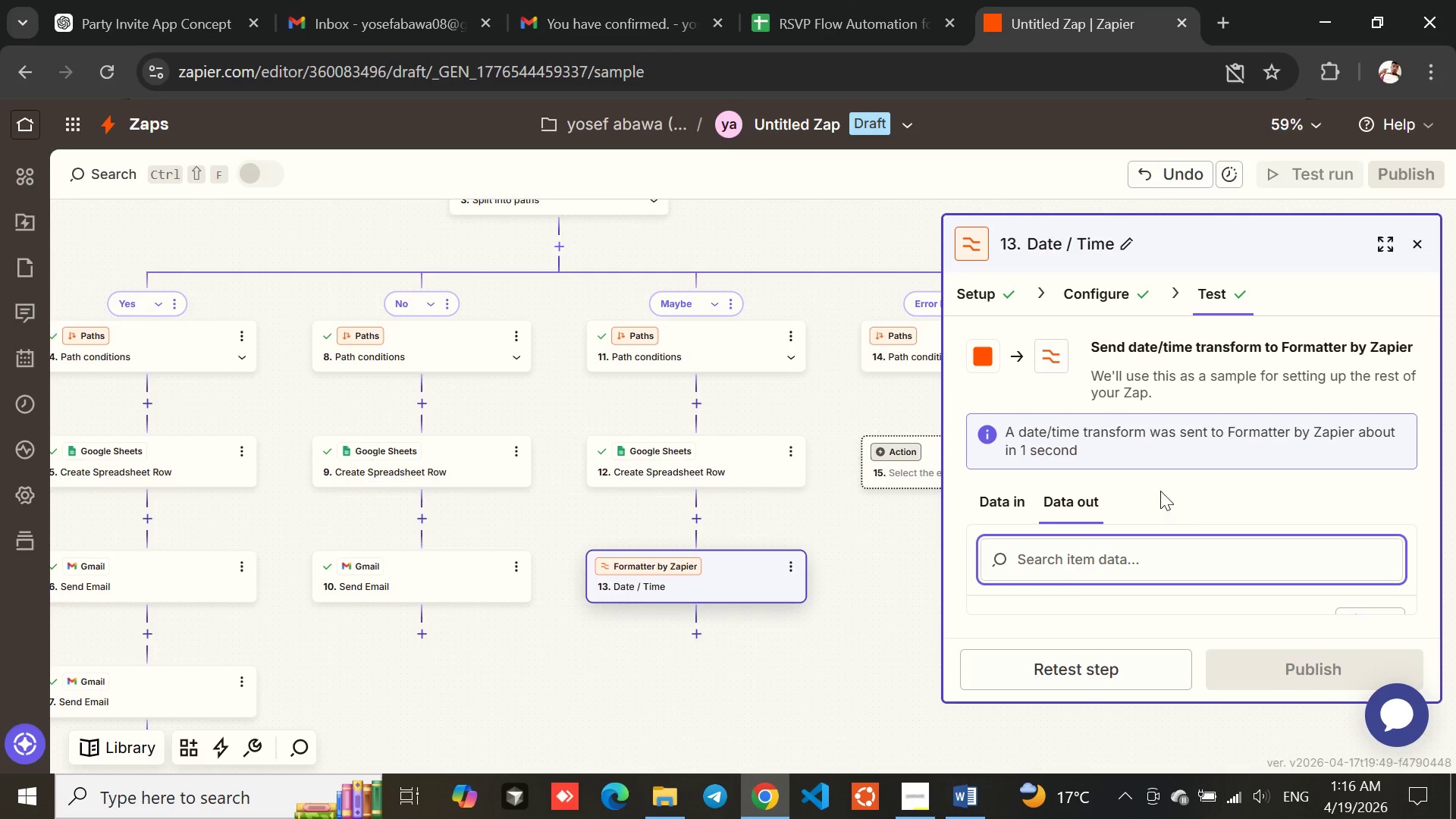 
left_click([1119, 304])
 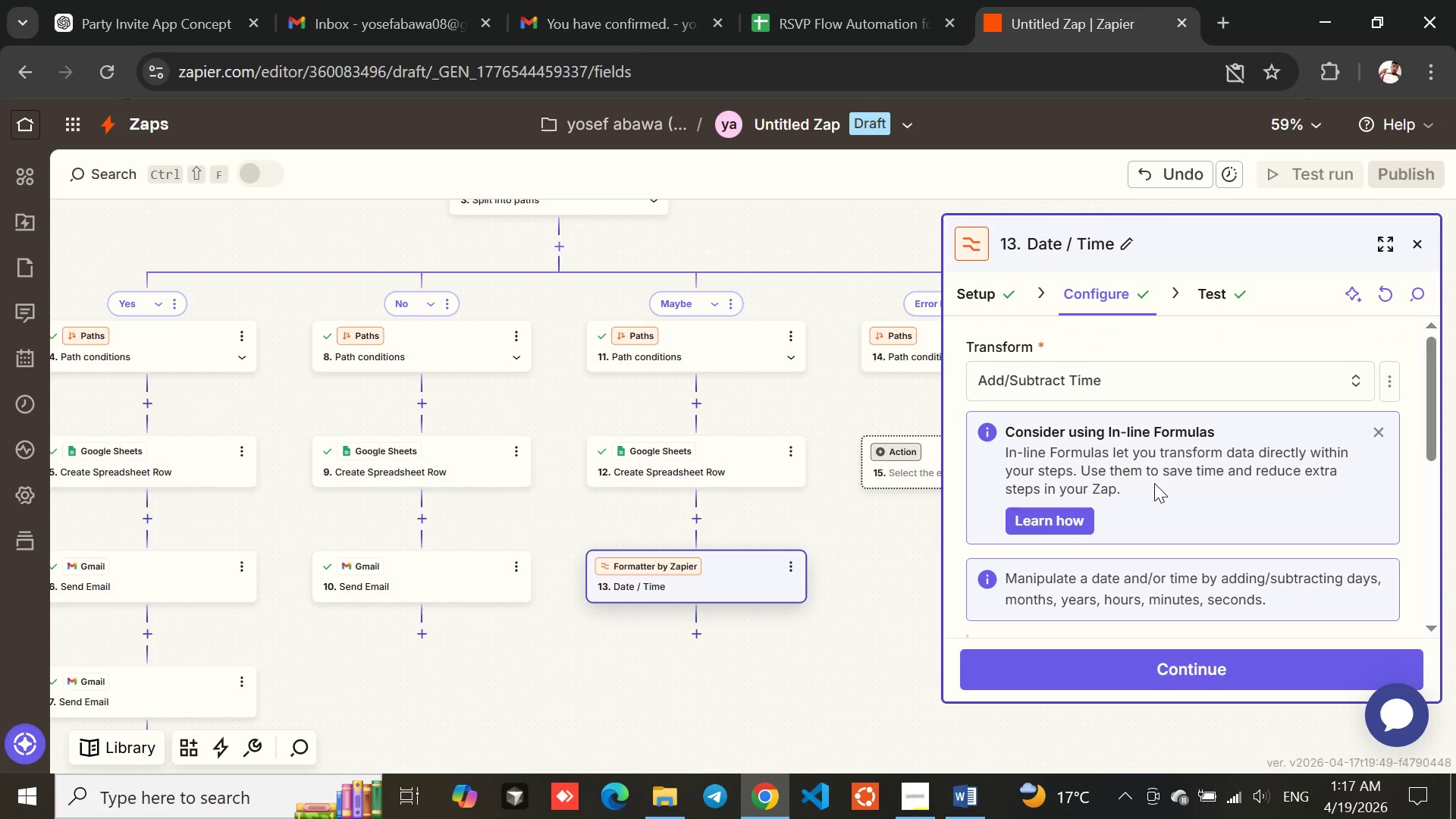 
wait(11.56)
 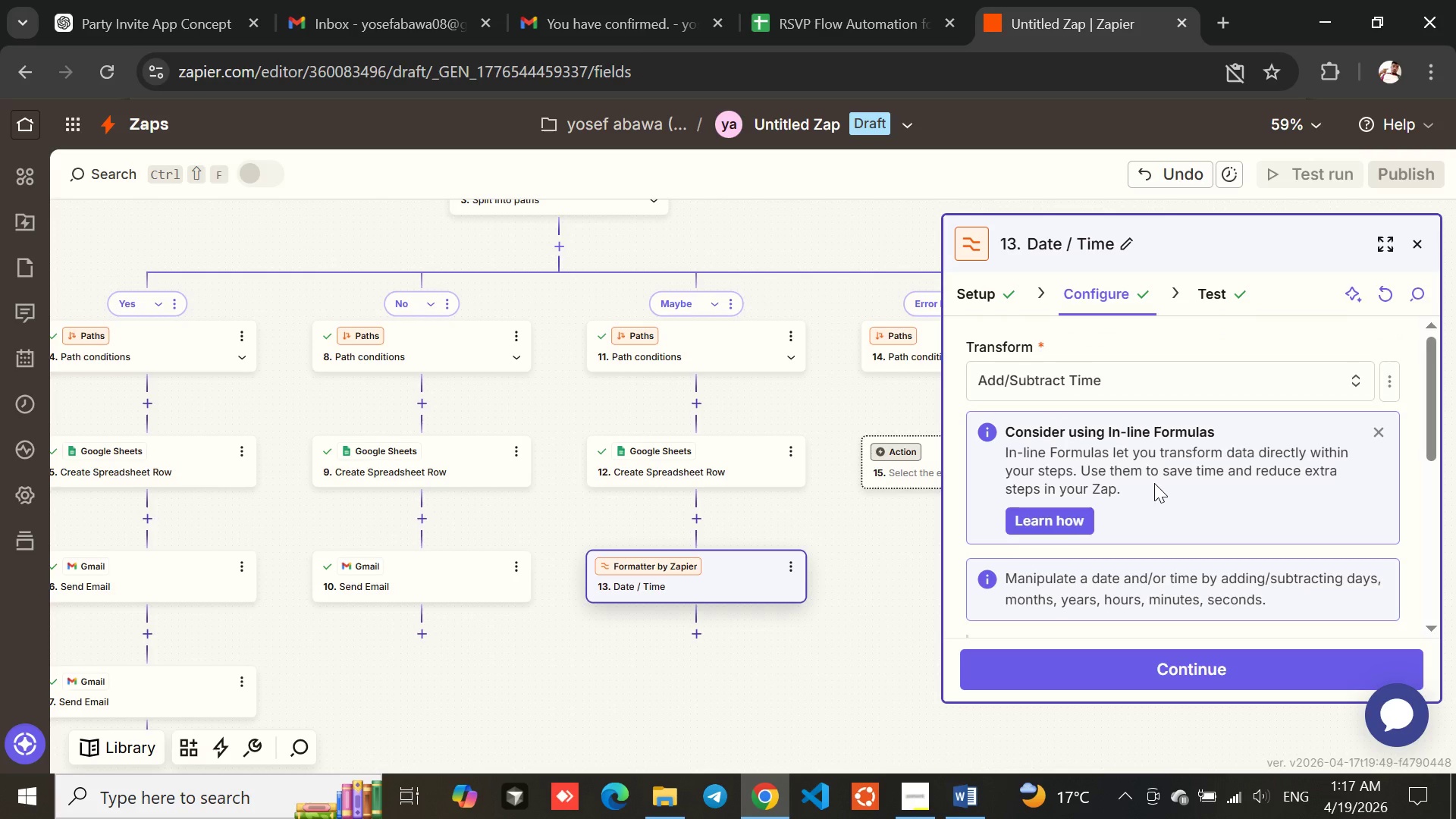 
left_click([240, 2])
 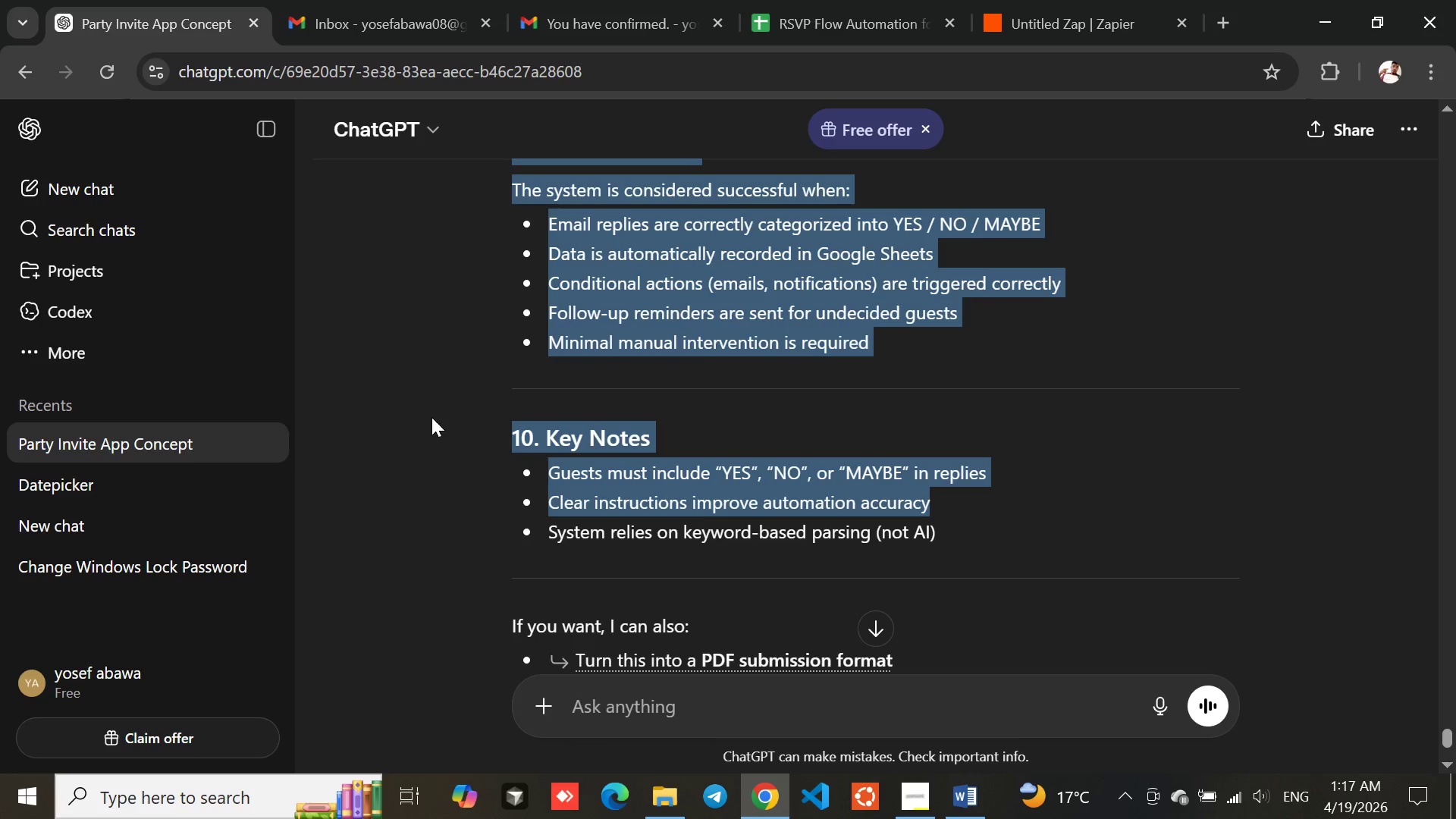 
left_click([431, 417])
 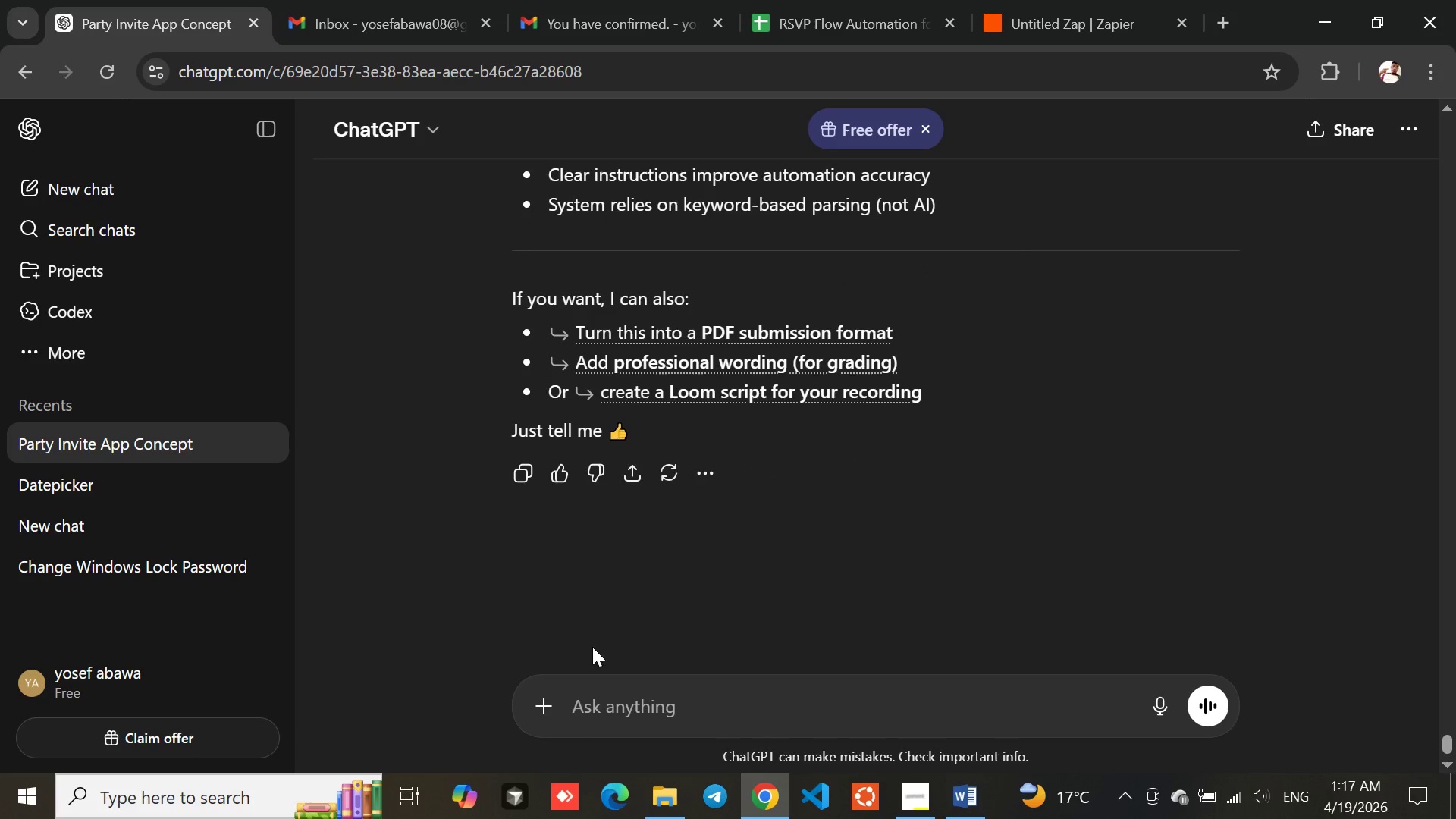 
left_click([609, 721])
 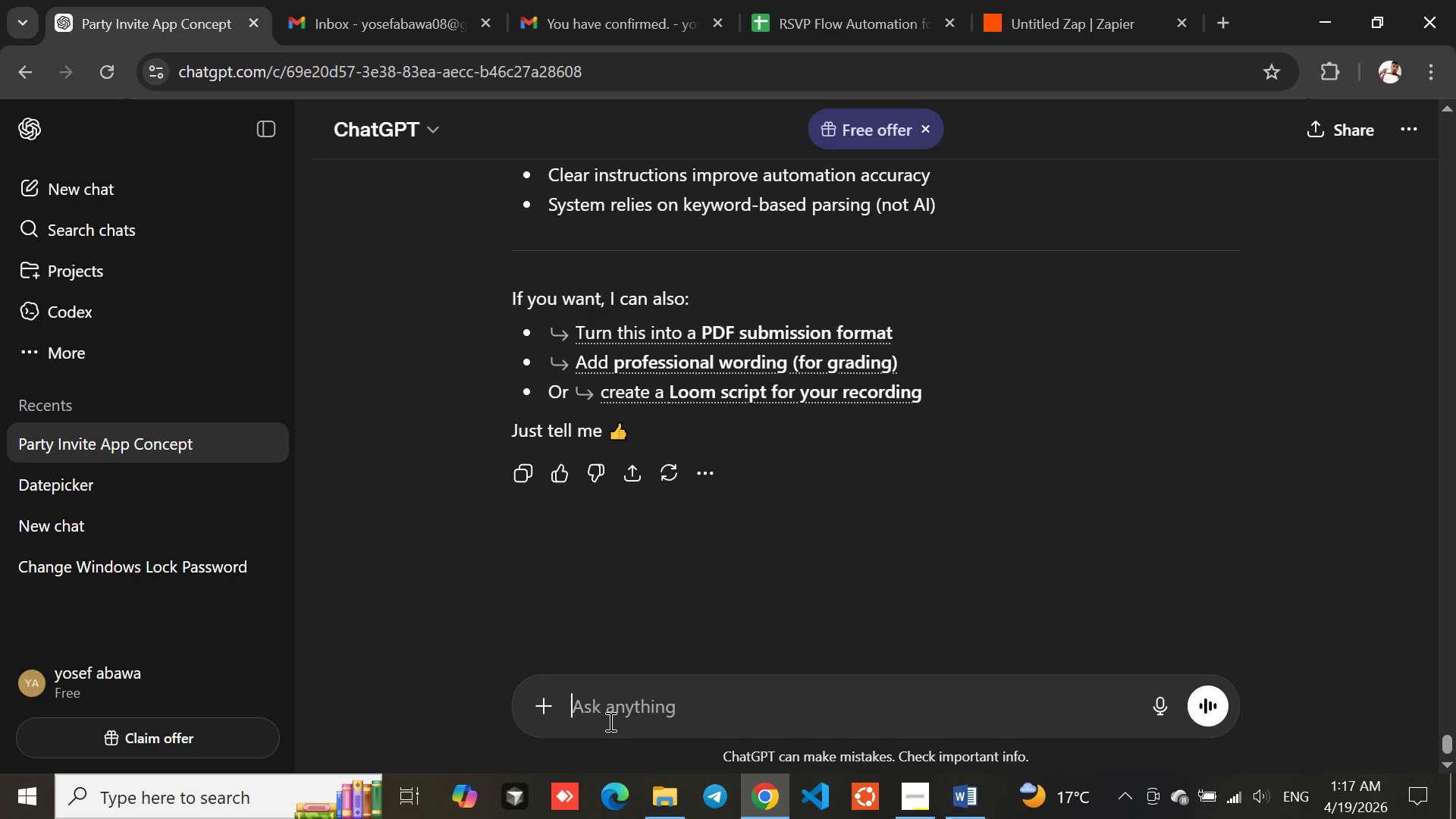 
type(so why in zapier formatter to)
key(Backspace)
key(Backspace)
type(of date time after)
 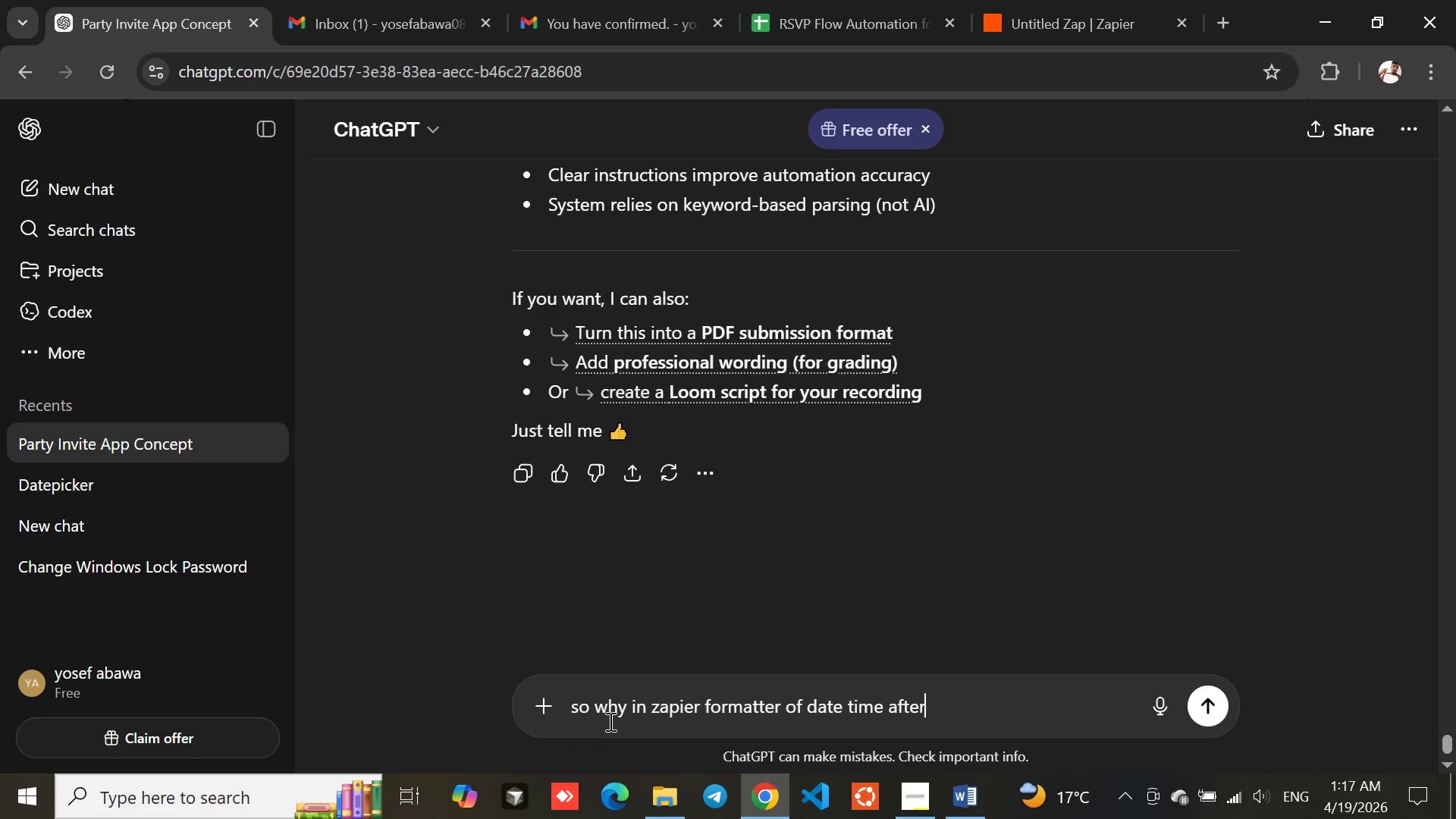 
type( select add/subr)
key(Backspace)
type(tract transformer)
 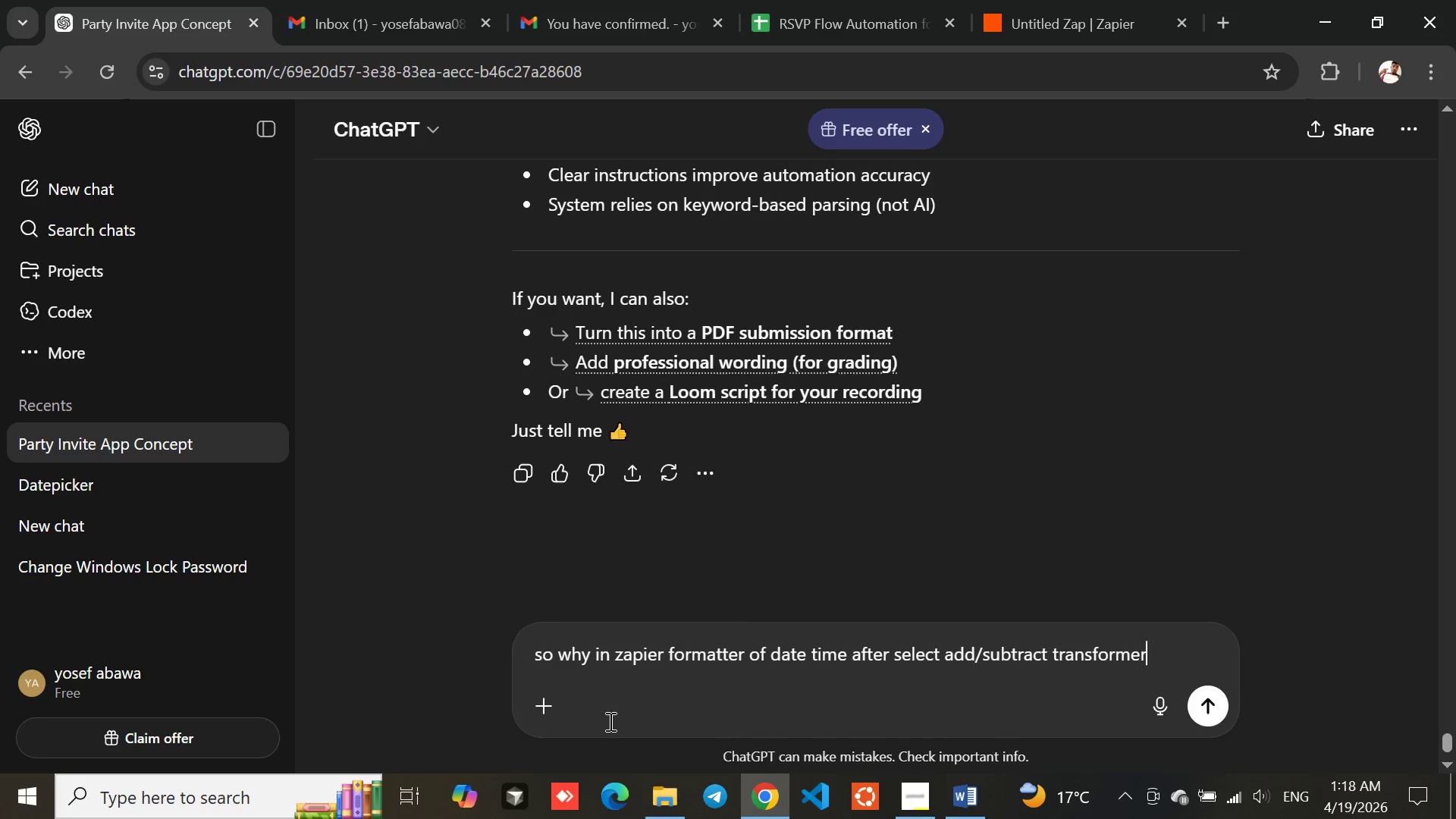 
wait(6.2)
 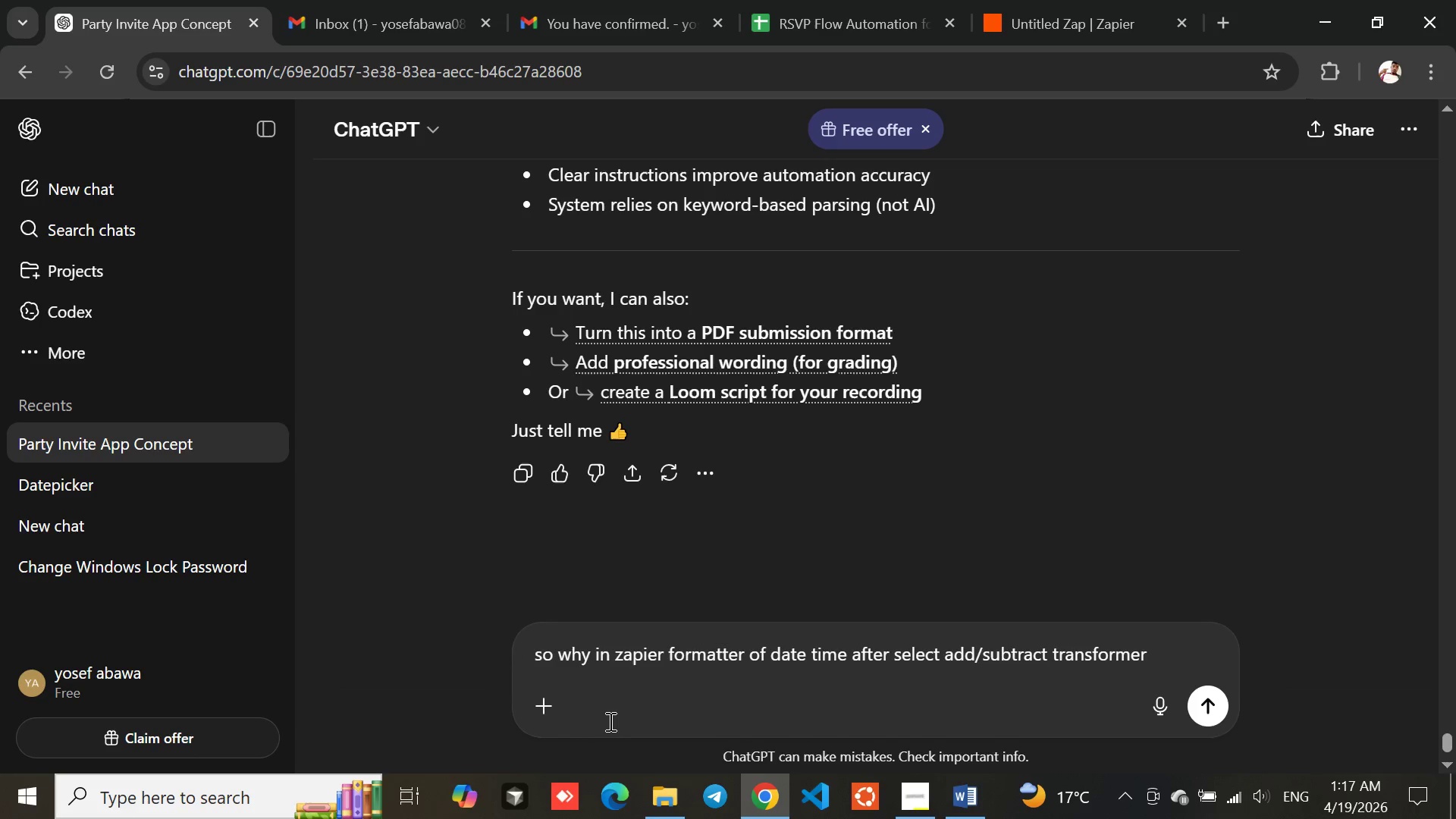 
type( i dont clear how to add 3 day?i dont get )
 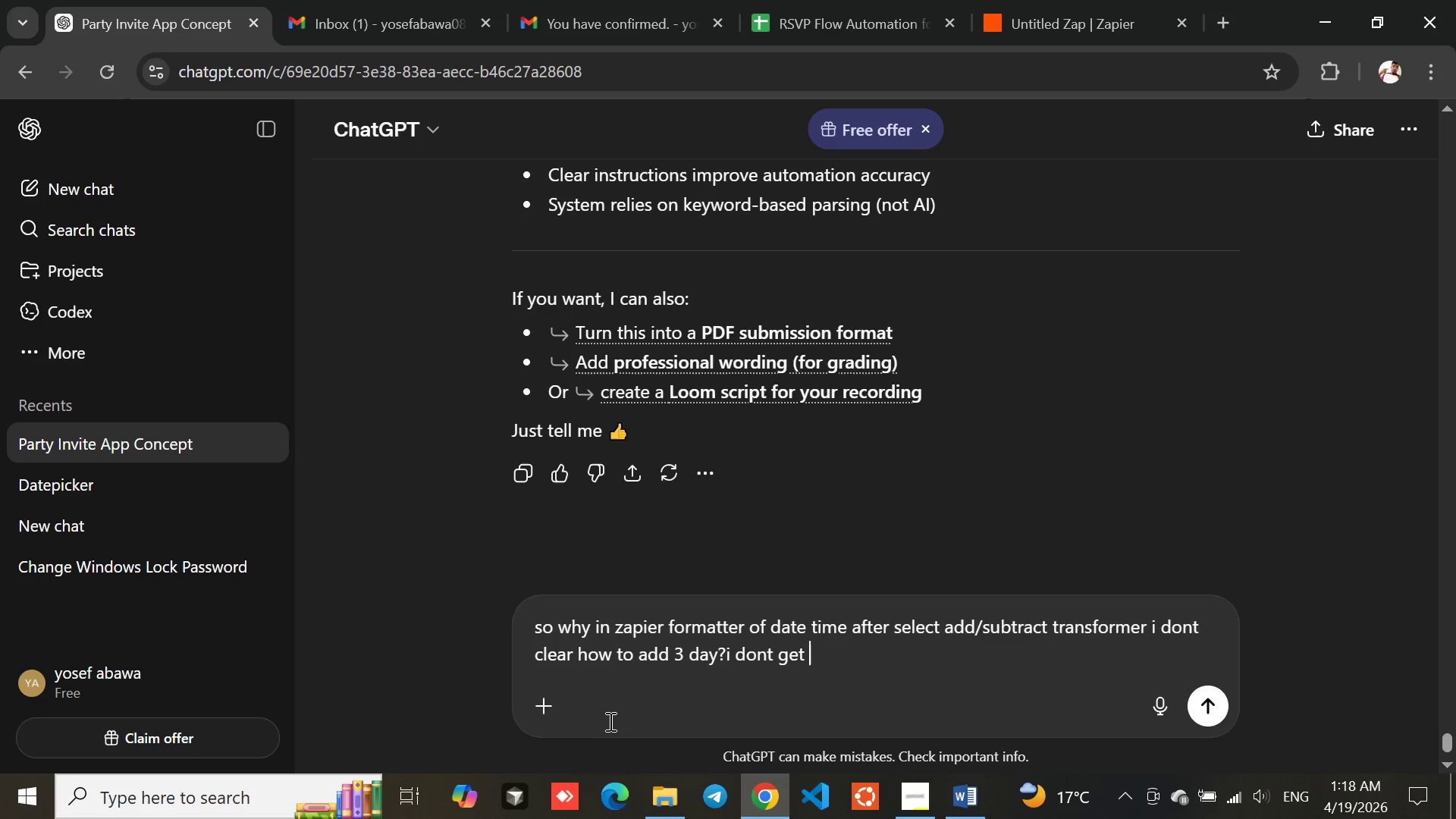 
type(add field onl)
key(Backspace)
key(Backspace)
key(Backspace)
type(but expressions have?)
 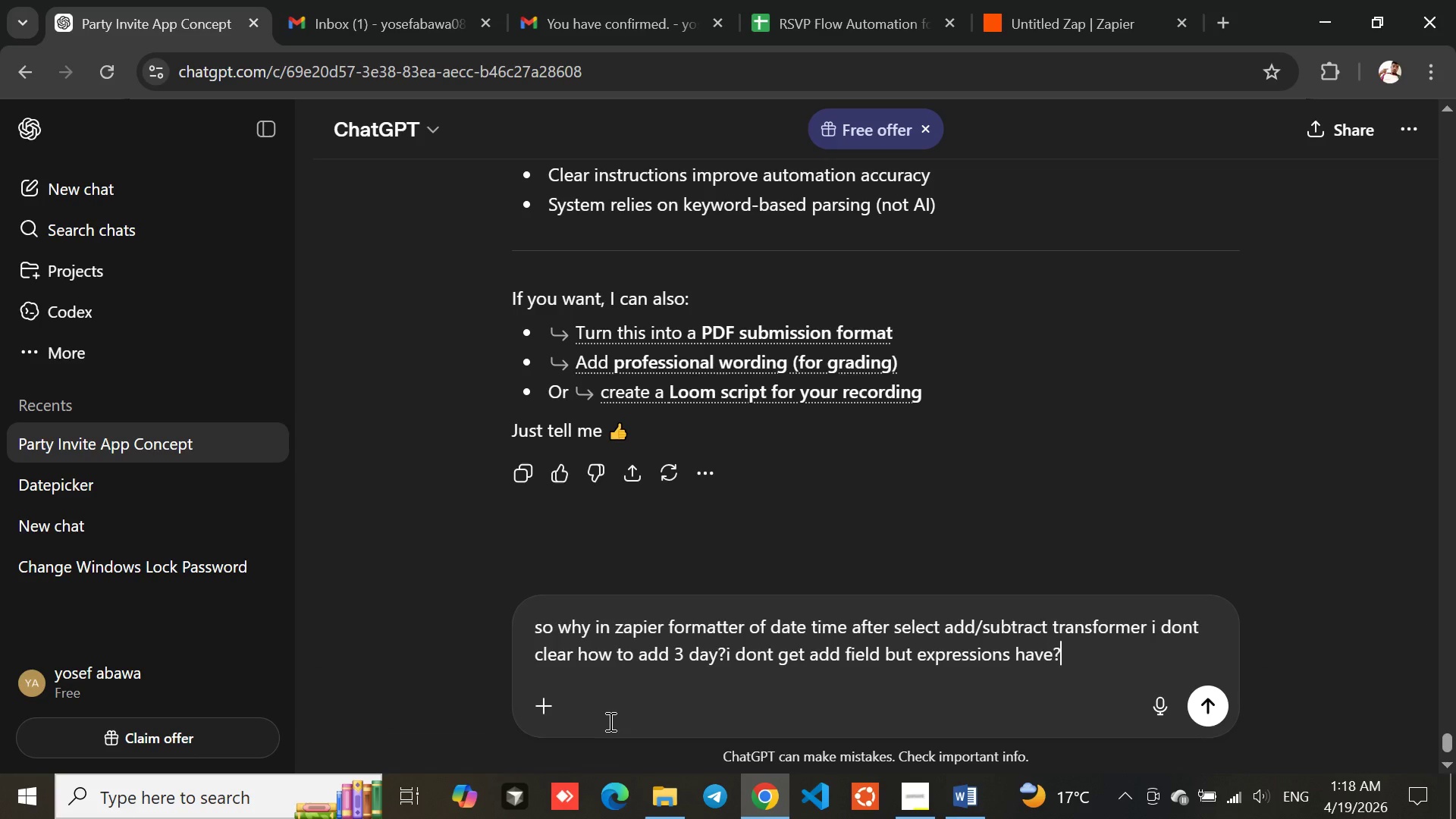 
key(Enter)
 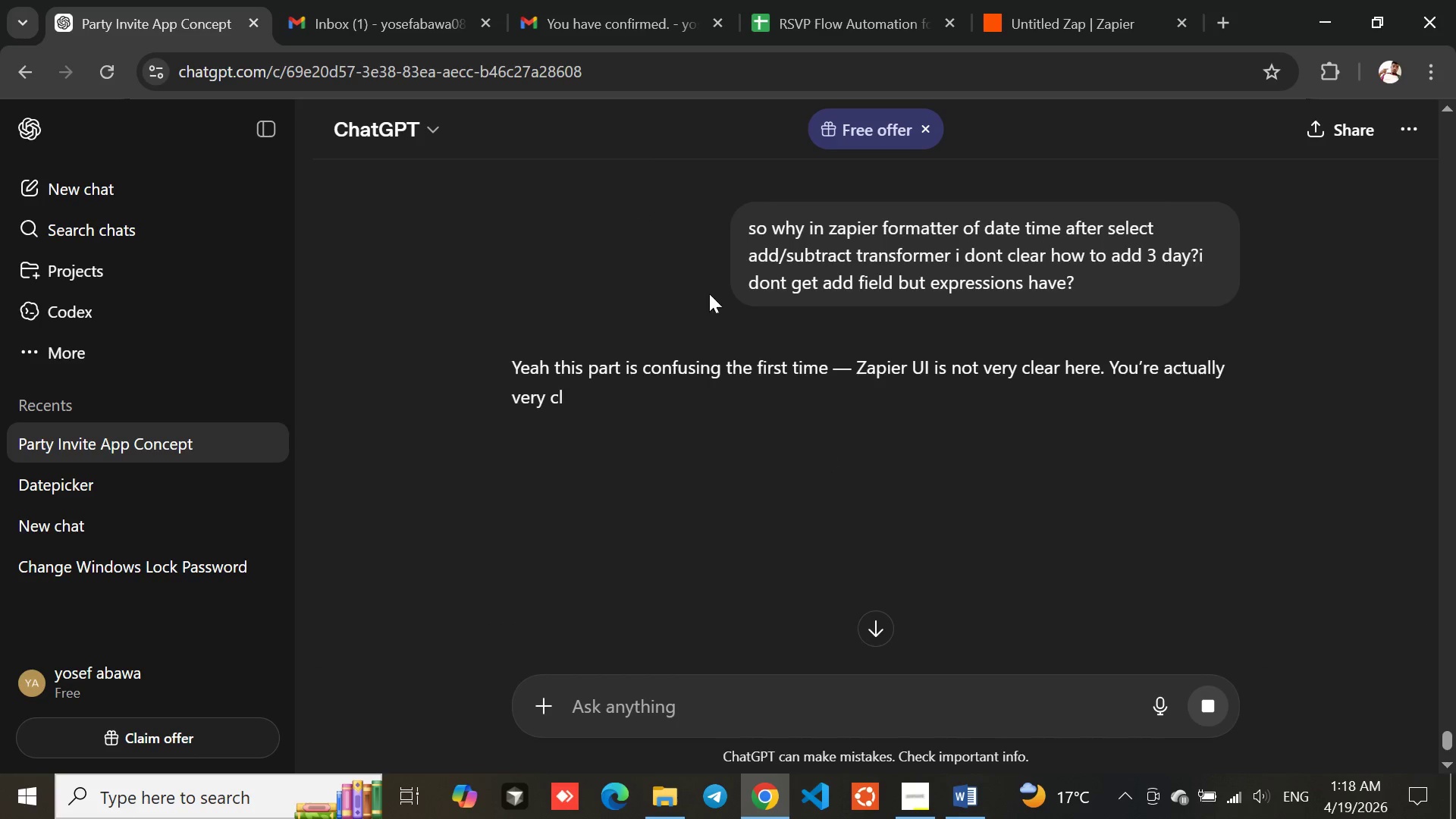 
left_click([419, 0])
 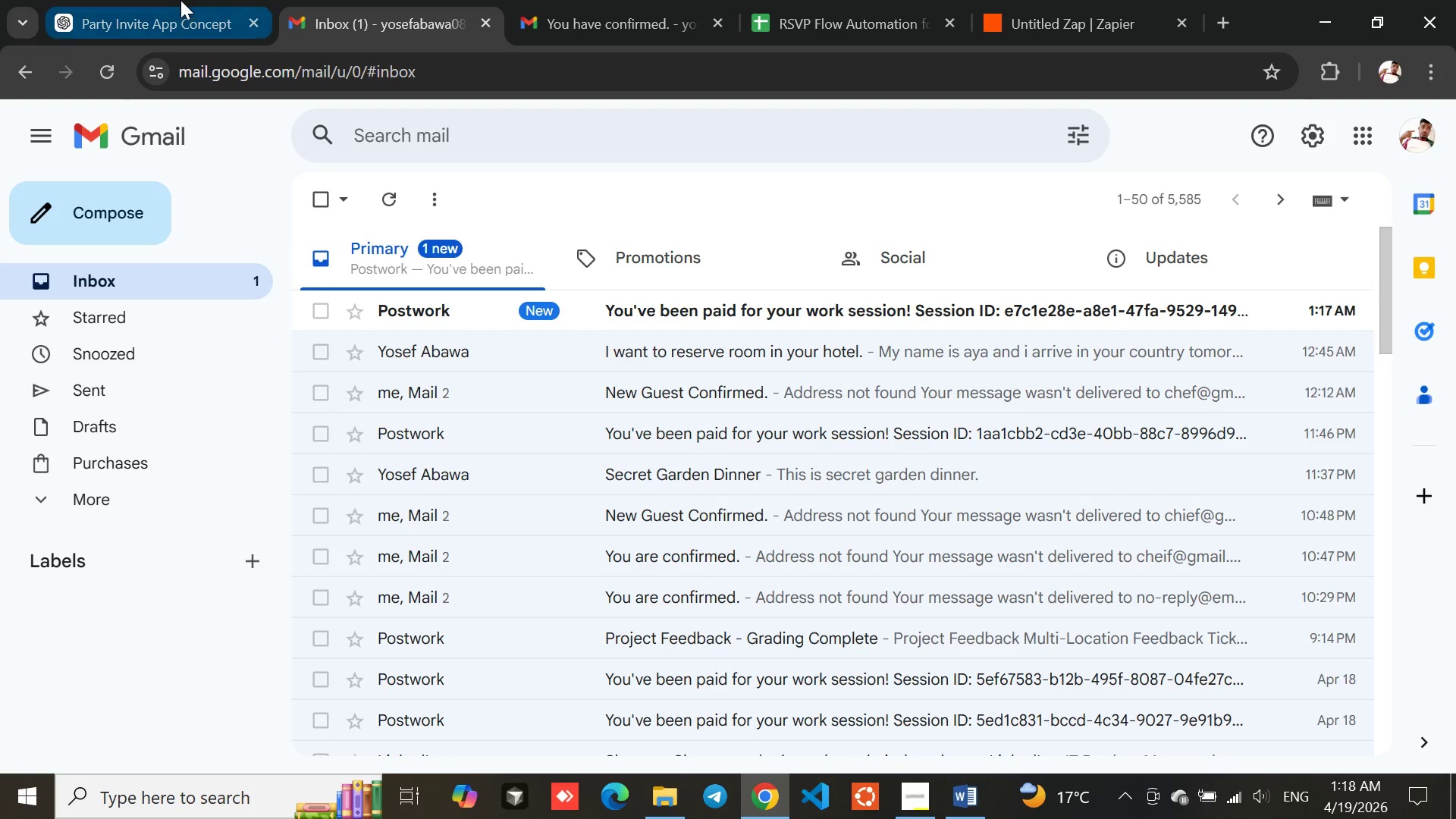 
left_click([180, 0])
 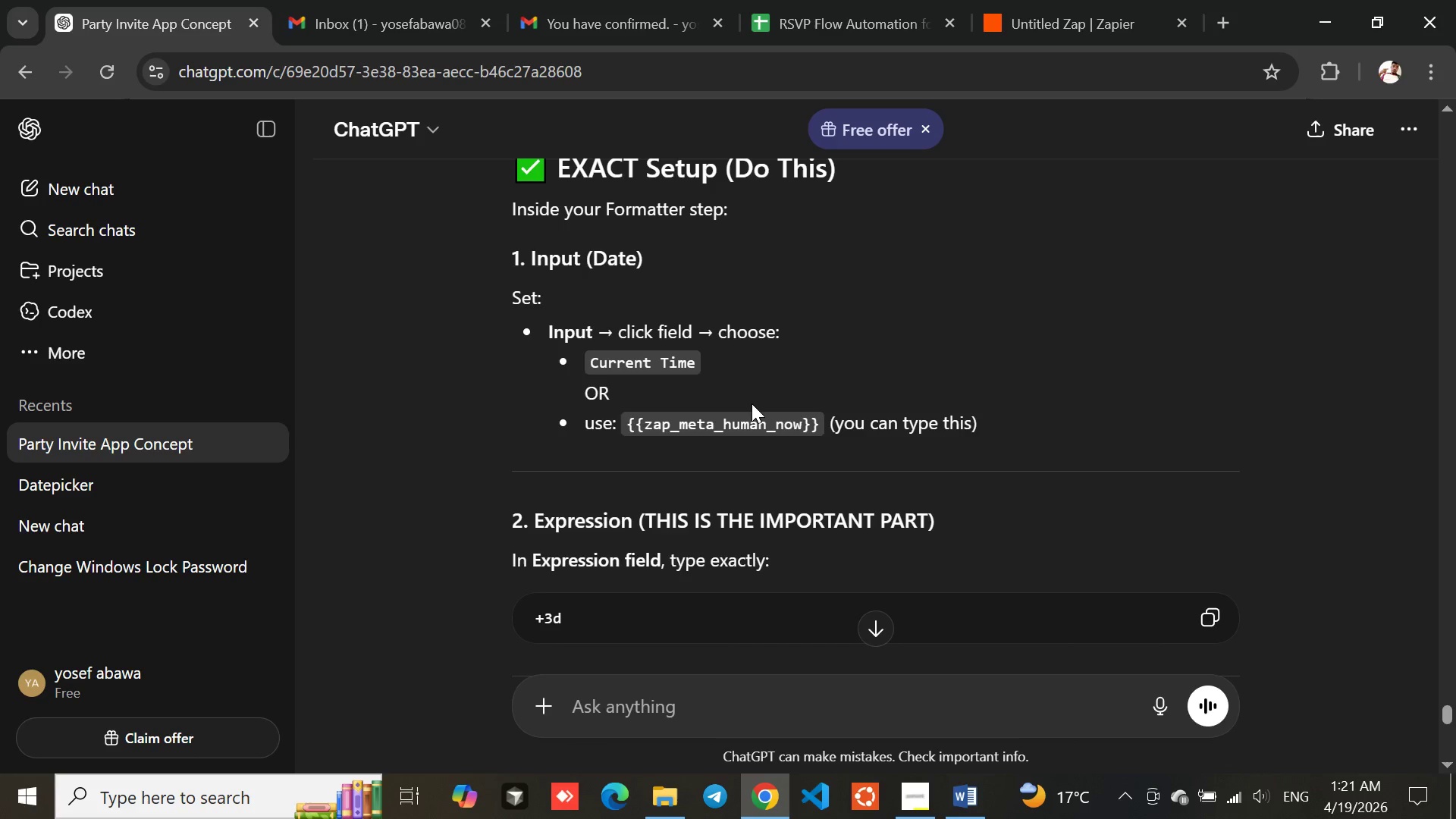 
wait(144.62)
 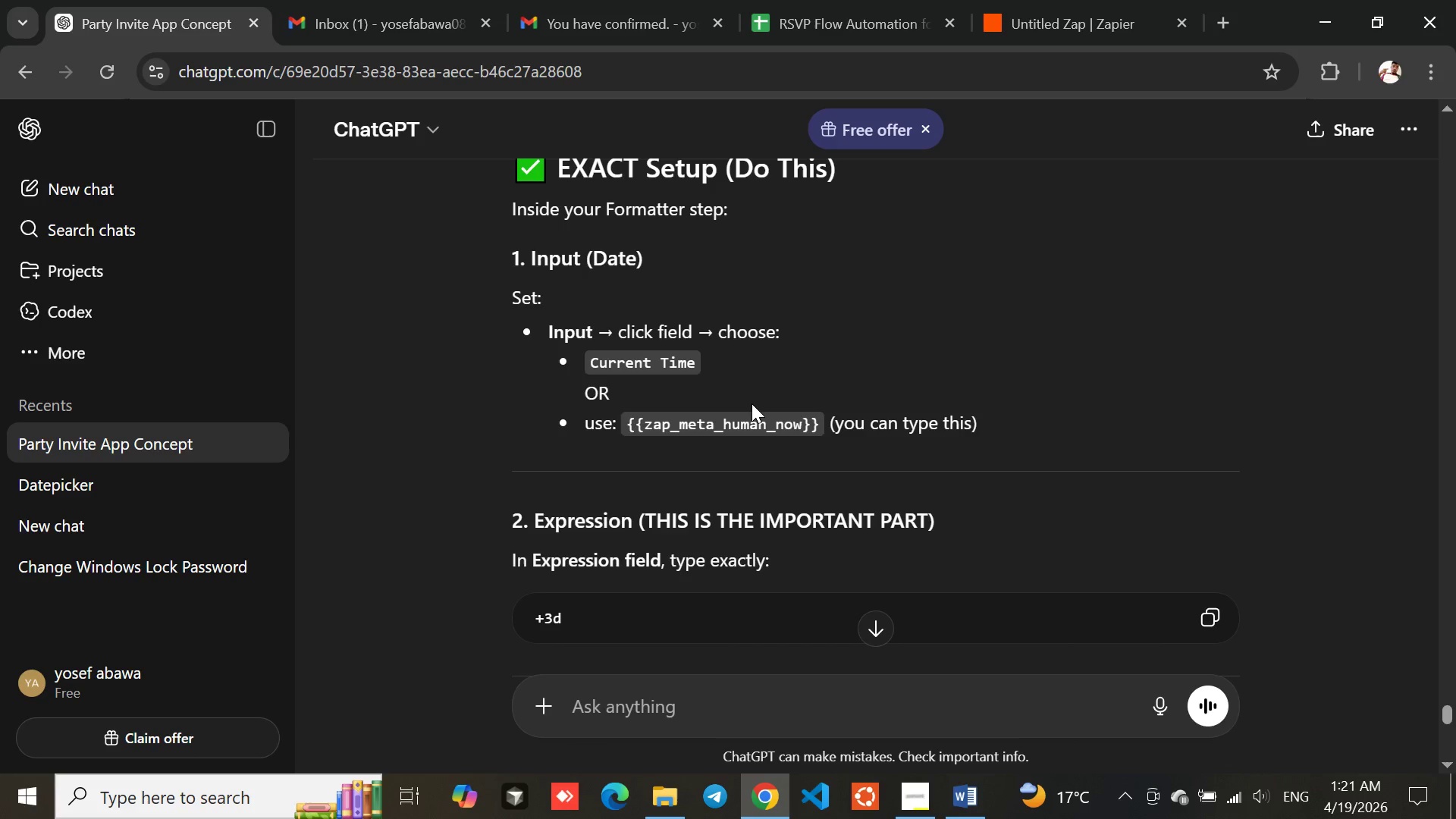 
right_click([752, 403])
 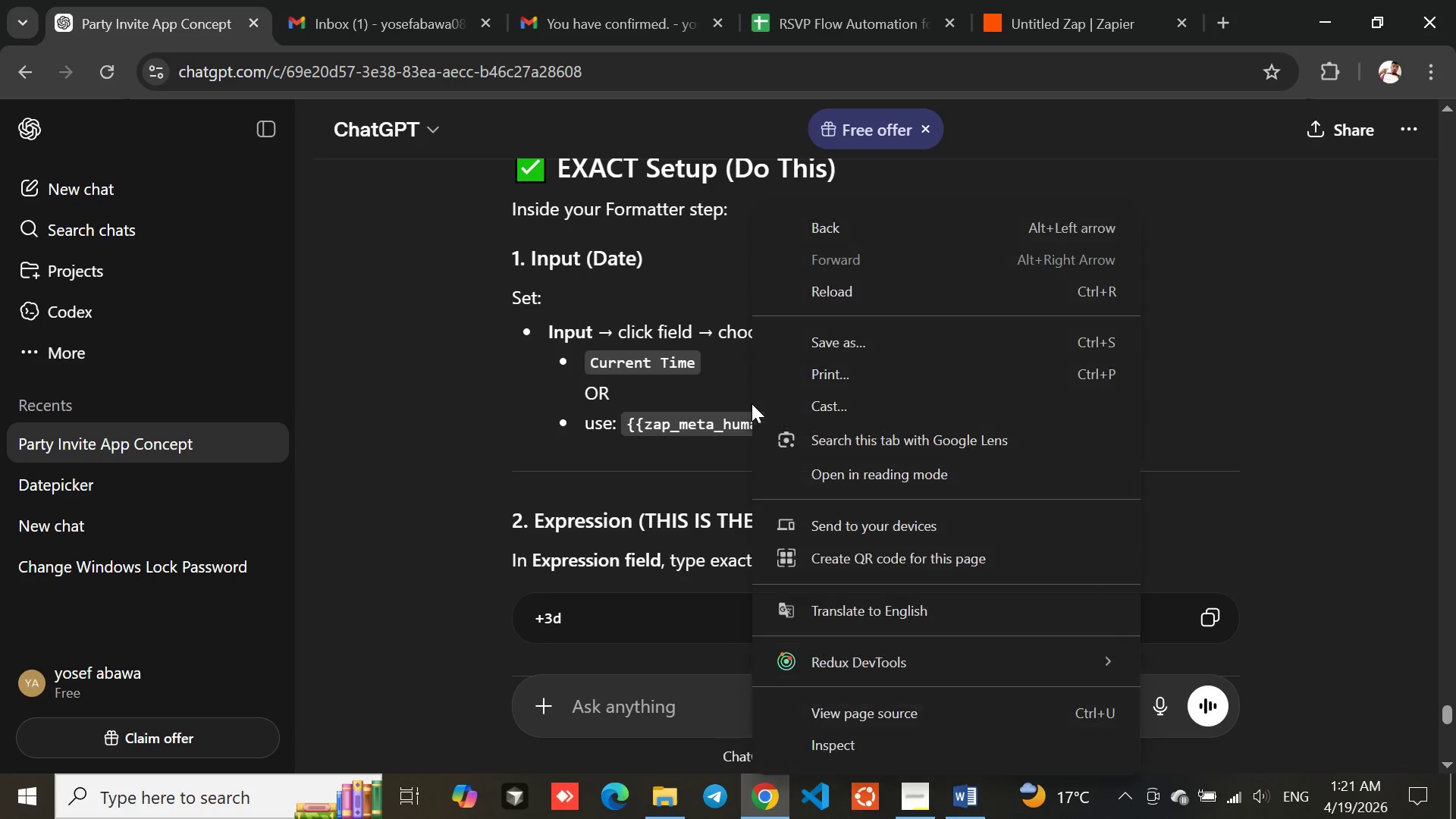 
scroll: coordinate [752, 403], scroll_direction: none, amount: 0.0
 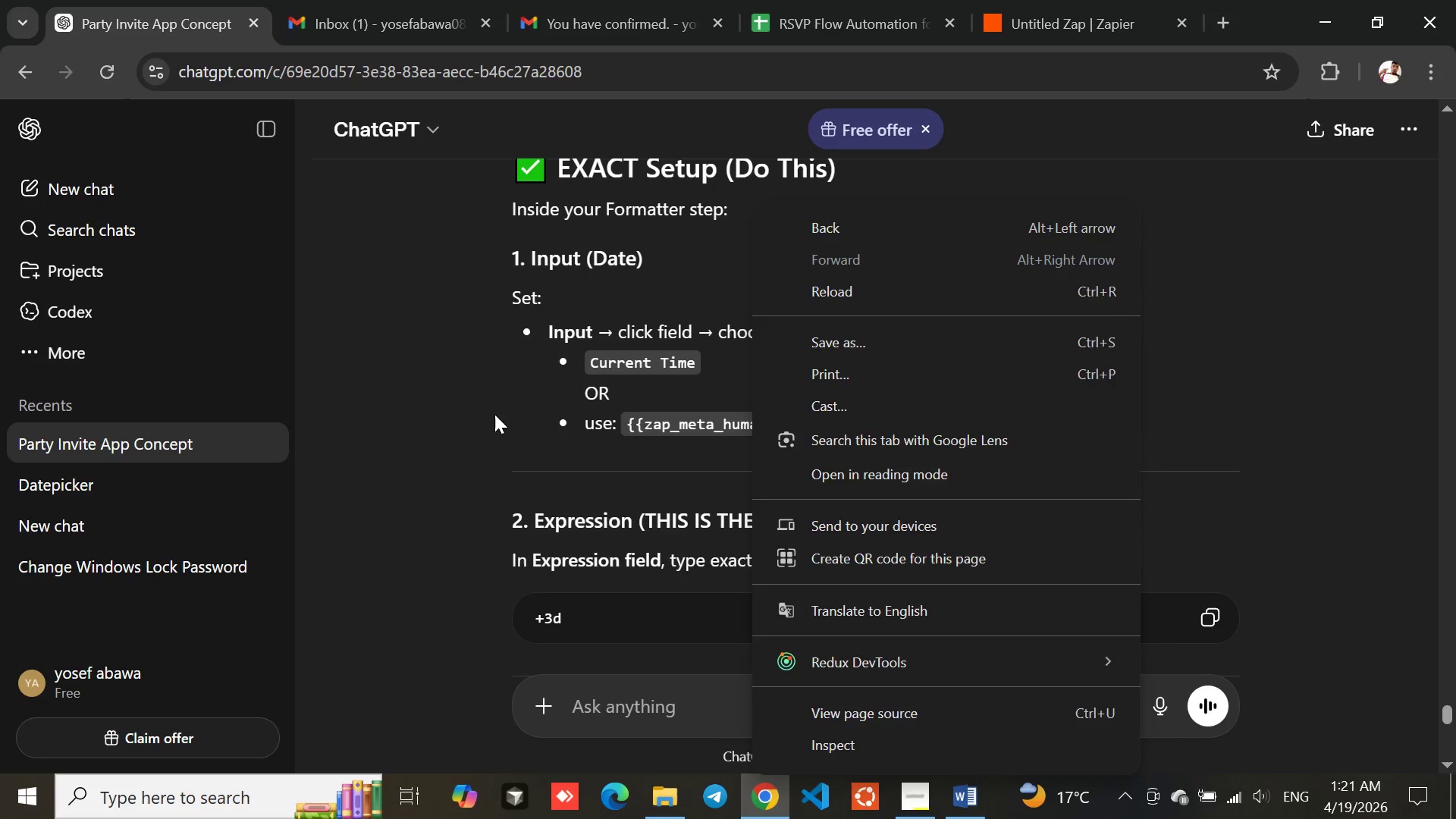 
left_click([494, 414])
 